 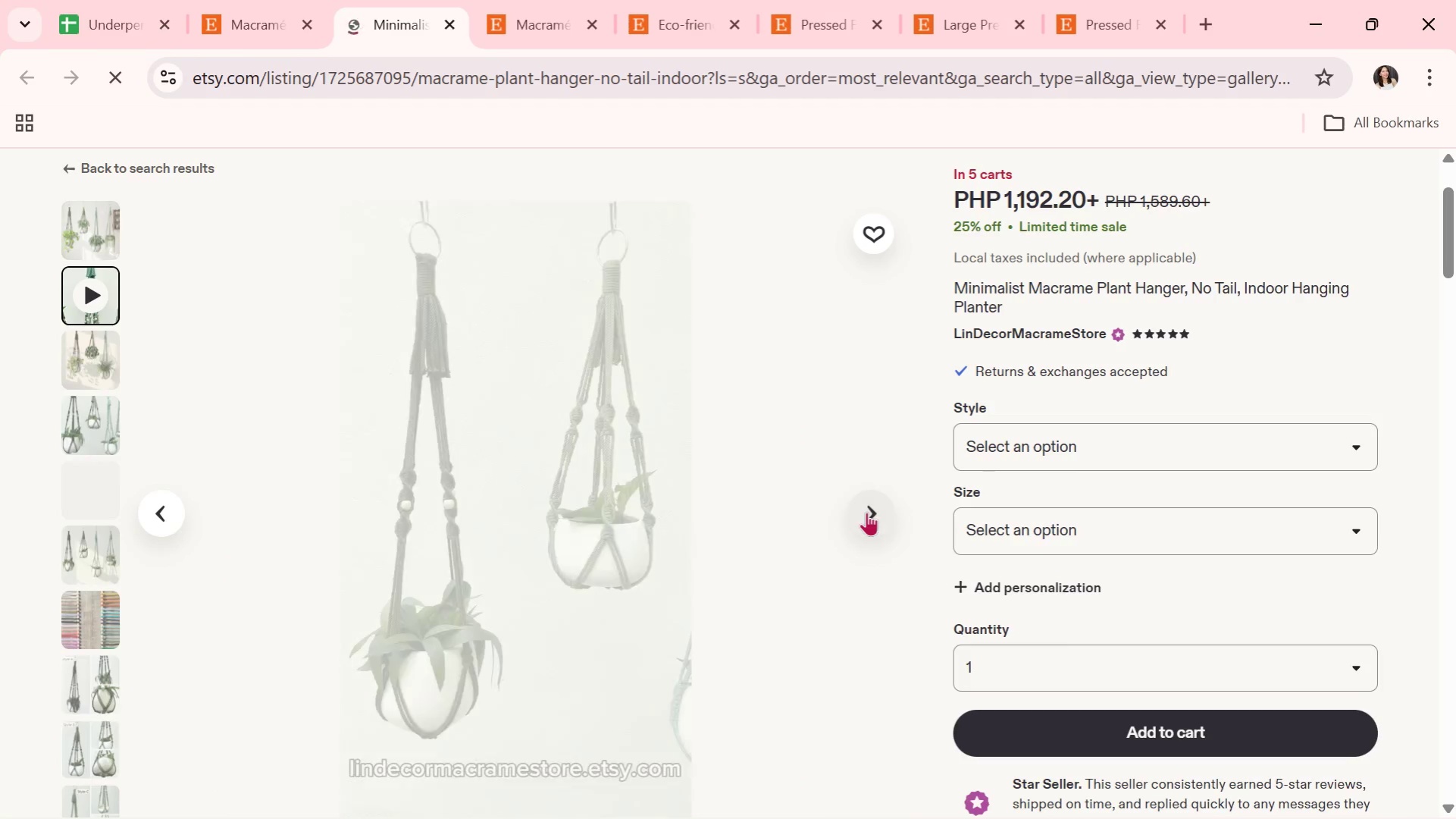 
scroll: coordinate [866, 512], scroll_direction: down, amount: 1.0
 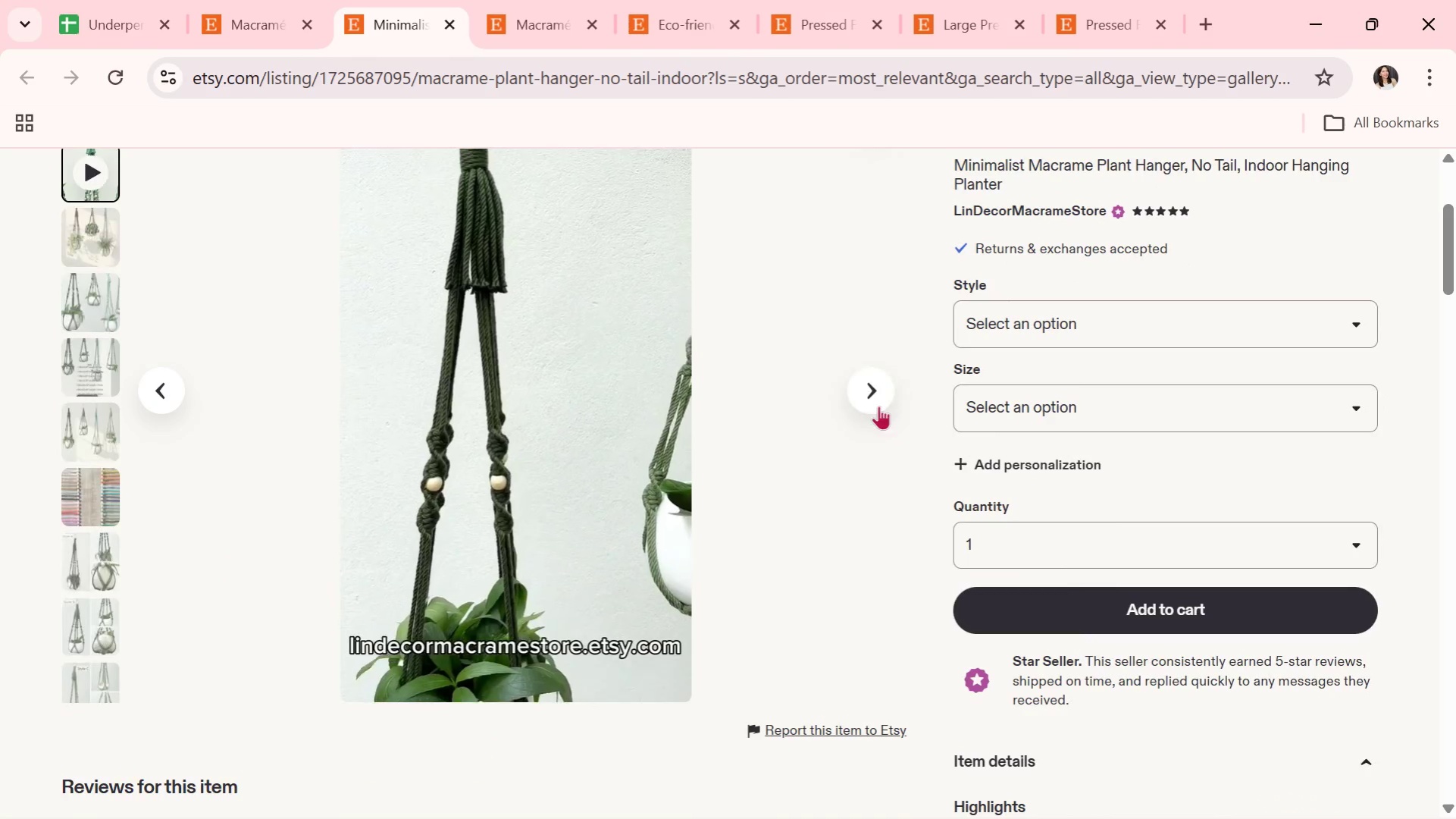 
left_click([875, 397])
 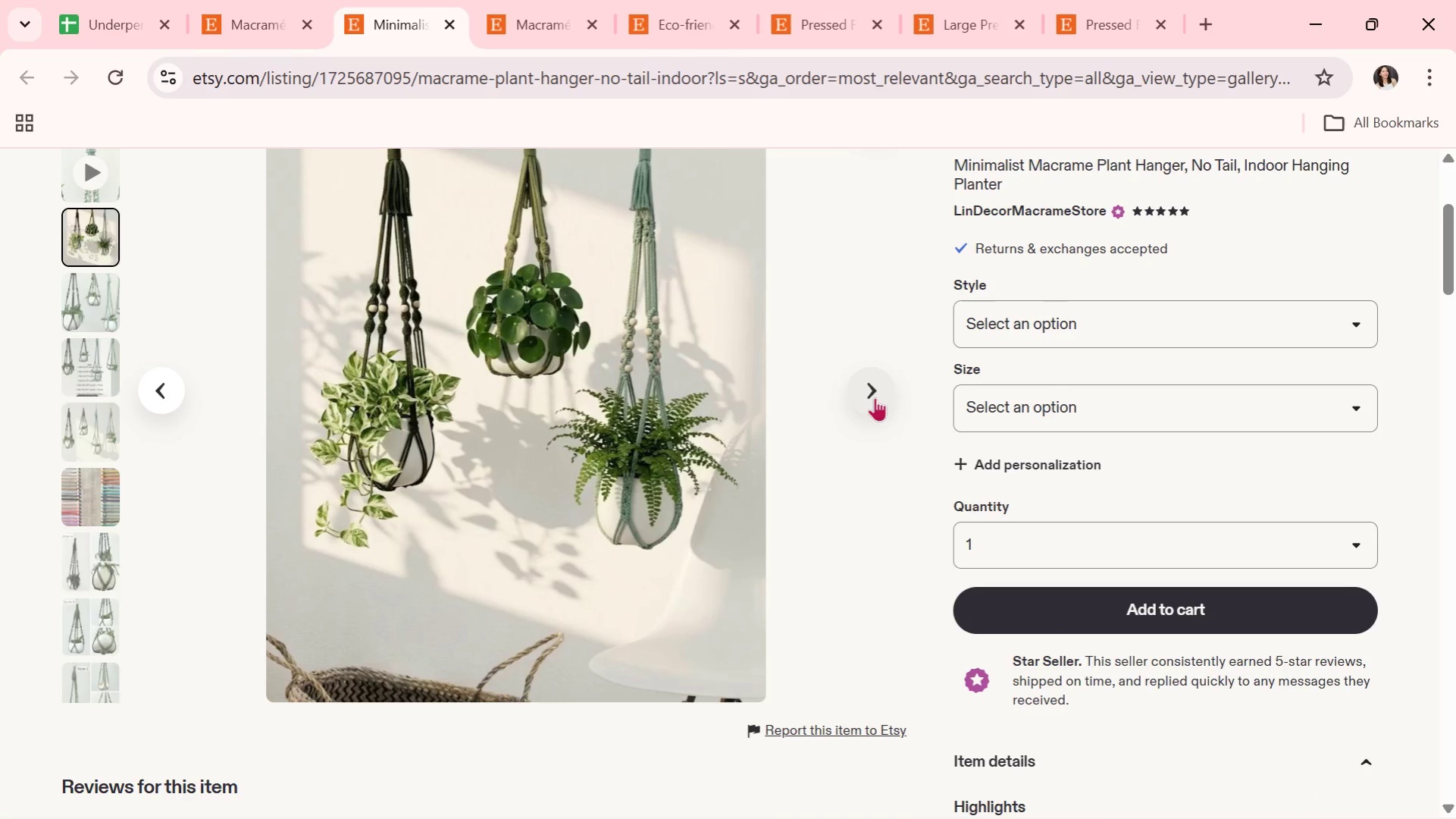 
scroll: coordinate [875, 397], scroll_direction: up, amount: 1.0
 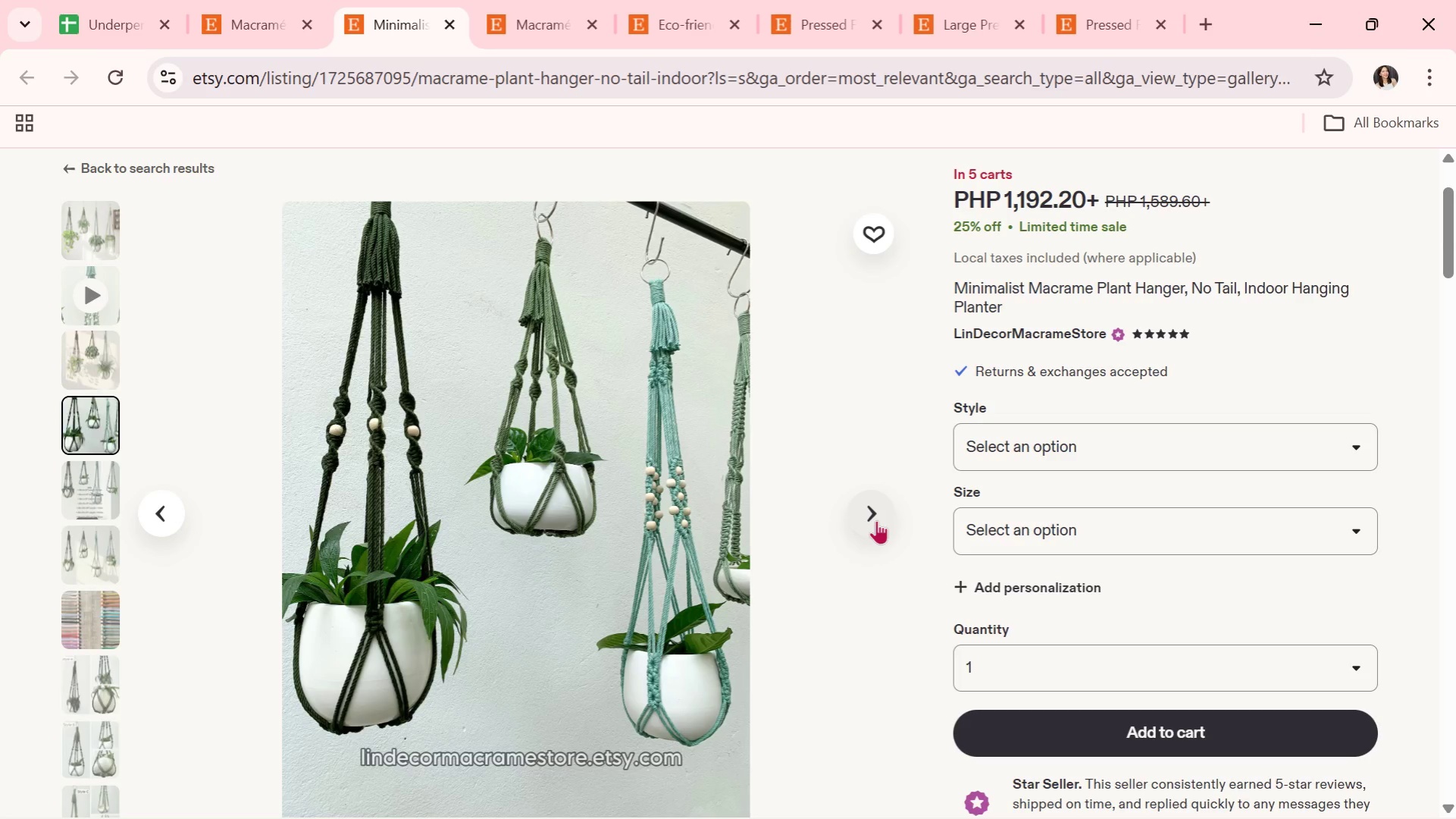 
wait(9.31)
 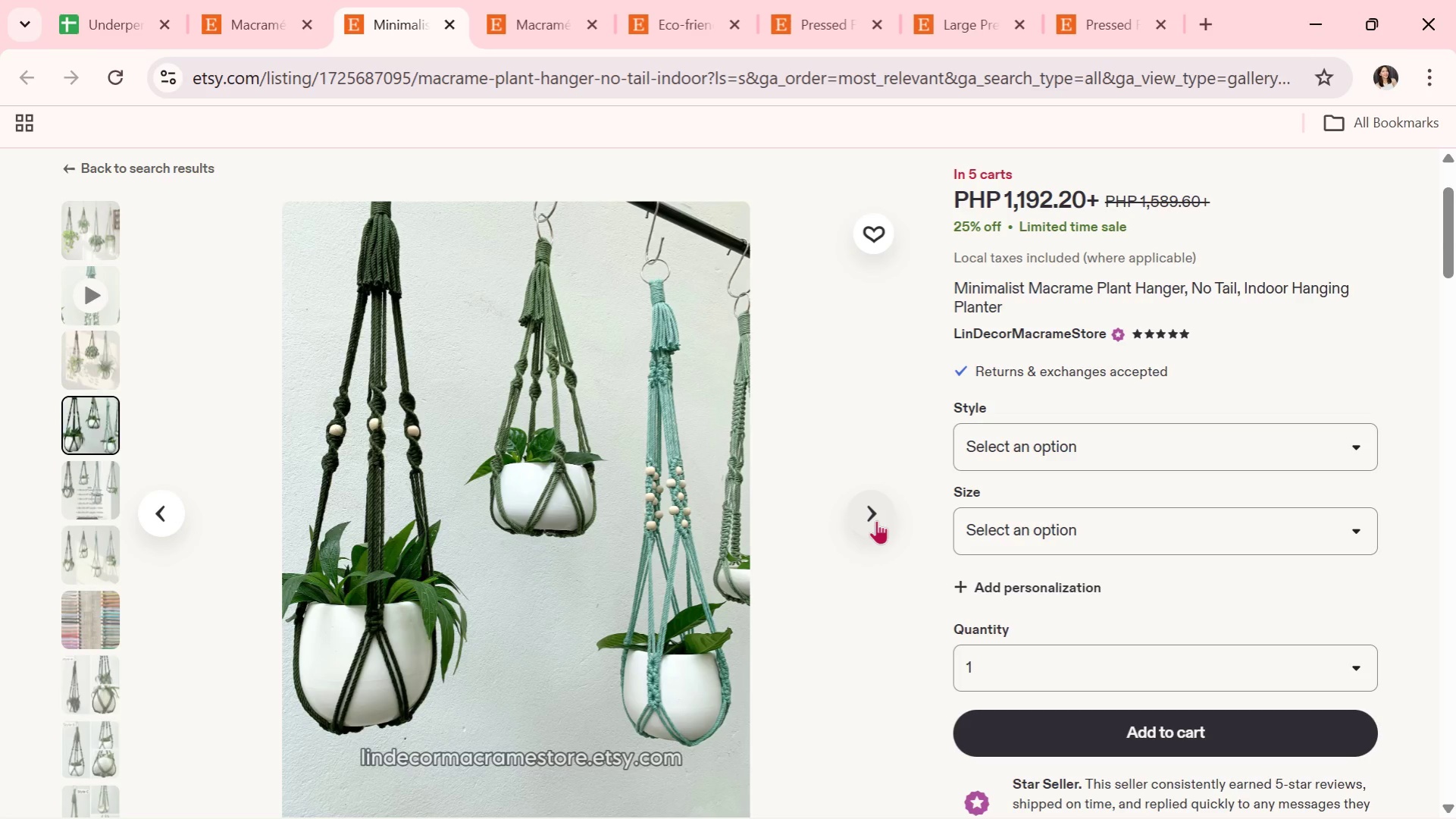 
left_click([876, 520])
 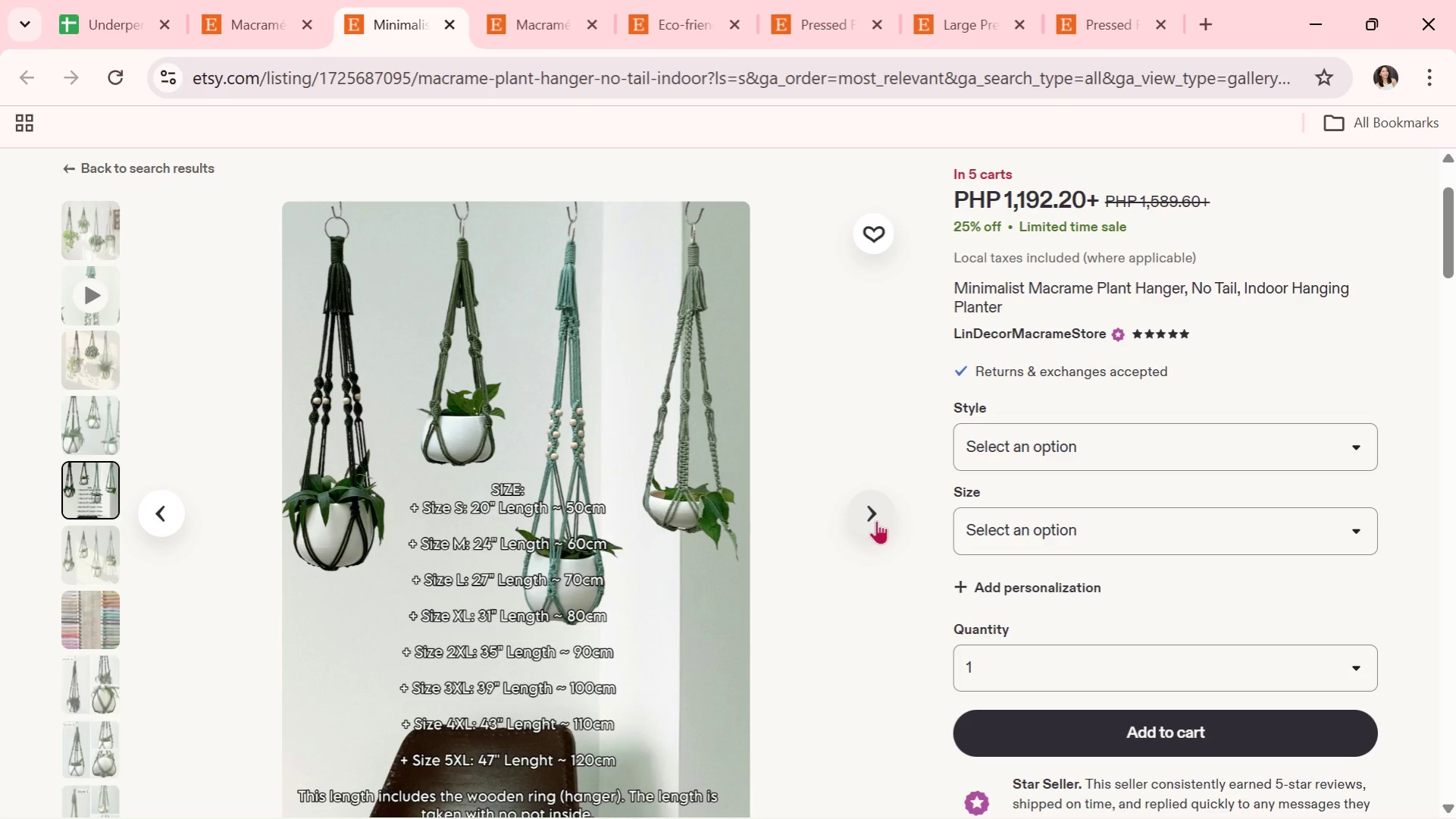 
wait(8.78)
 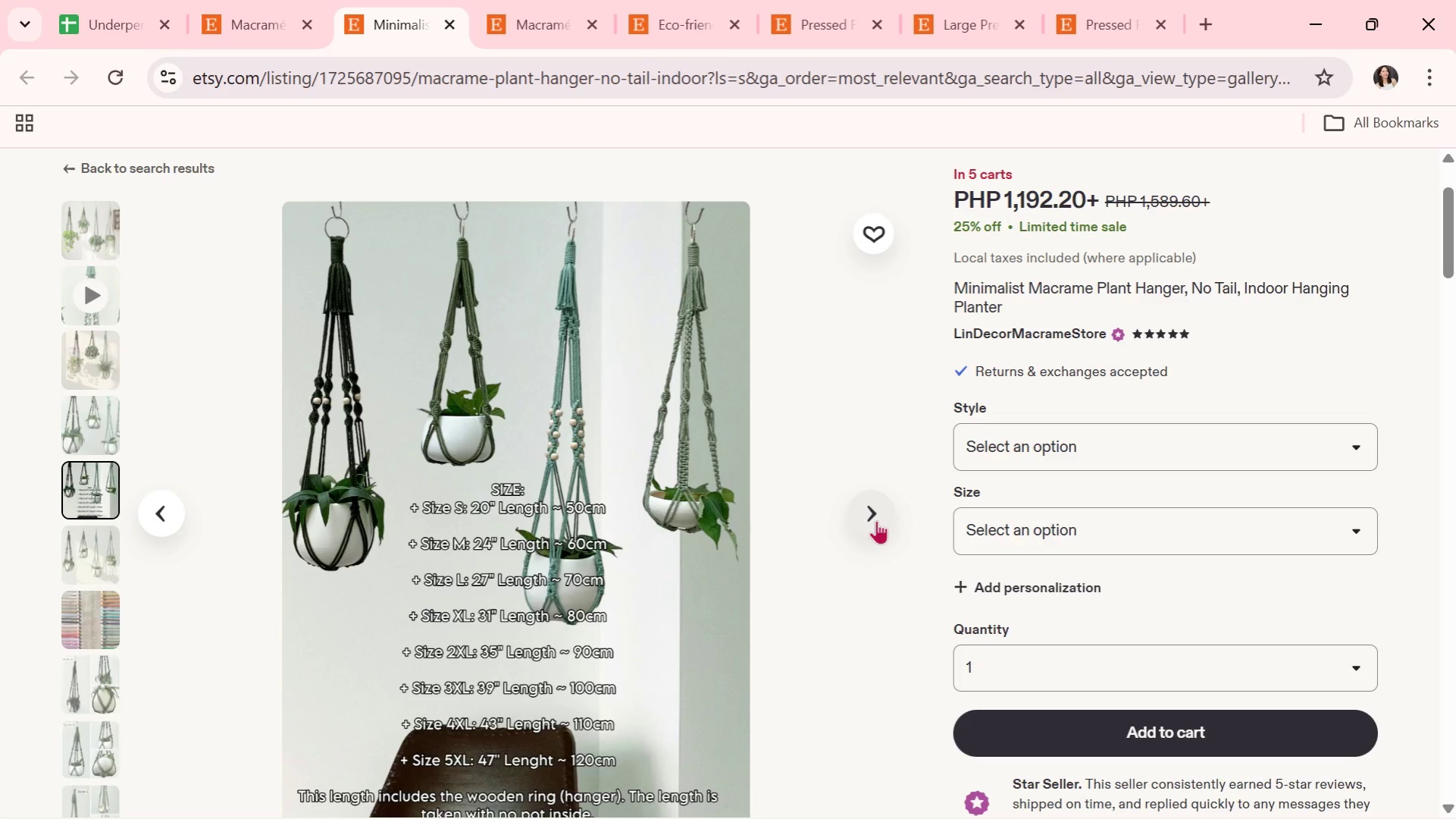 
left_click([876, 520])
 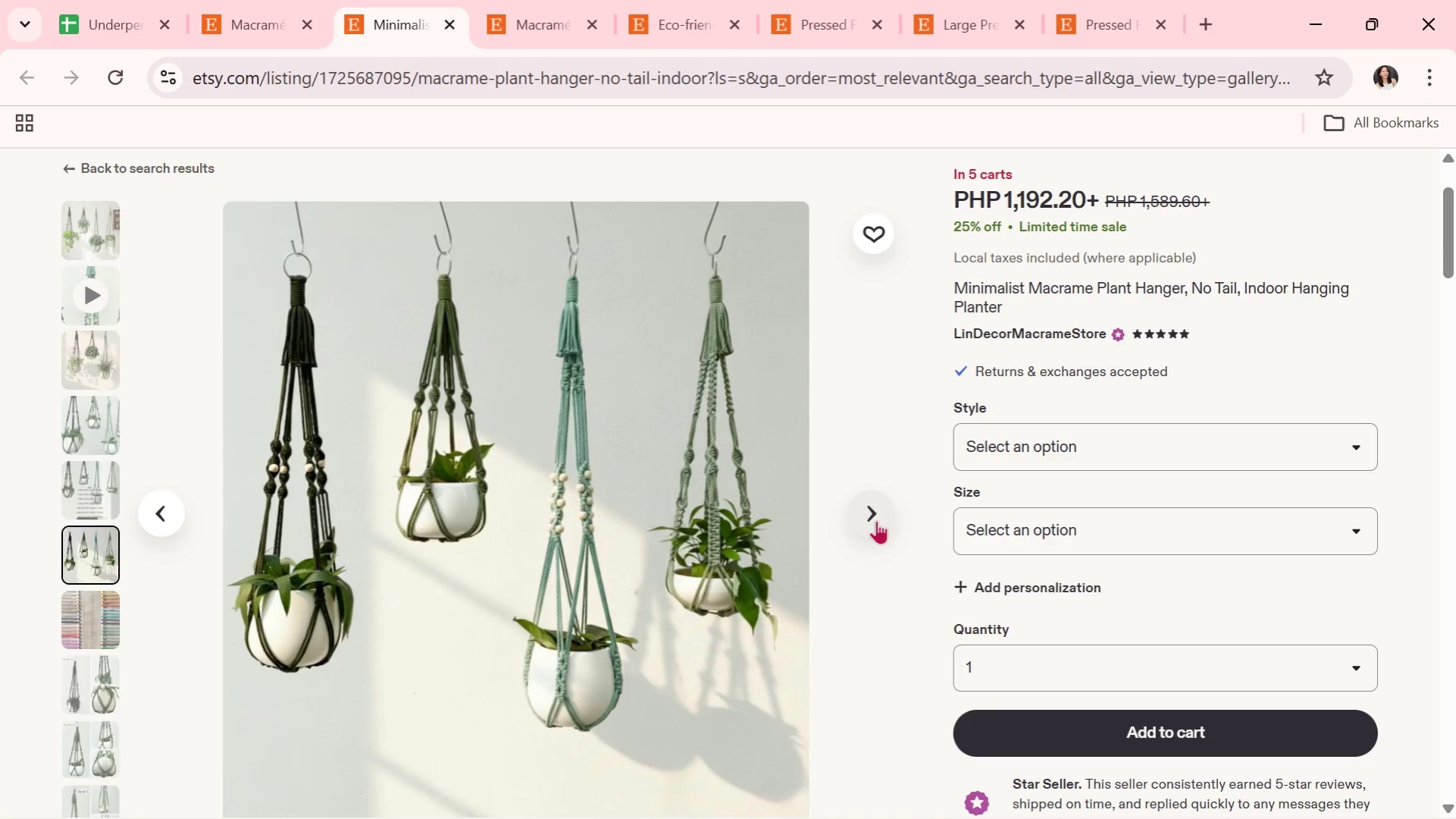 
wait(5.52)
 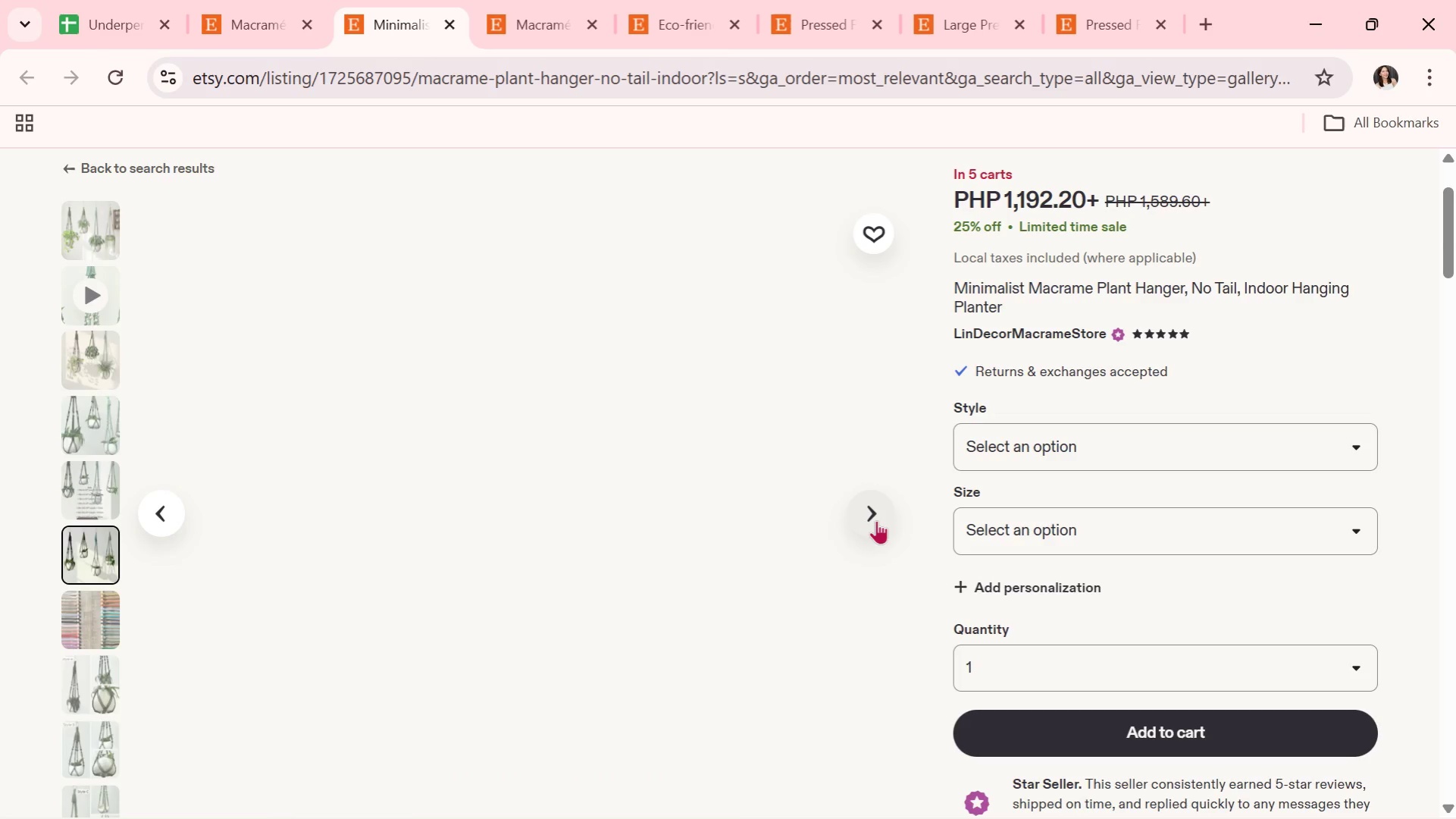 
left_click([876, 520])
 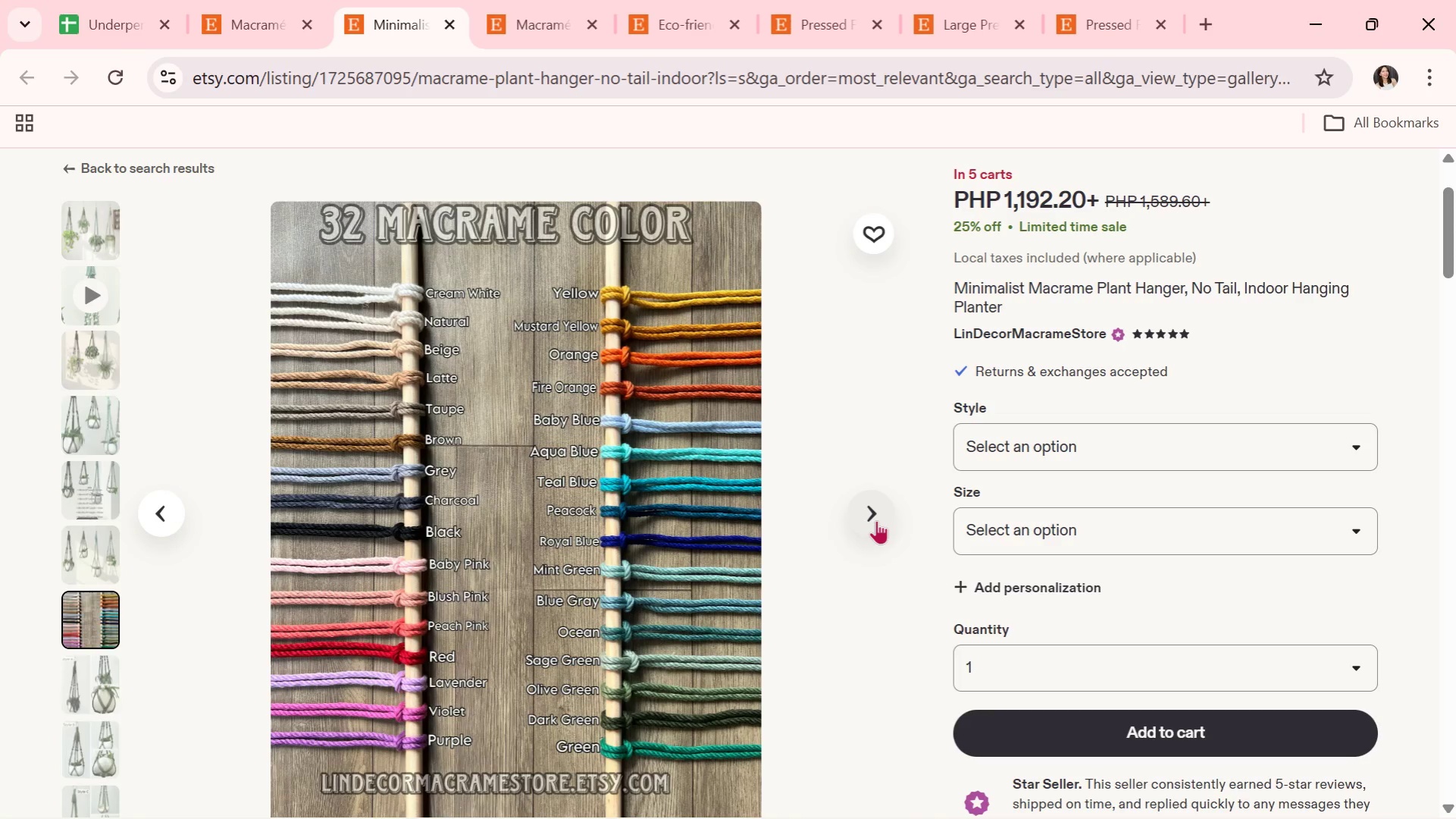 
wait(19.34)
 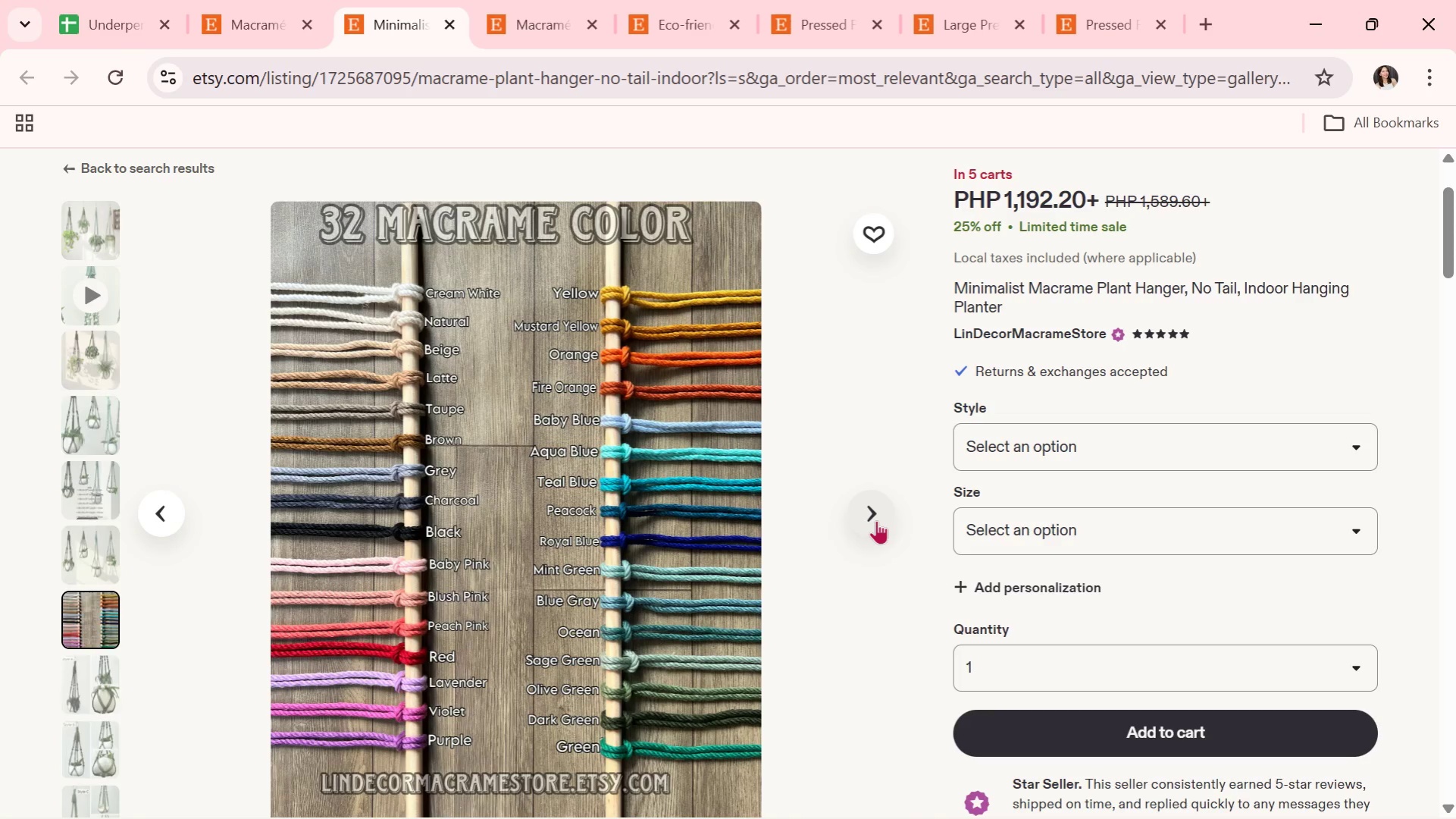 
left_click([876, 520])
 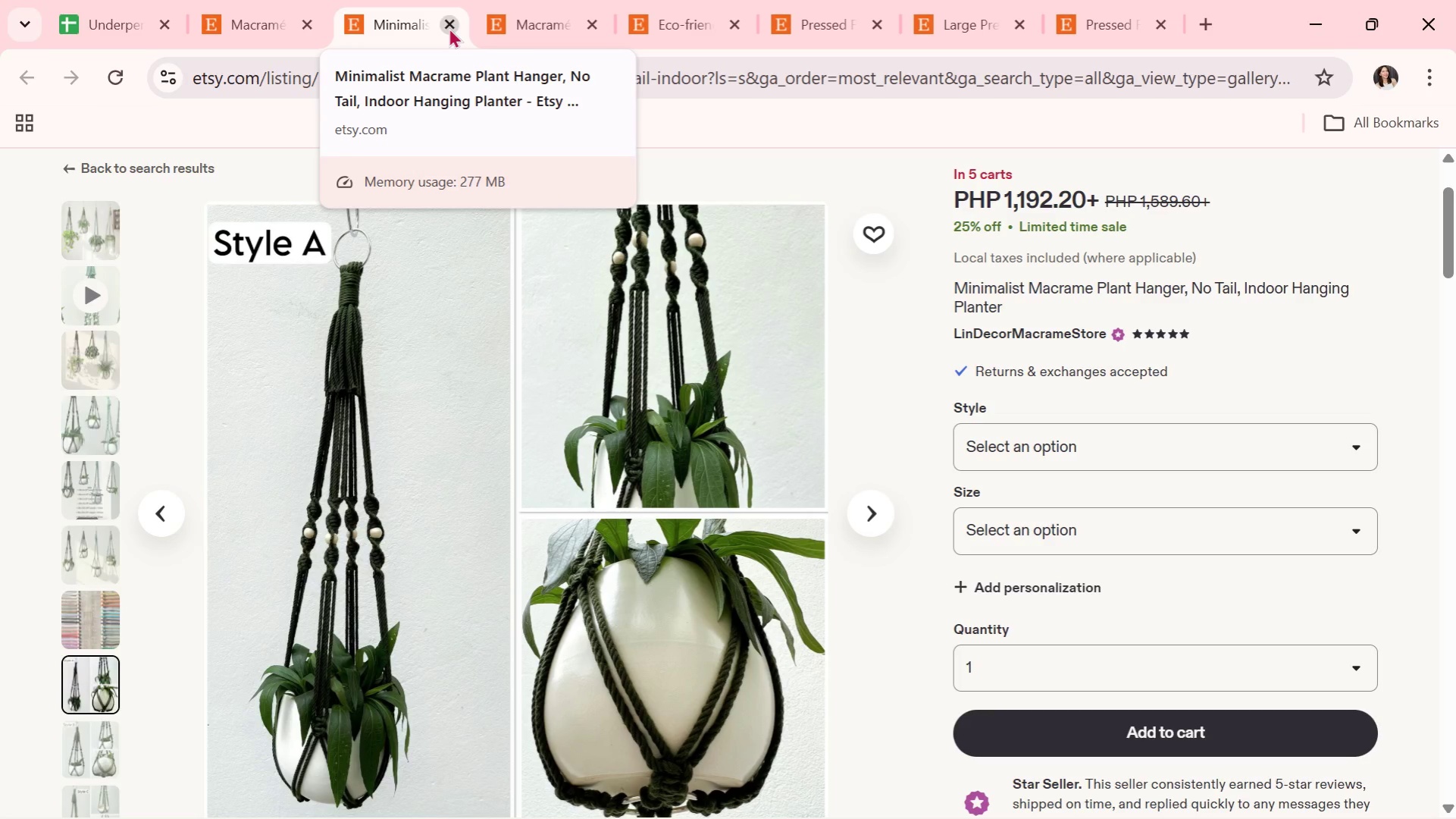 
wait(15.02)
 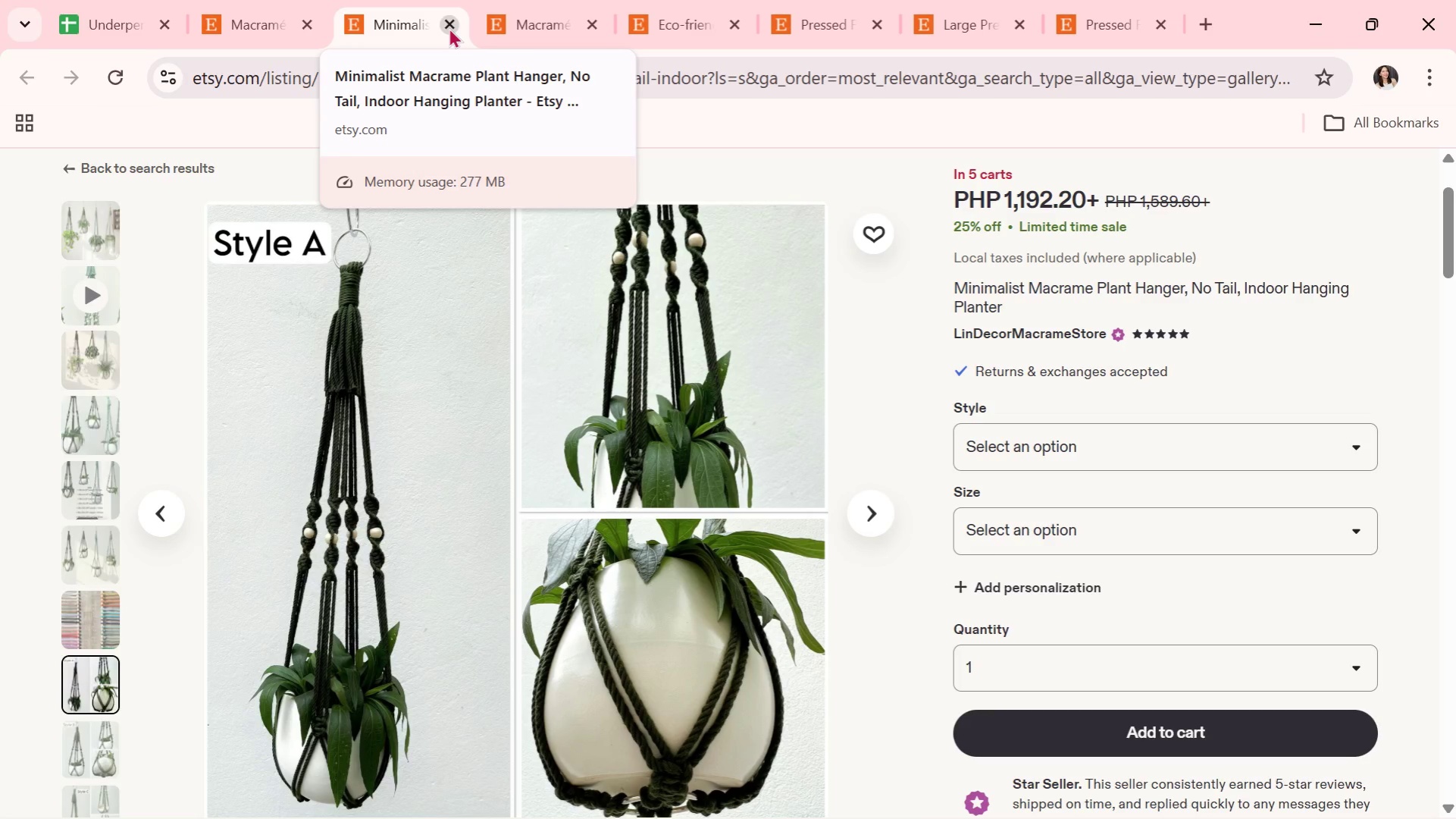 
scroll: coordinate [858, 609], scroll_direction: down, amount: 1.0
 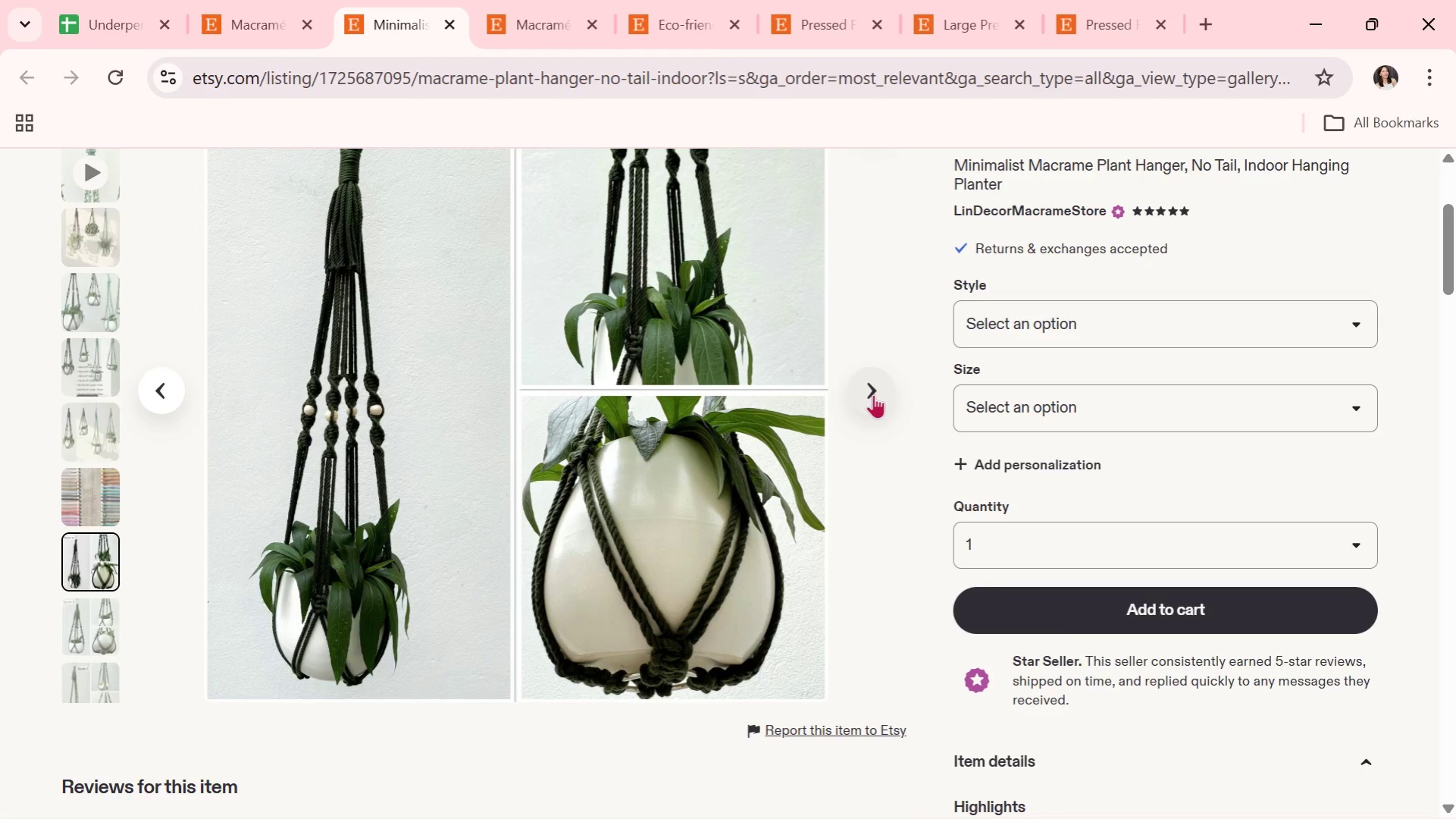 
left_click([873, 394])
 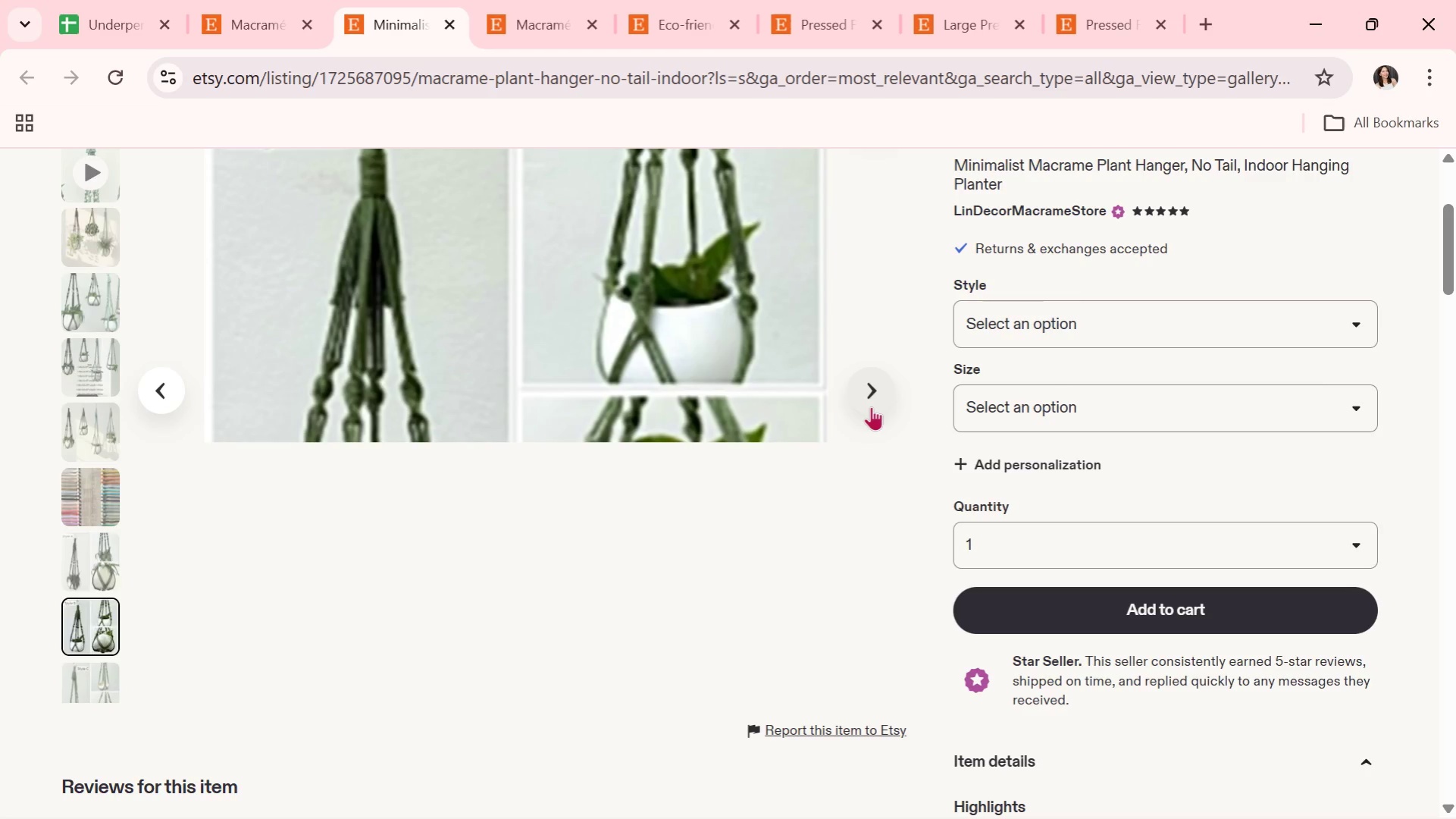 
wait(6.08)
 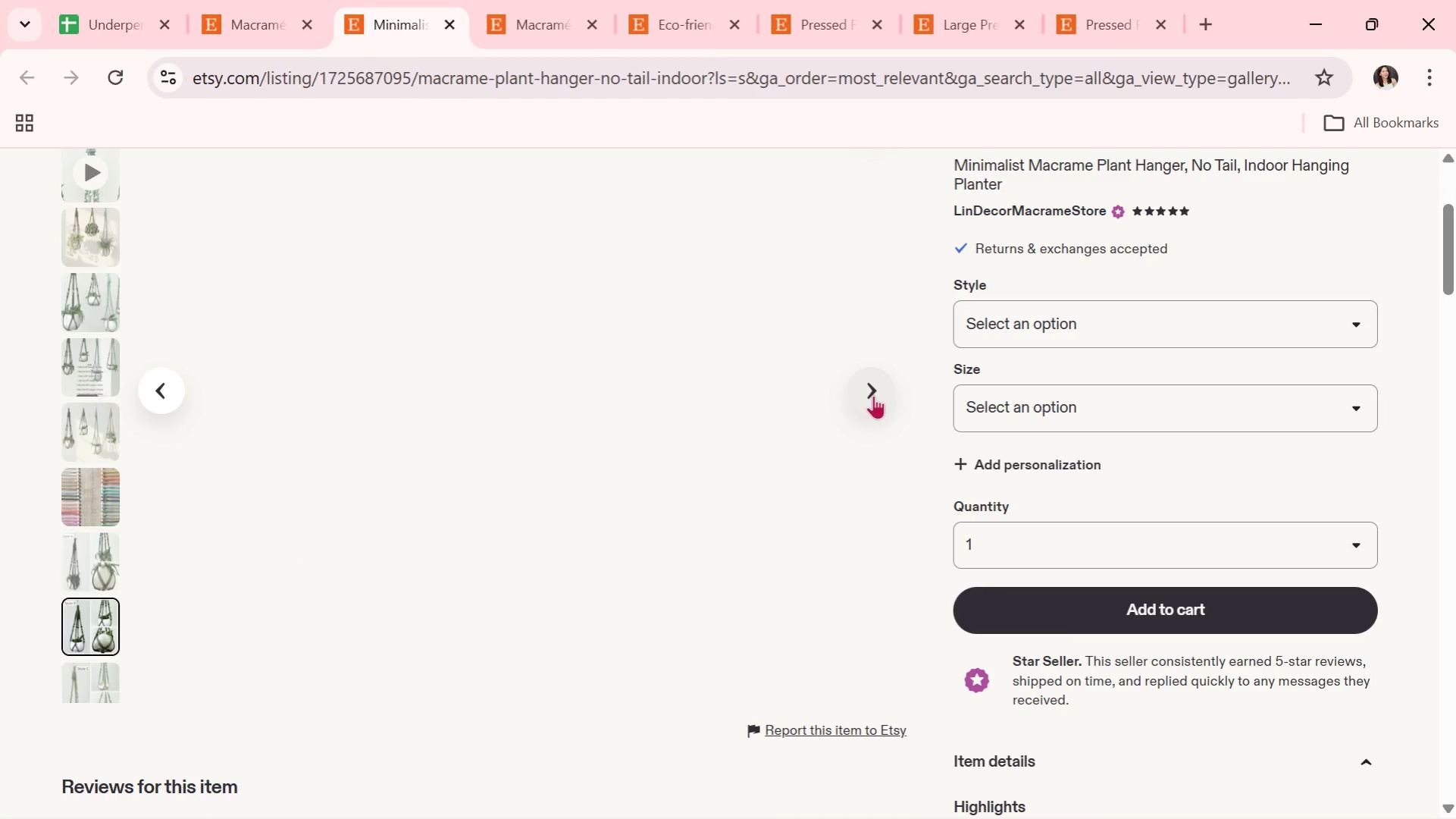 
left_click([452, 32])
 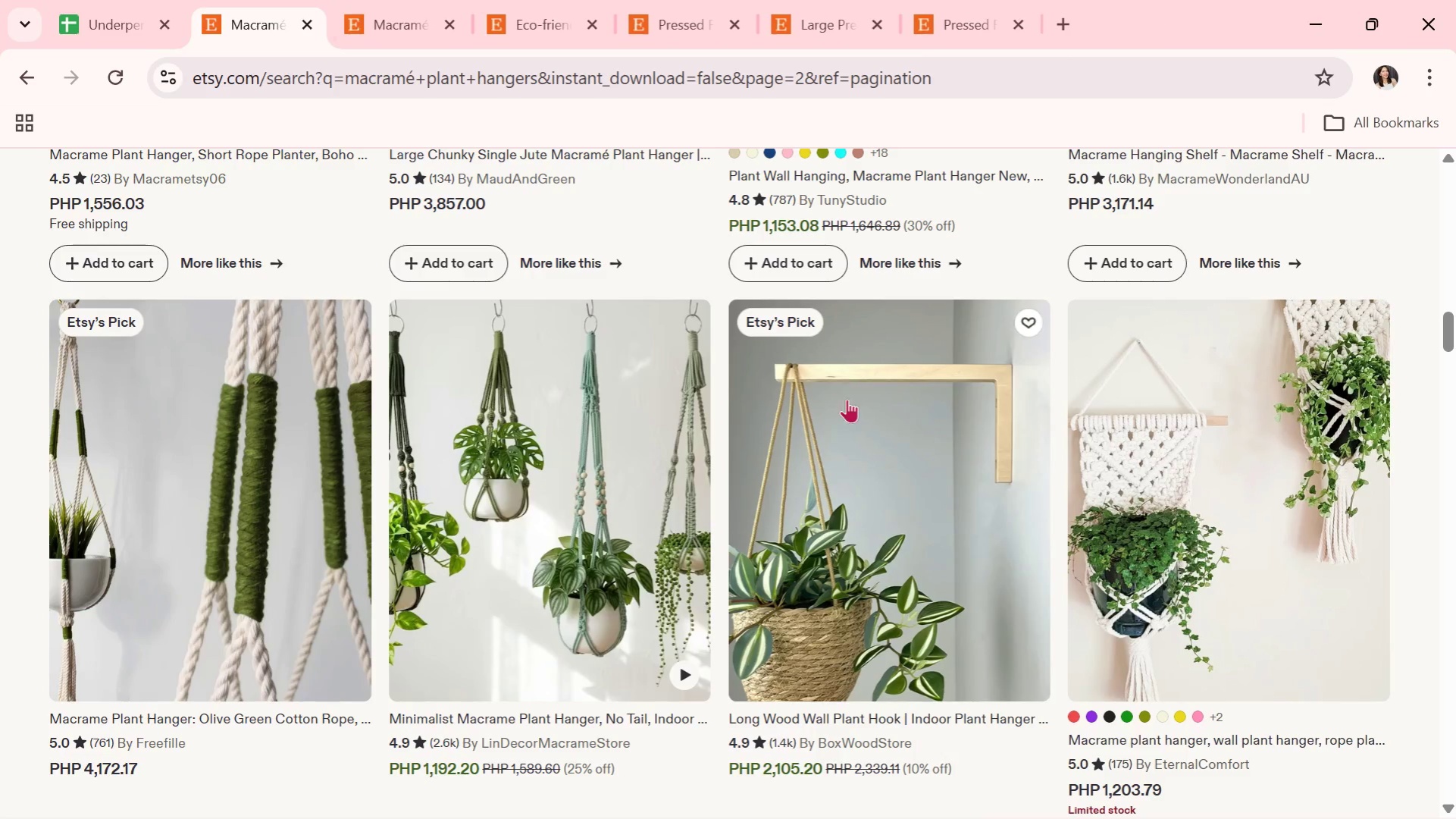 
scroll: coordinate [862, 535], scroll_direction: down, amount: 7.0
 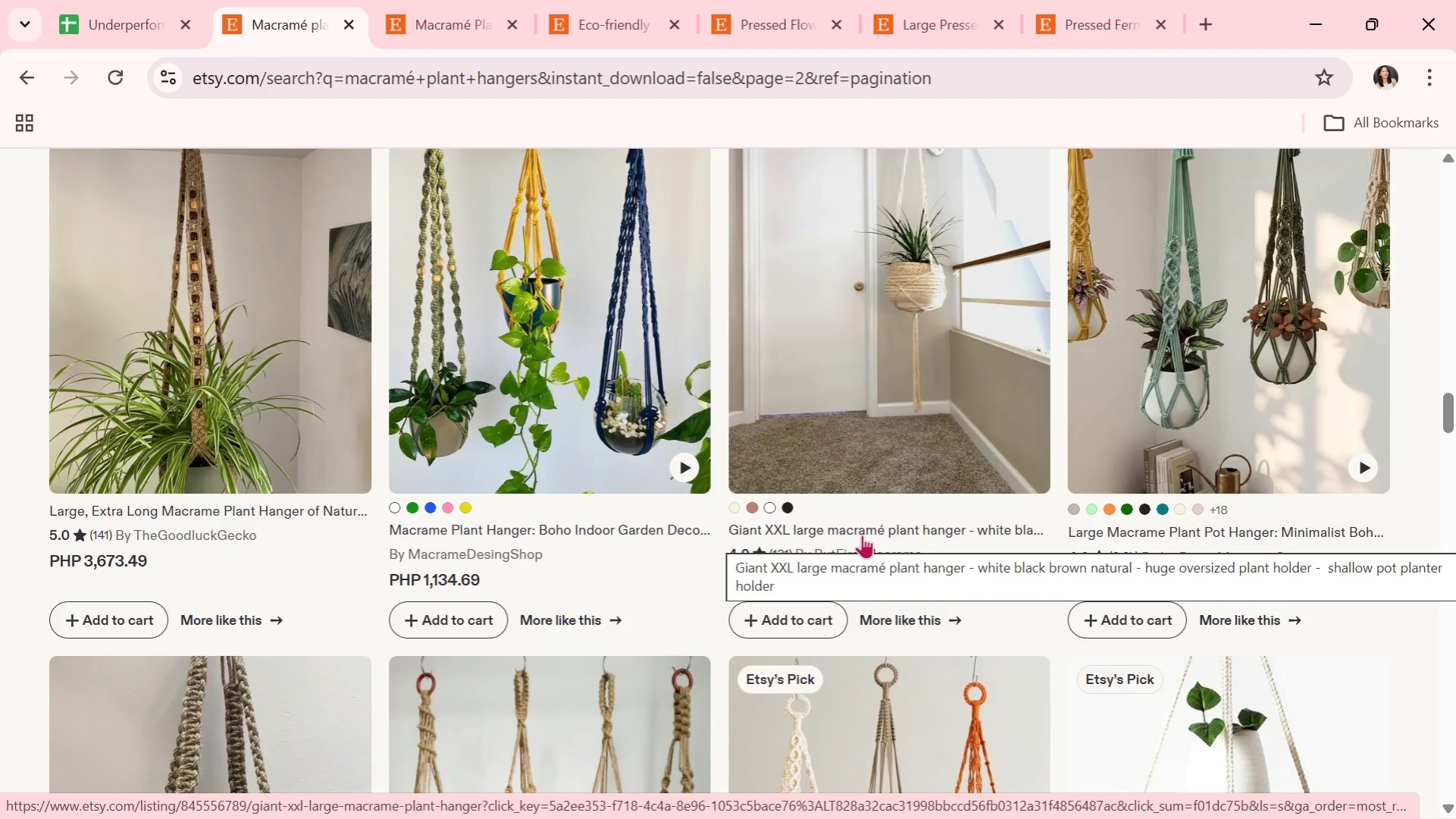 
scroll: coordinate [862, 538], scroll_direction: down, amount: 3.0
 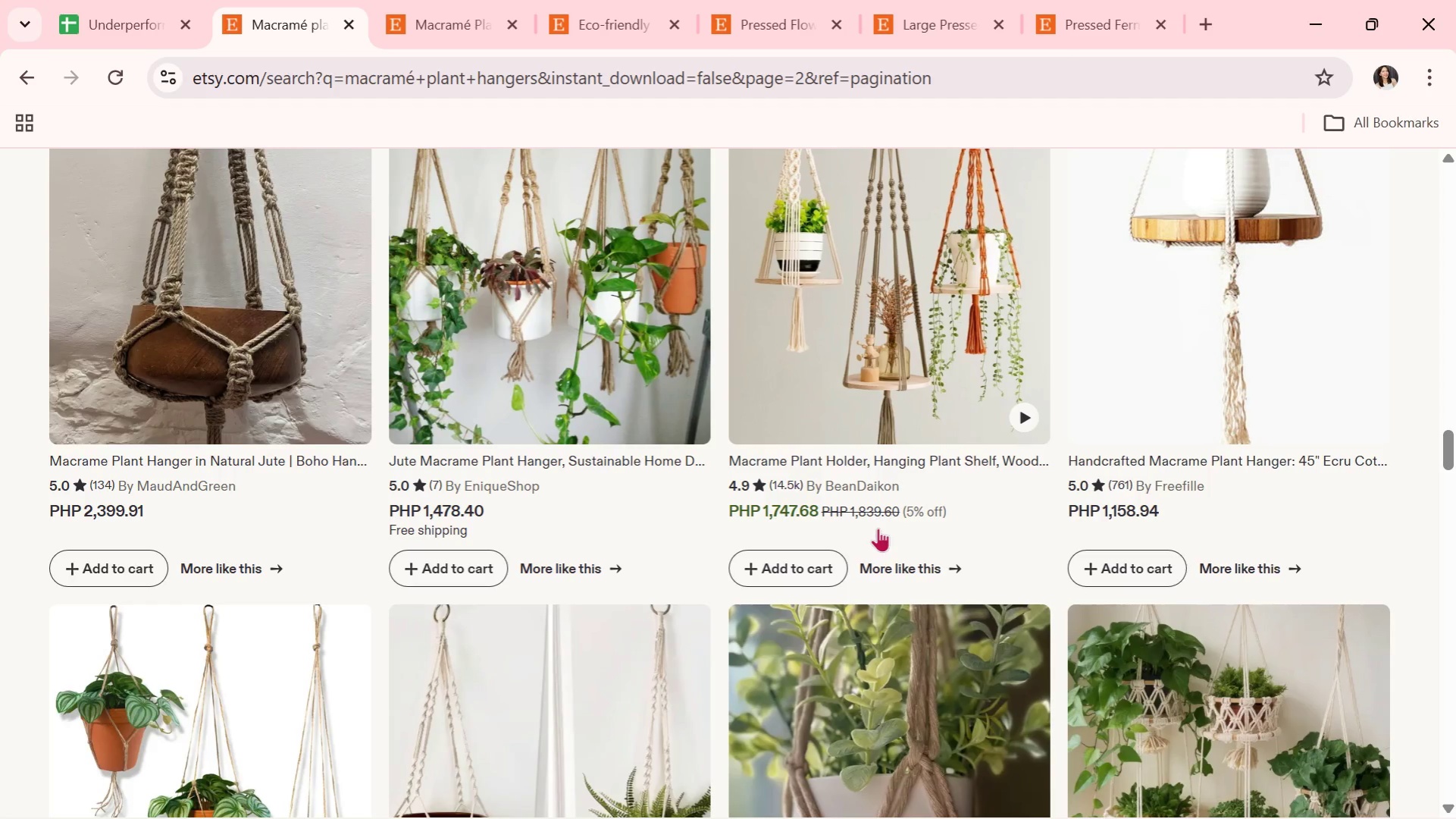 
wait(10.59)
 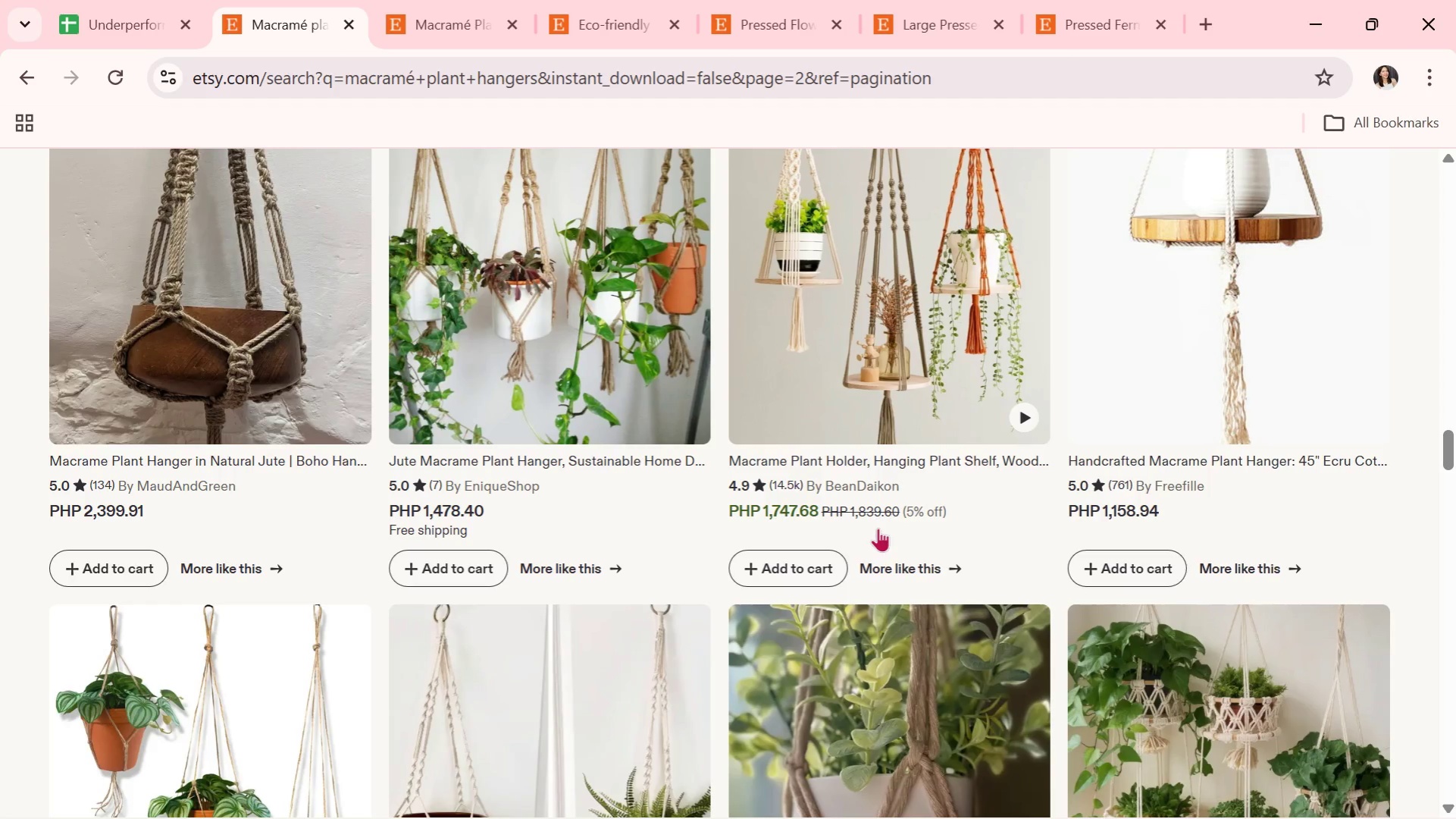 
scroll: coordinate [945, 491], scroll_direction: down, amount: 7.0
 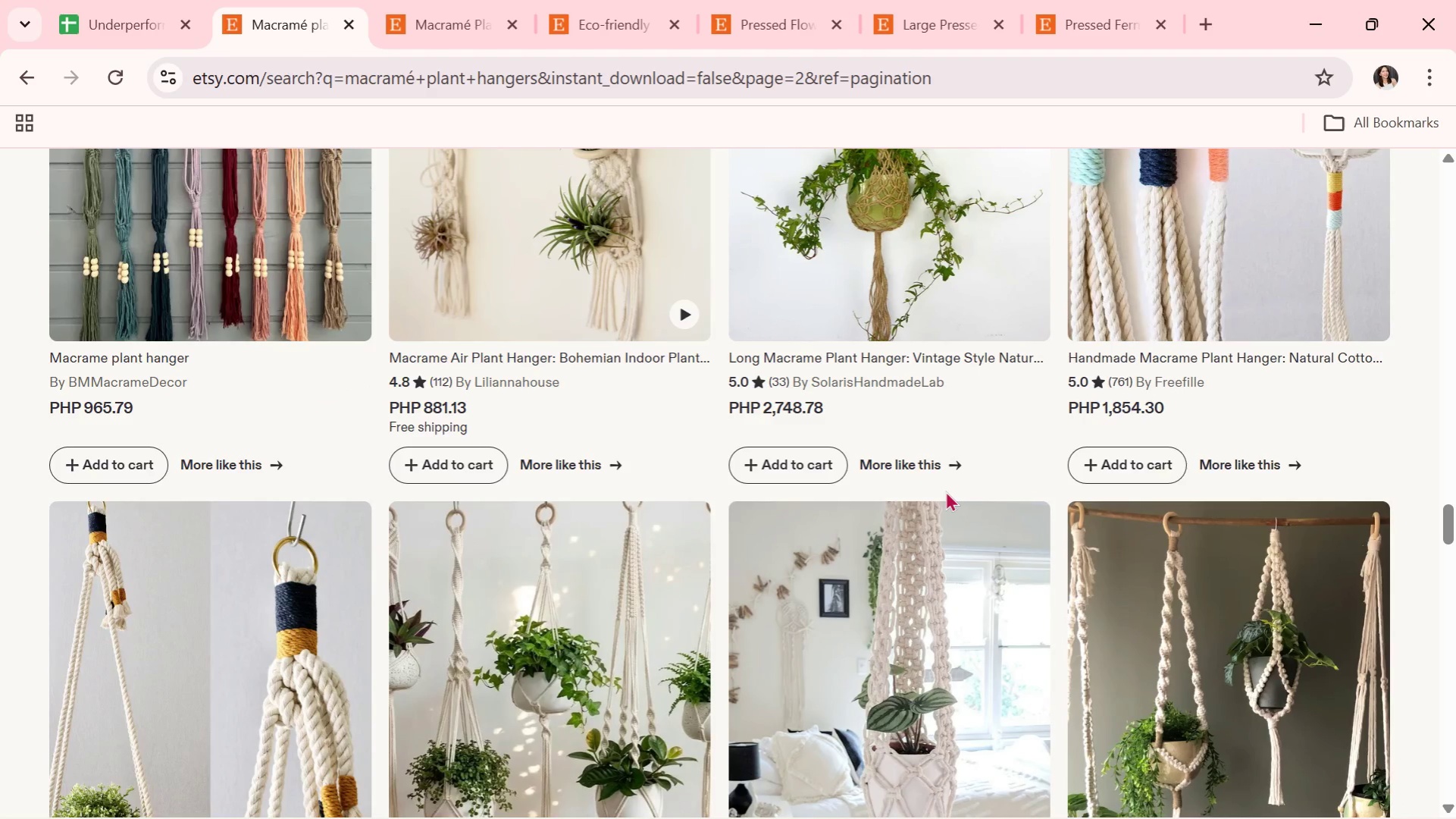 
wait(7.8)
 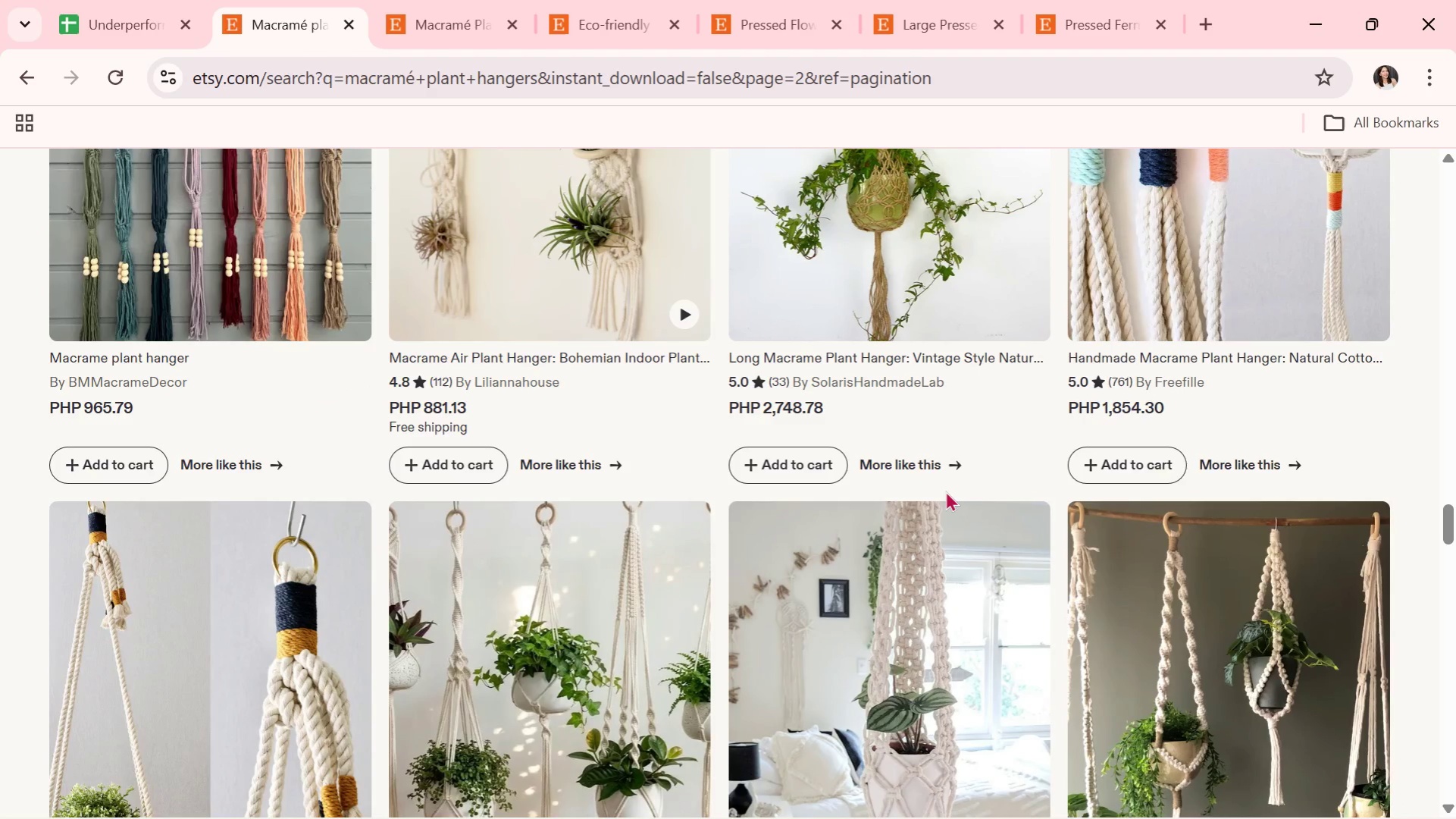 
scroll: coordinate [950, 638], scroll_direction: down, amount: 3.0
 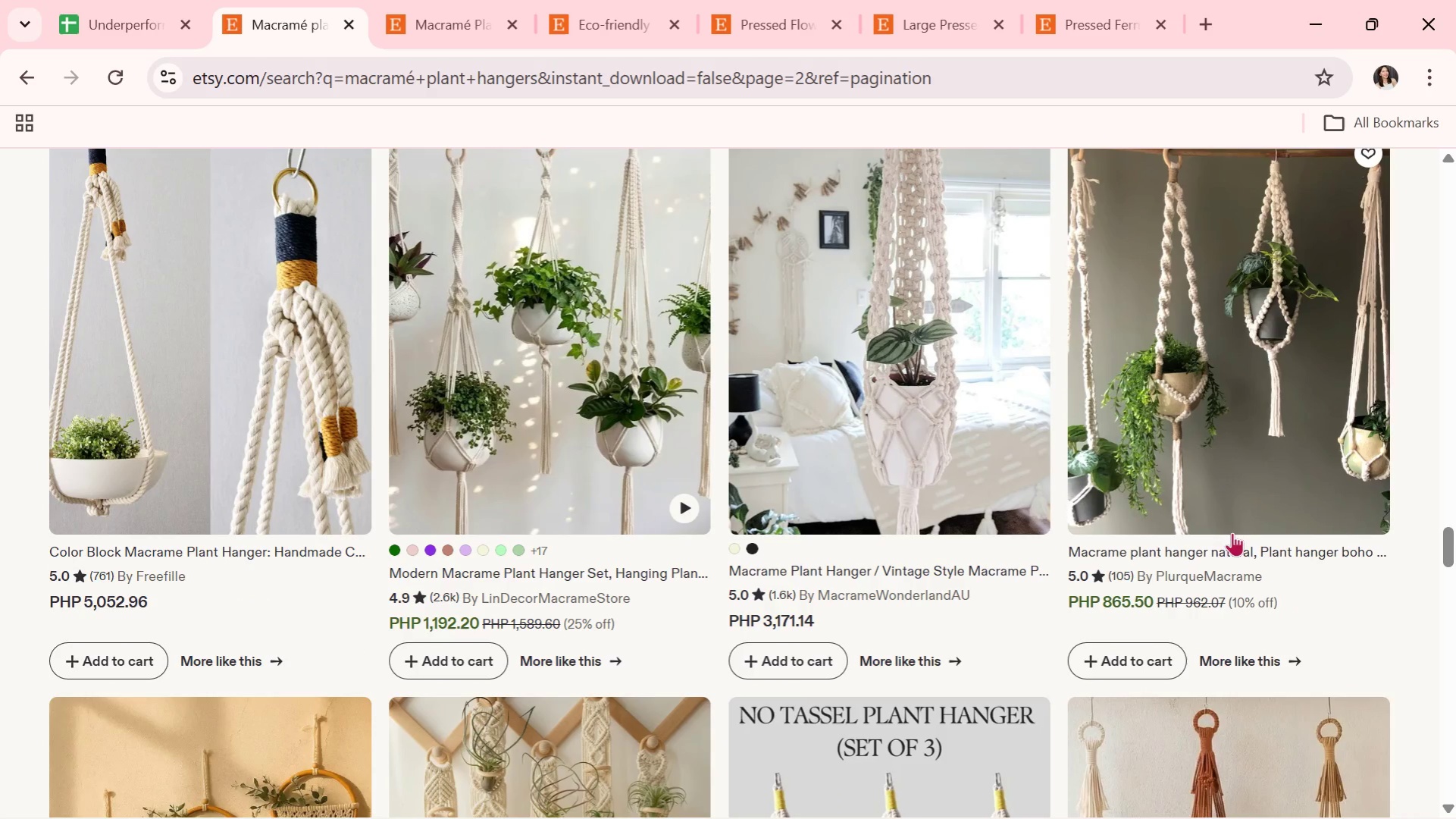 
left_click([603, 347])
 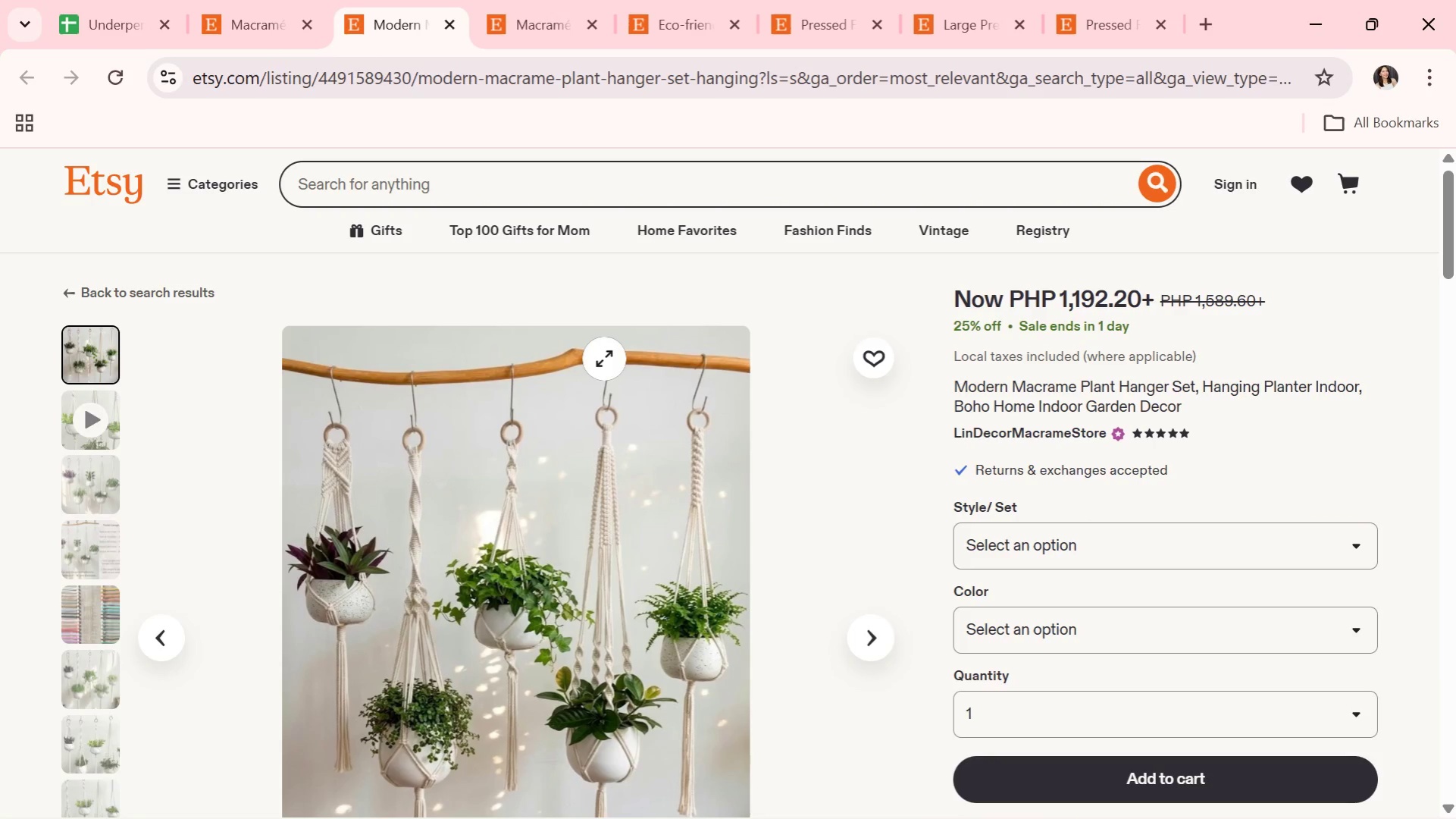 
wait(7.08)
 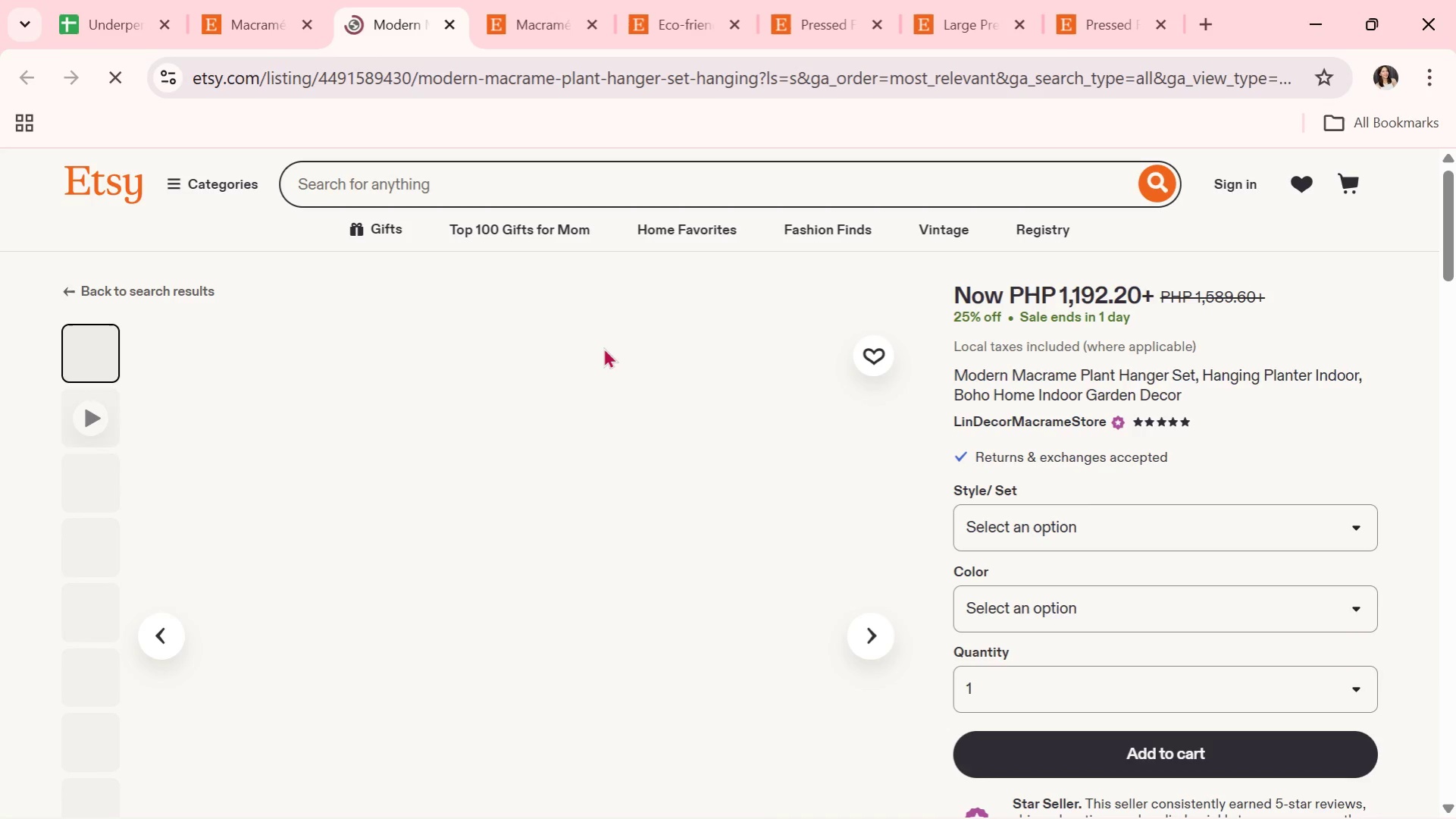 
scroll: coordinate [604, 364], scroll_direction: down, amount: 2.0
 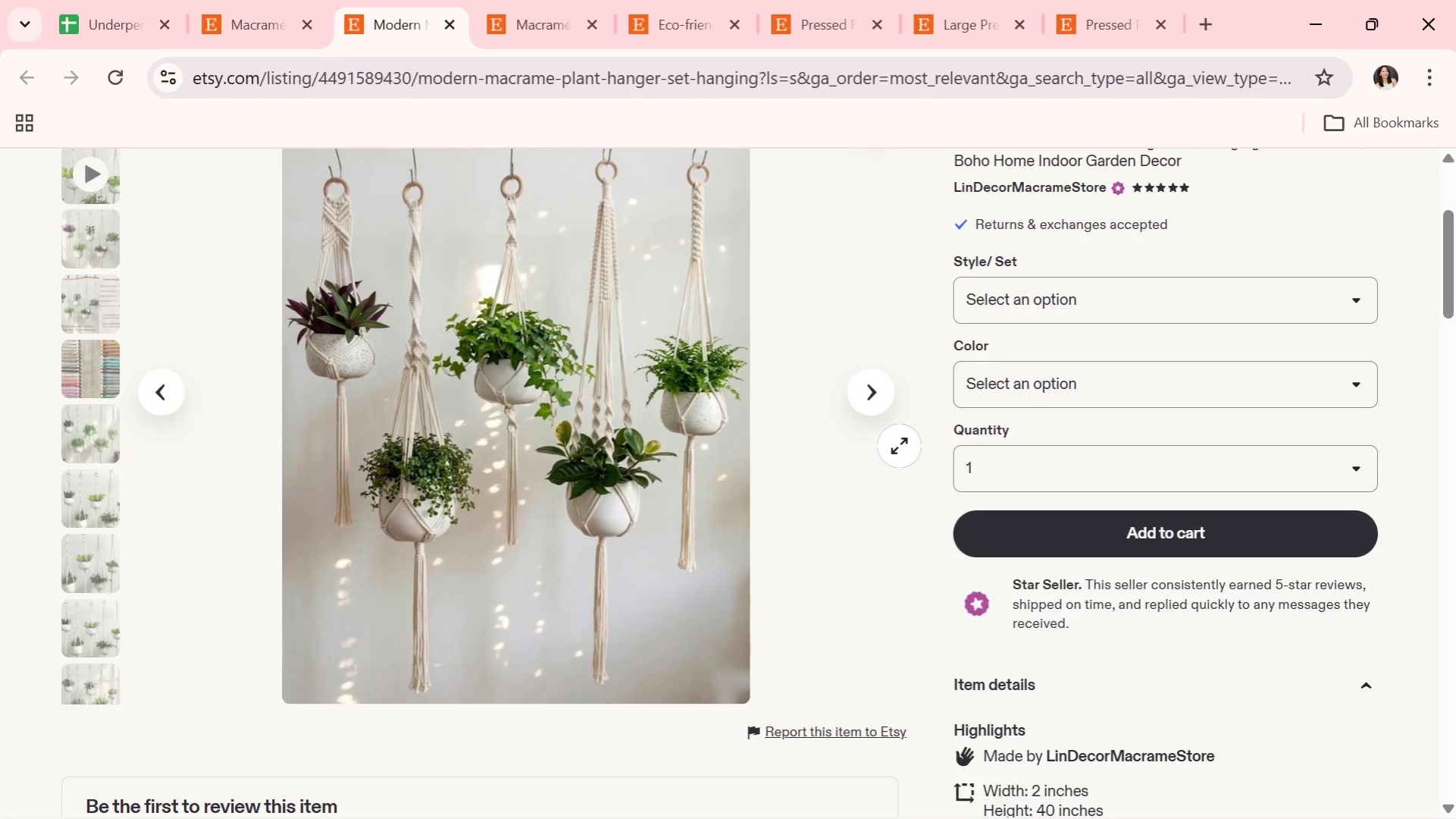 
left_click([877, 399])
 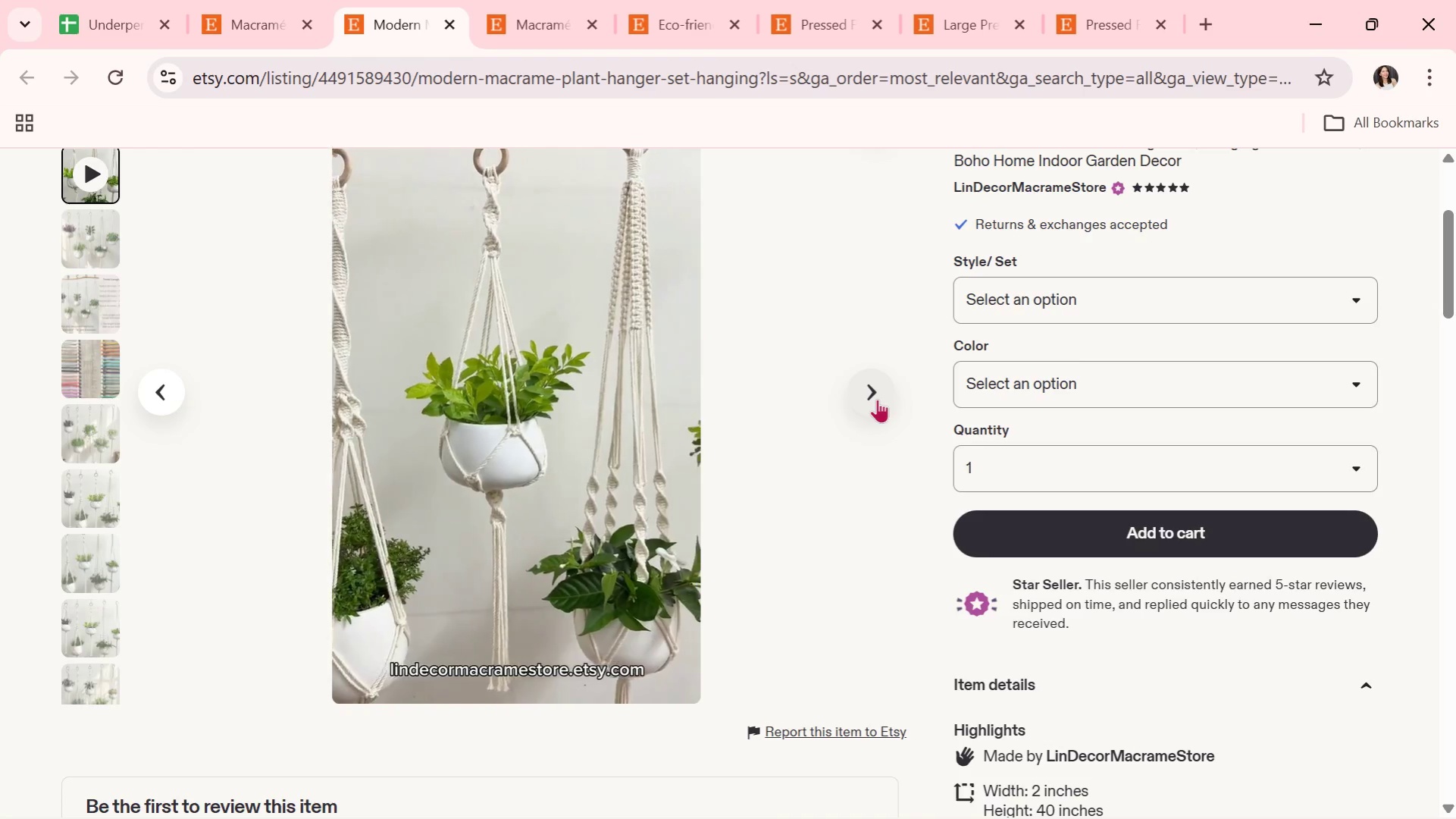 
wait(10.25)
 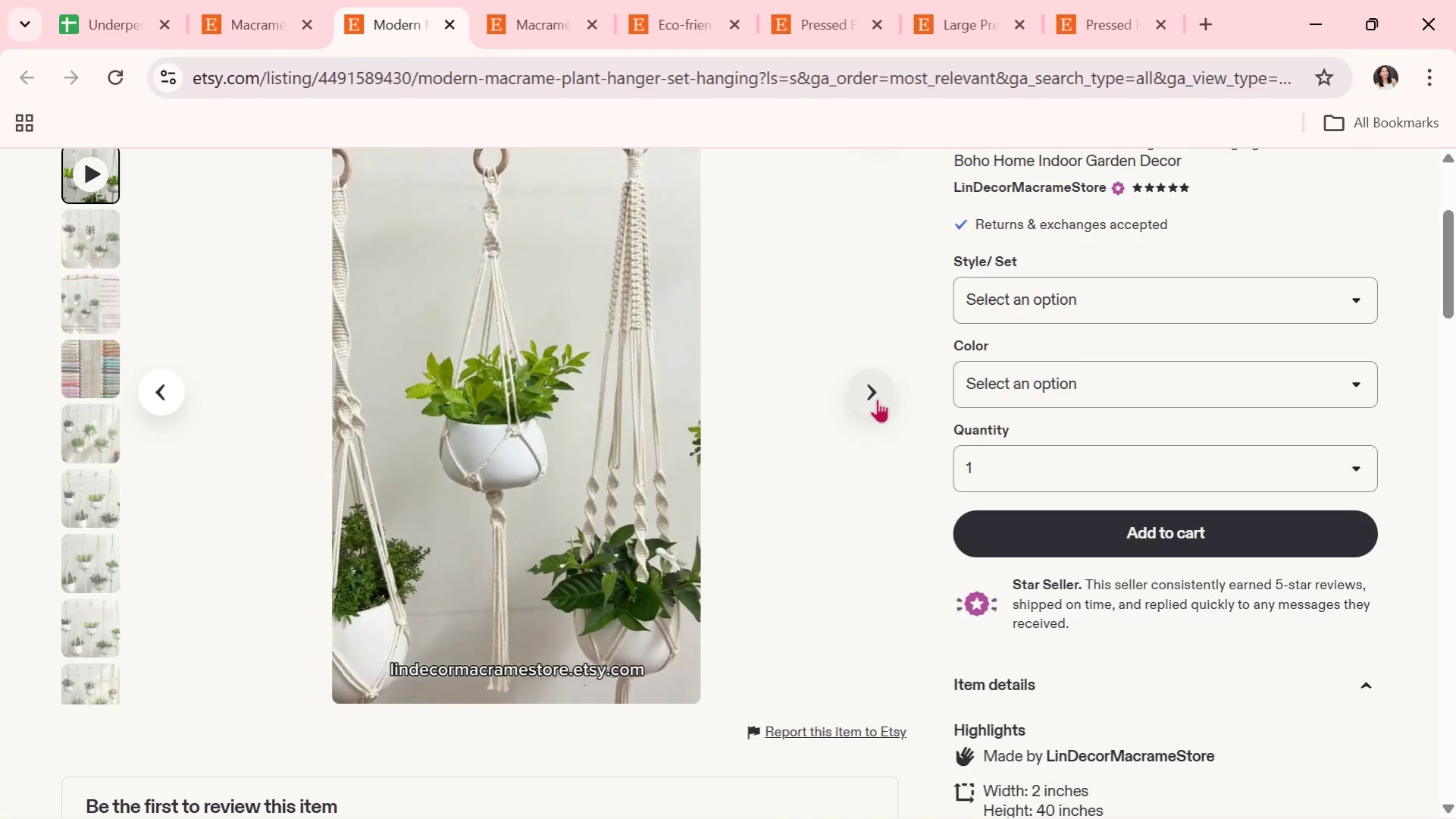 
left_click([877, 399])
 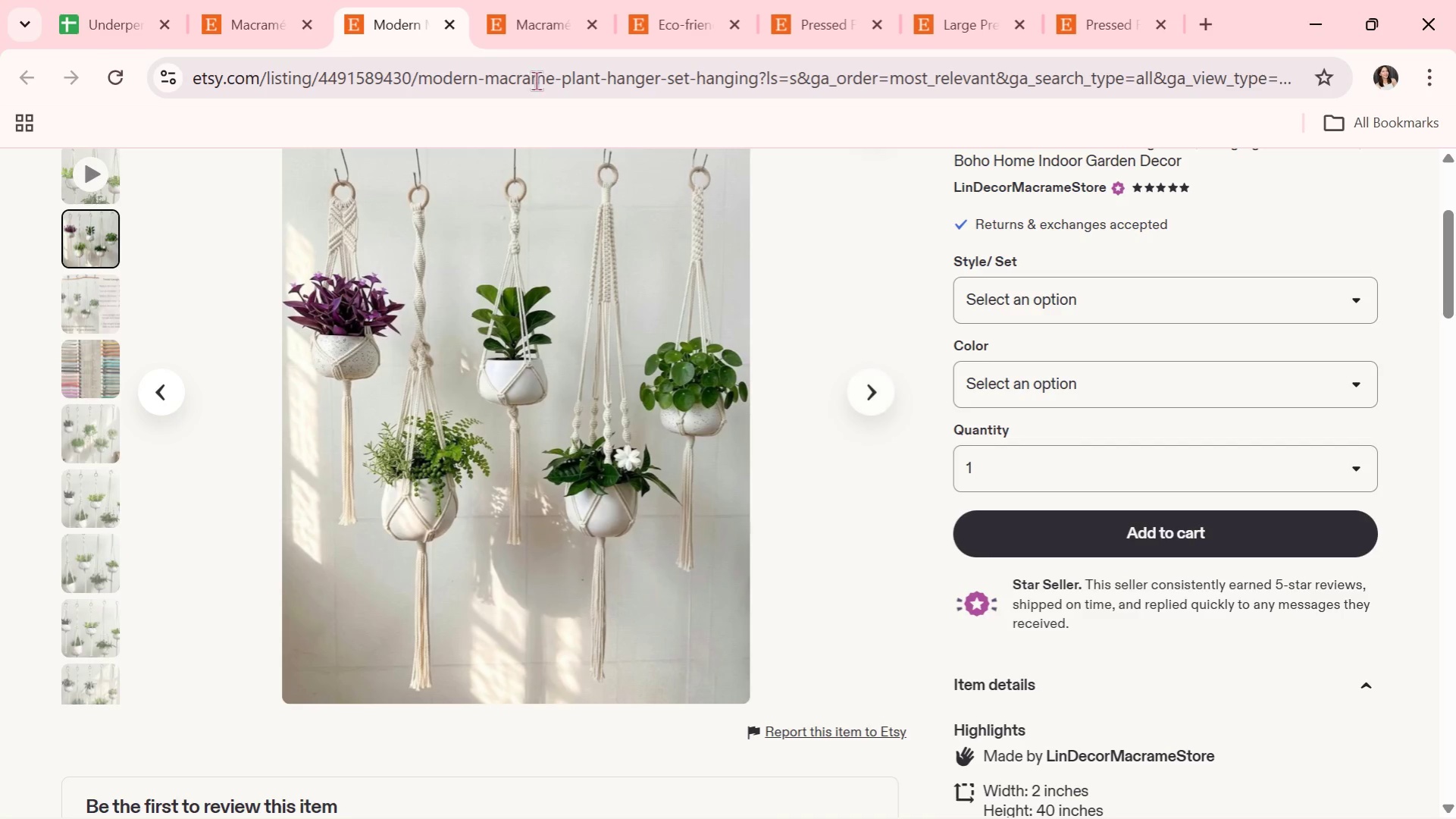 
scroll: coordinate [804, 477], scroll_direction: up, amount: 1.0
 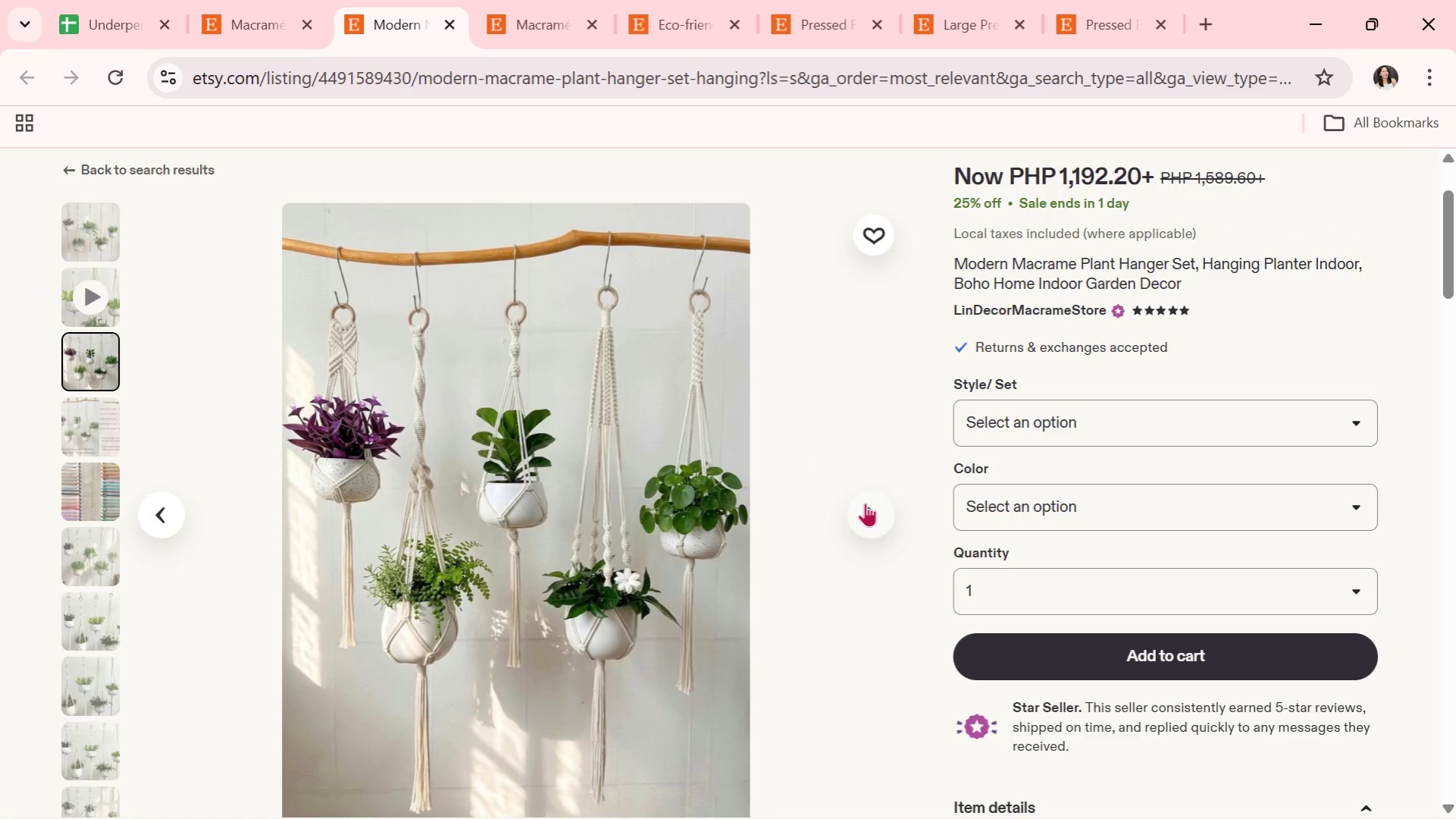 
left_click([866, 504])
 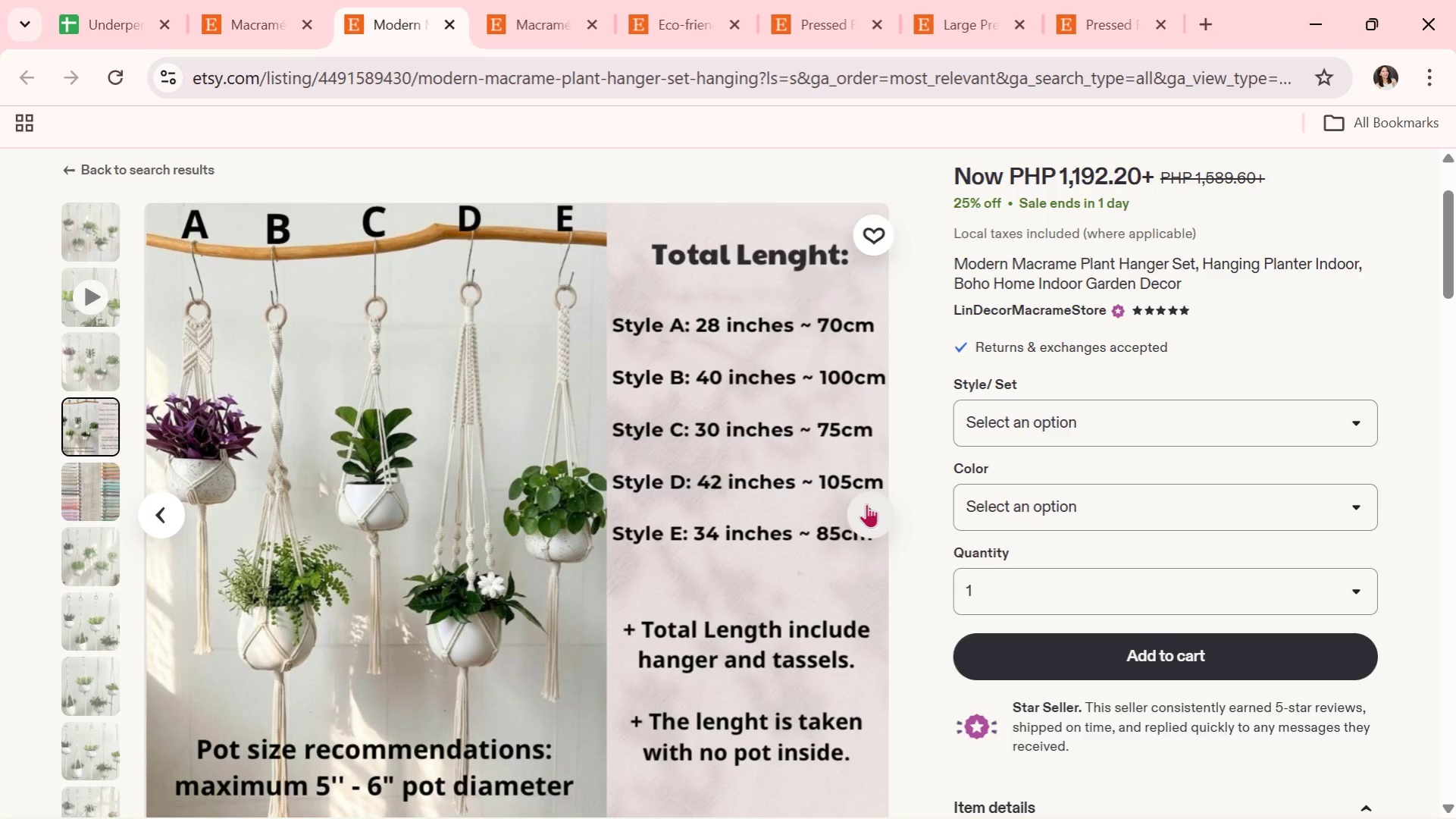 
left_click([866, 504])
 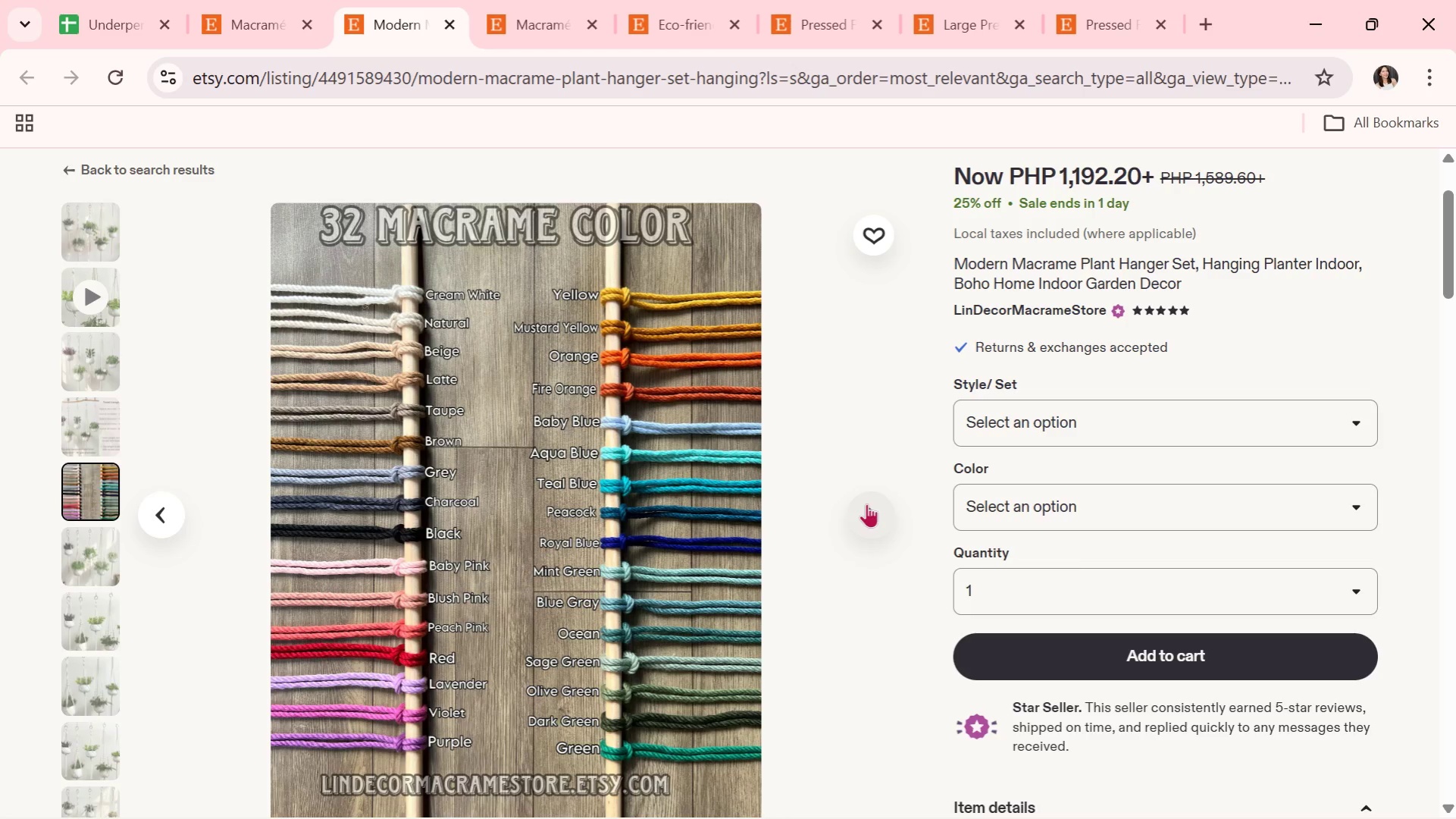 
wait(5.03)
 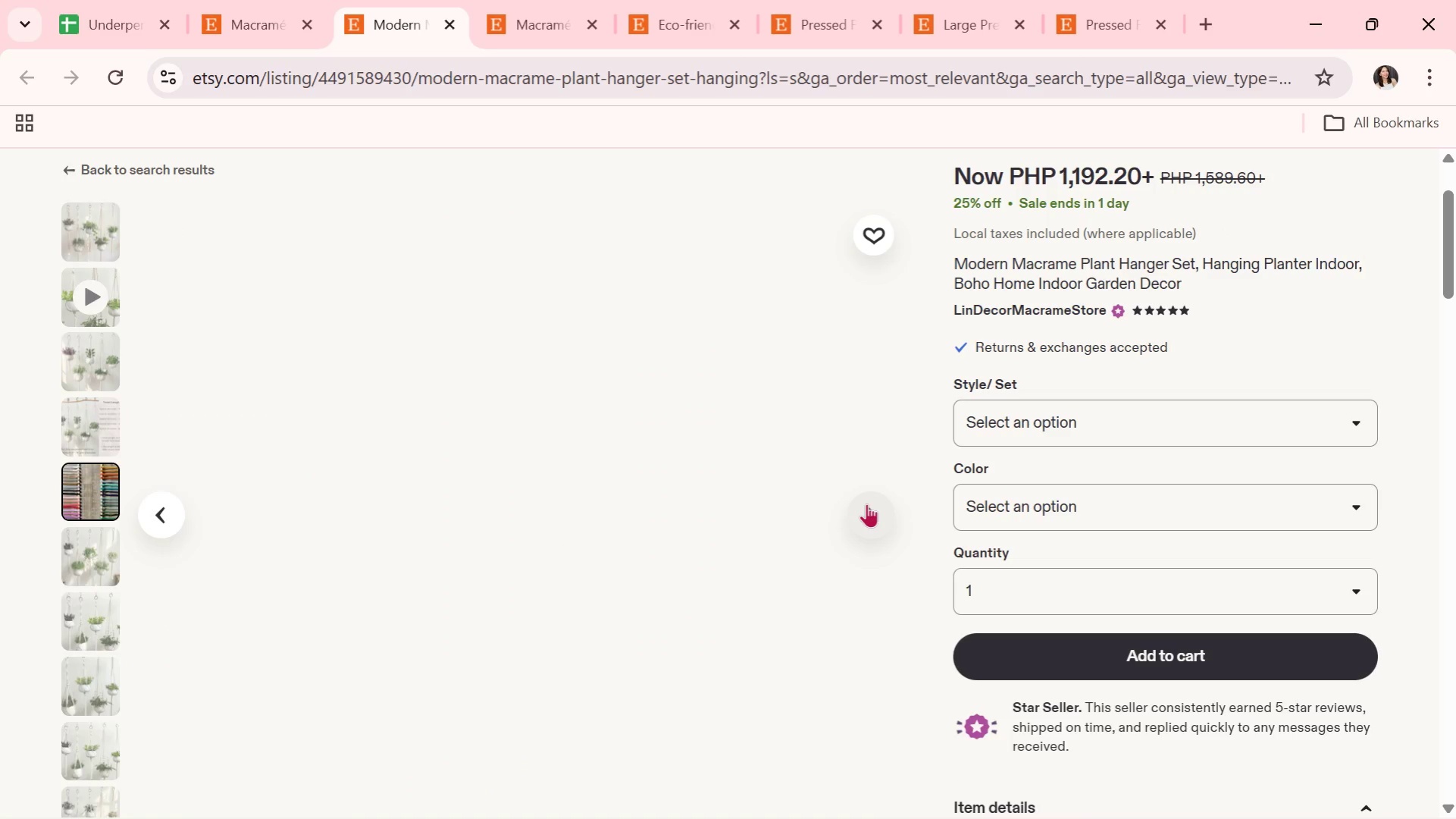 
left_click([866, 504])
 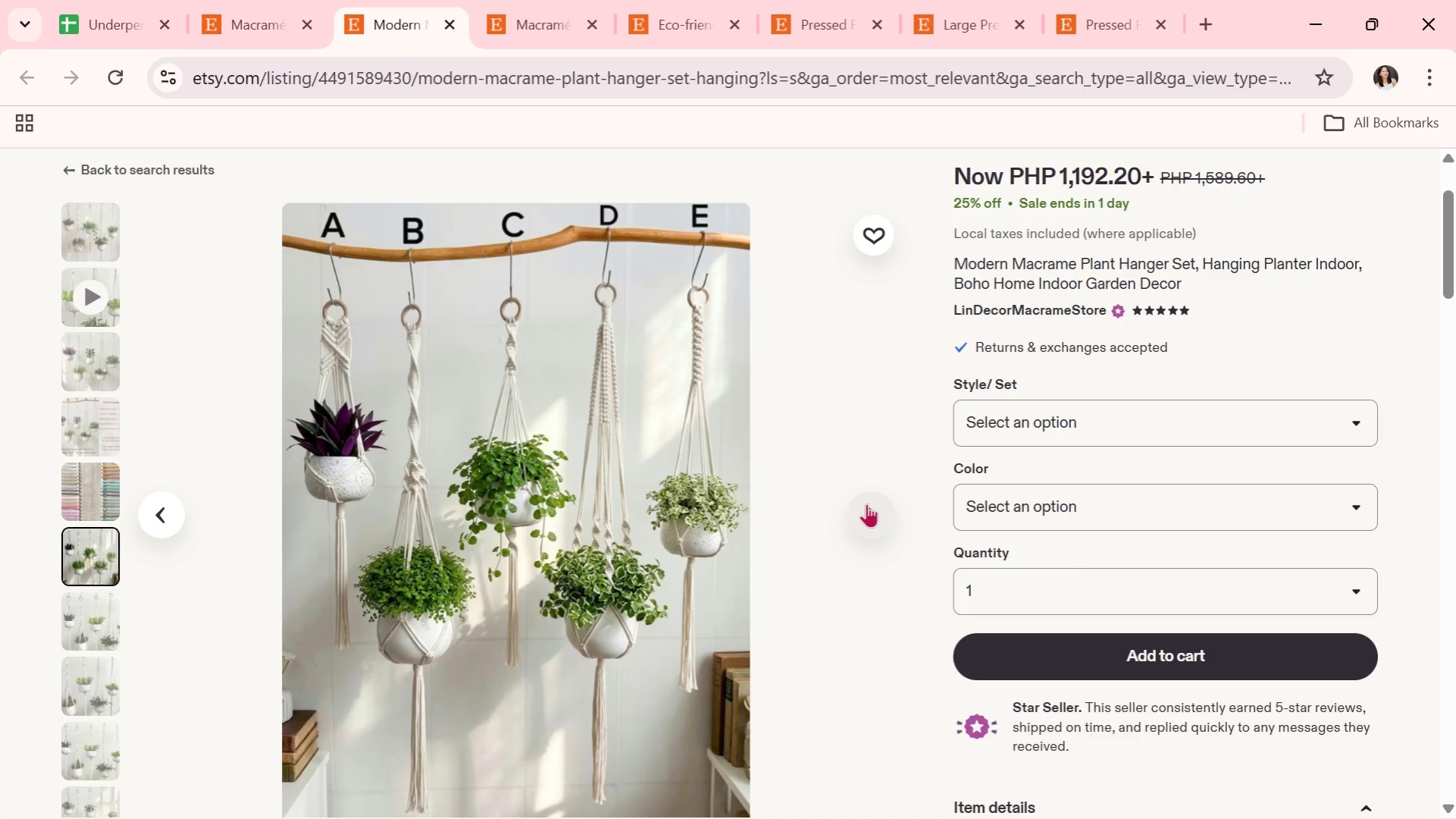 
wait(20.47)
 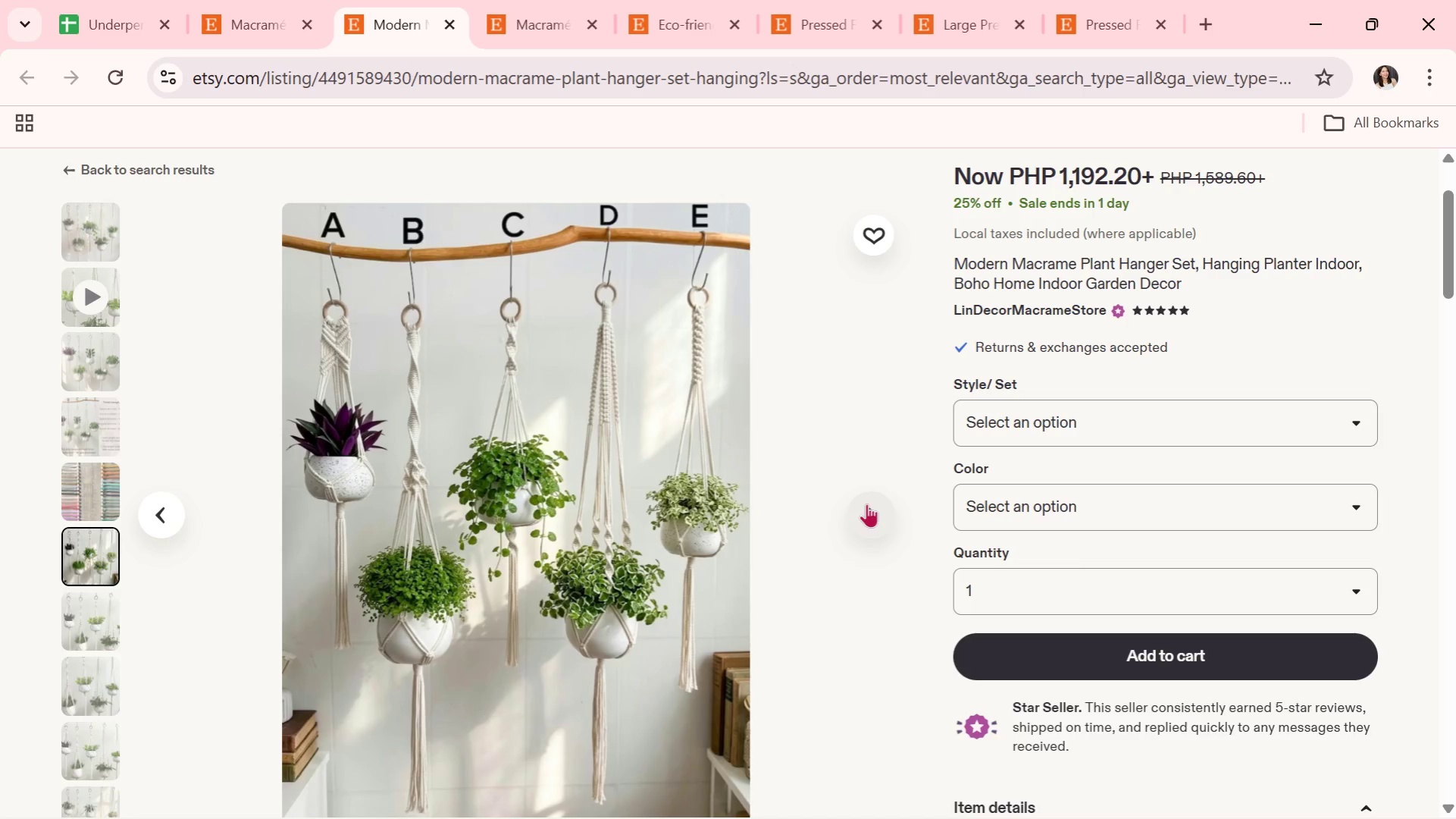 
left_click([864, 519])
 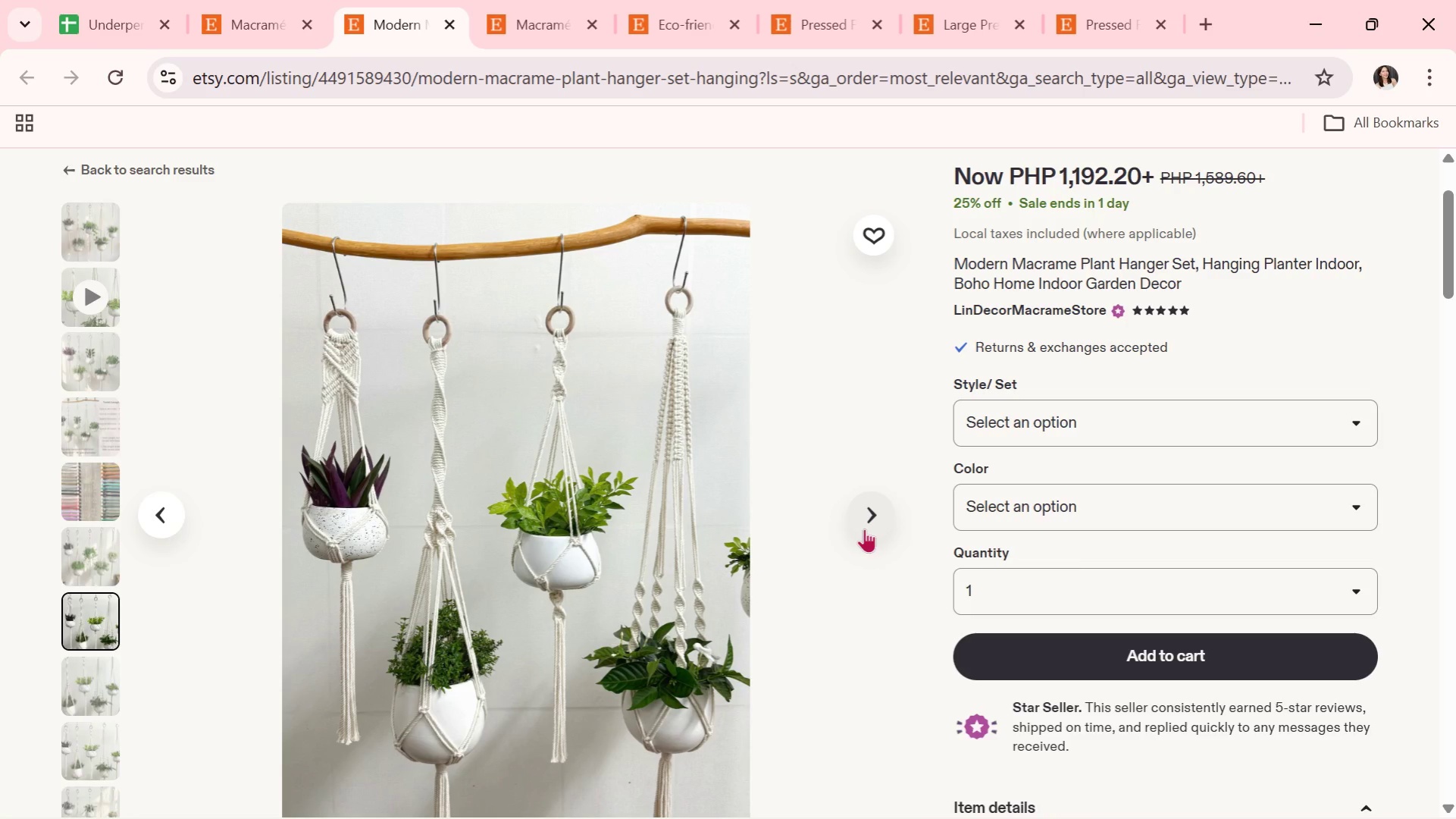 
wait(5.02)
 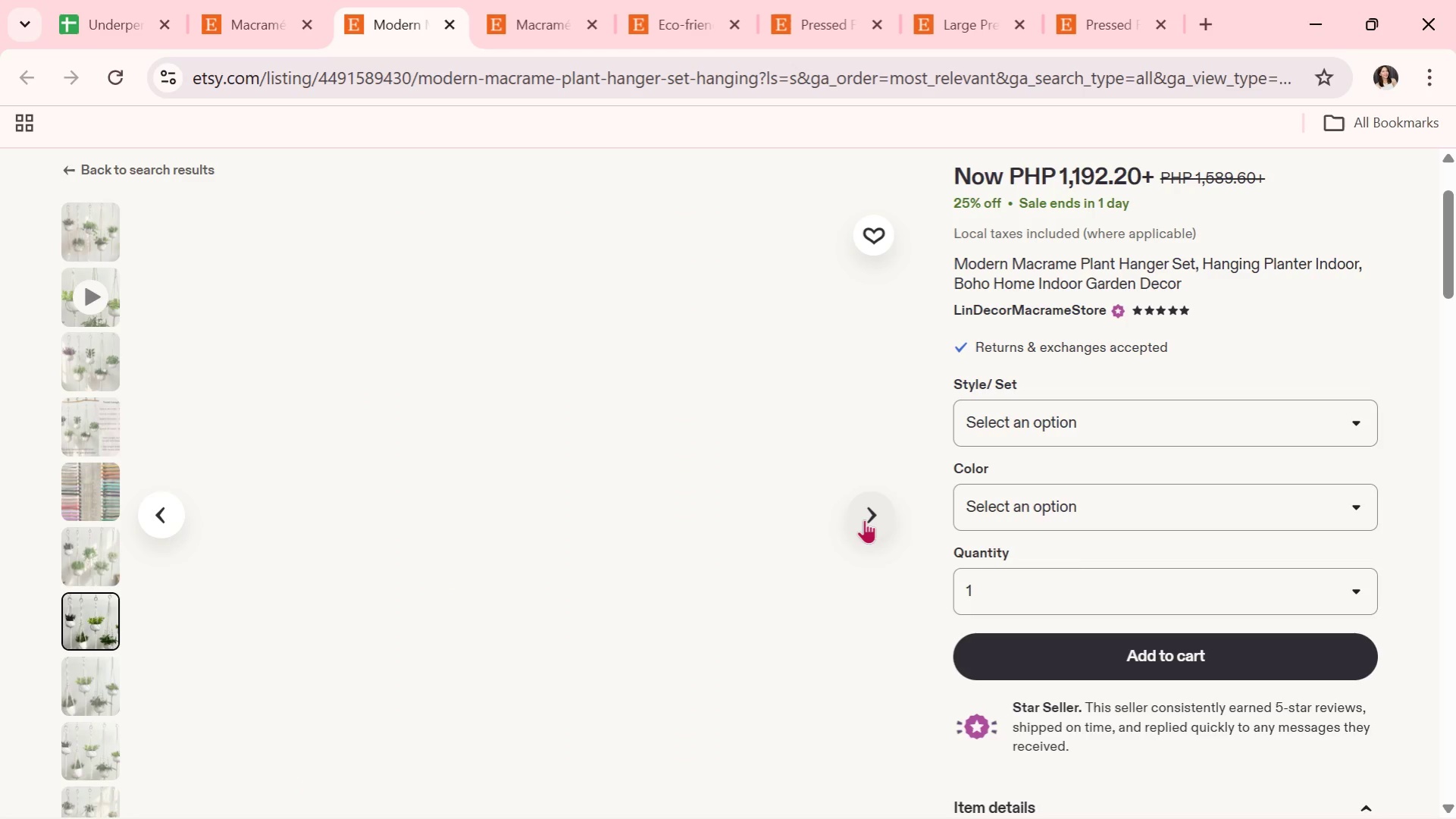 
left_click([864, 529])
 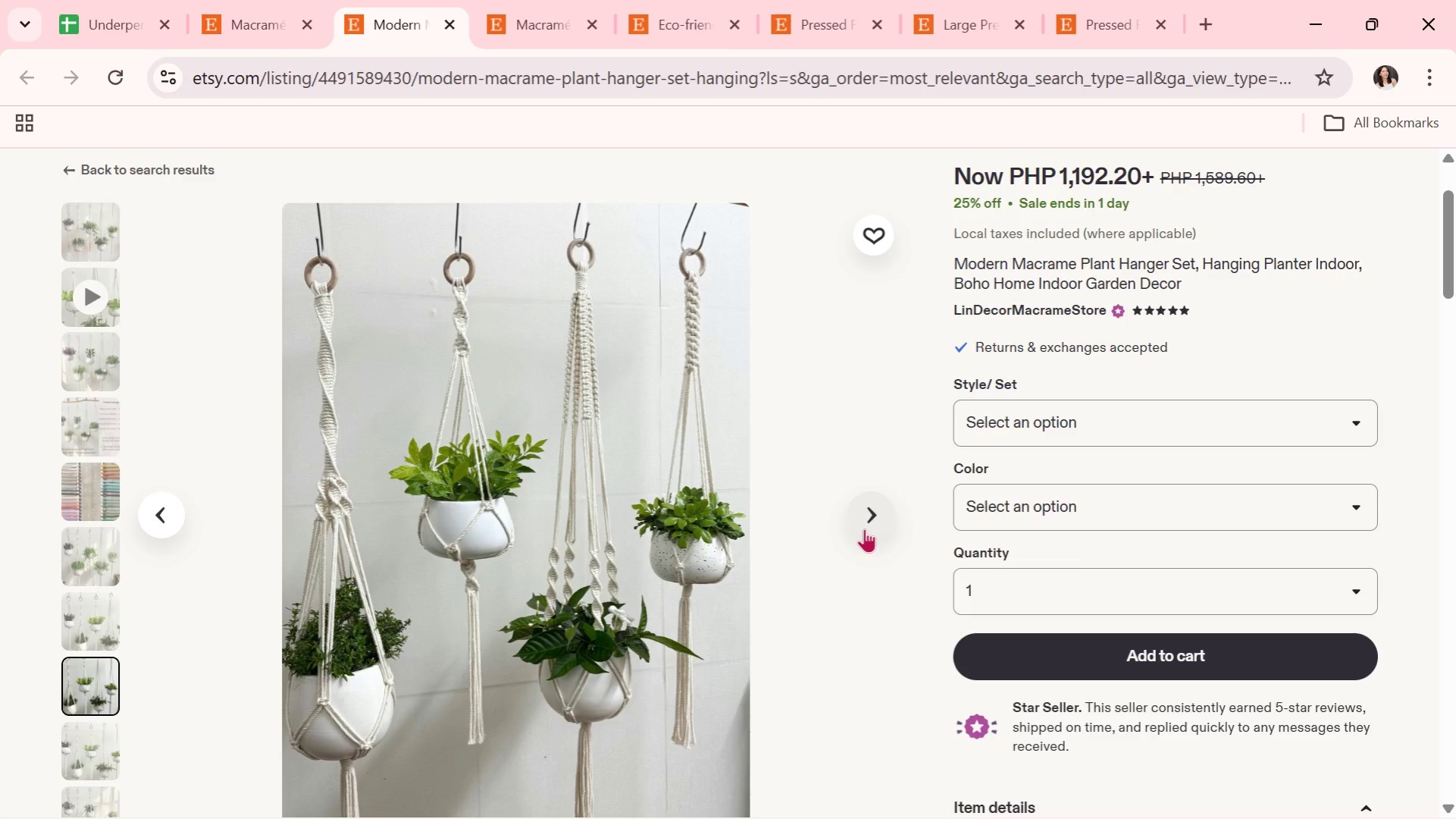 
left_click([864, 529])
 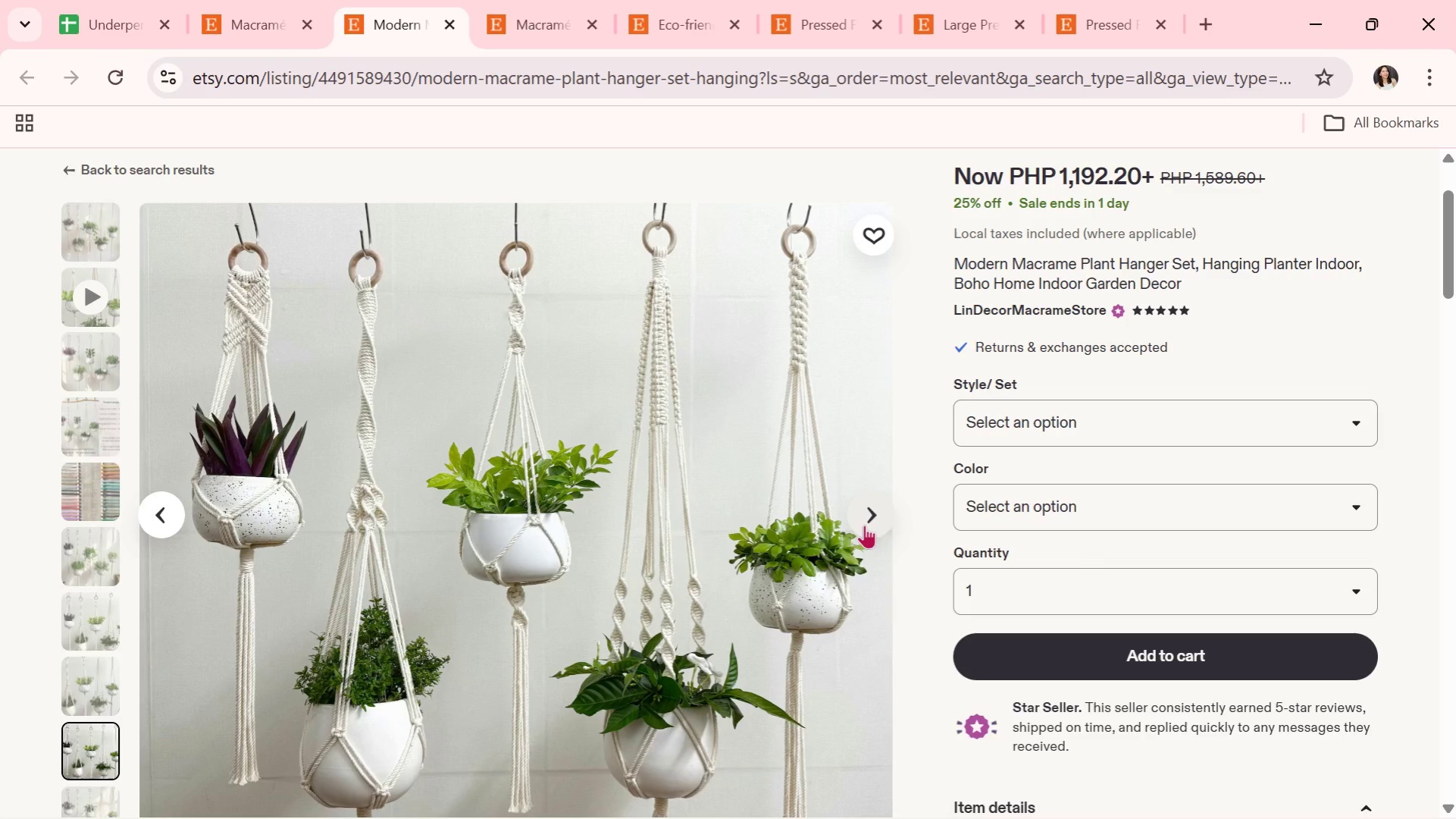 
left_click([864, 525])
 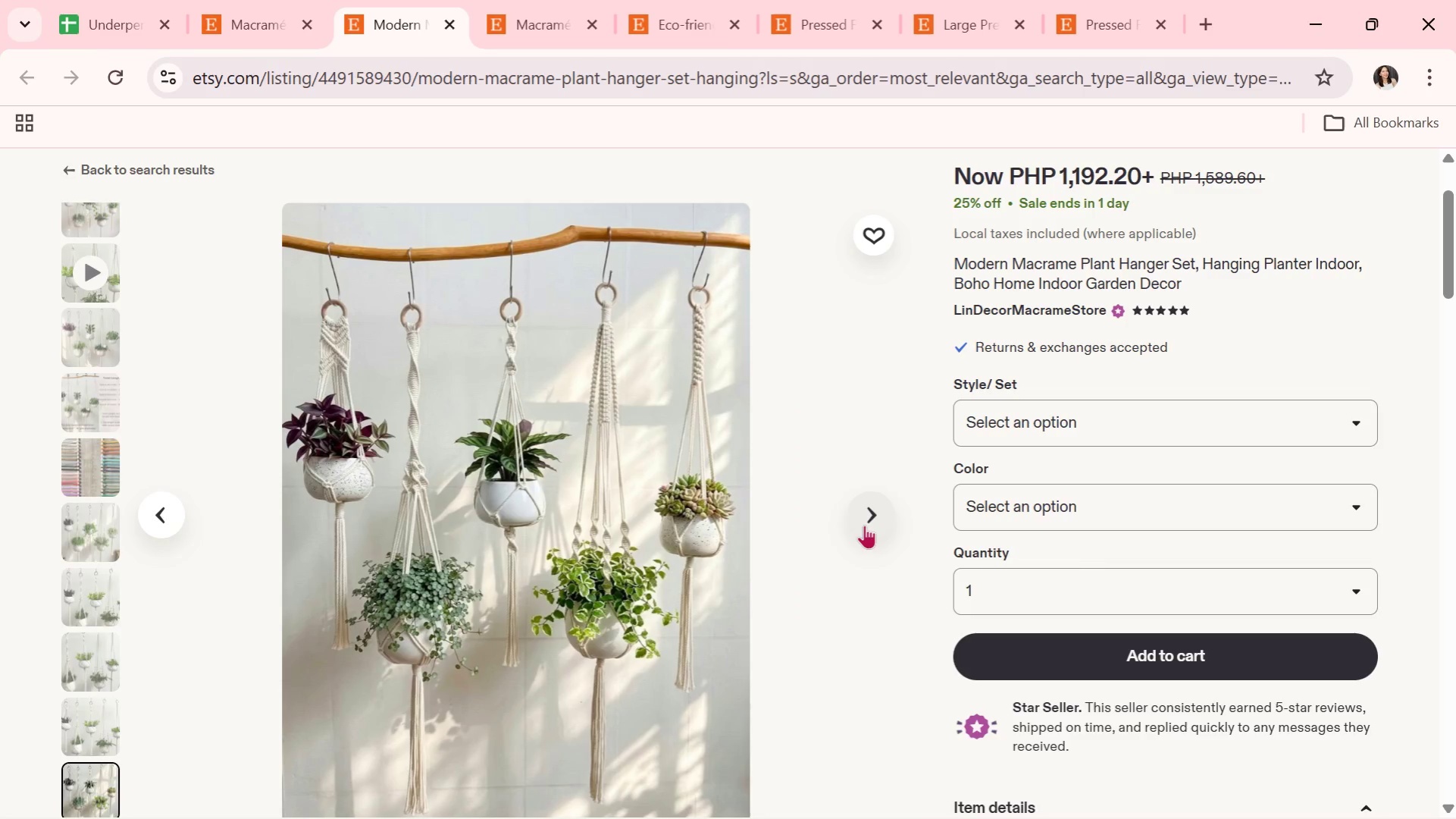 
left_click([864, 525])
 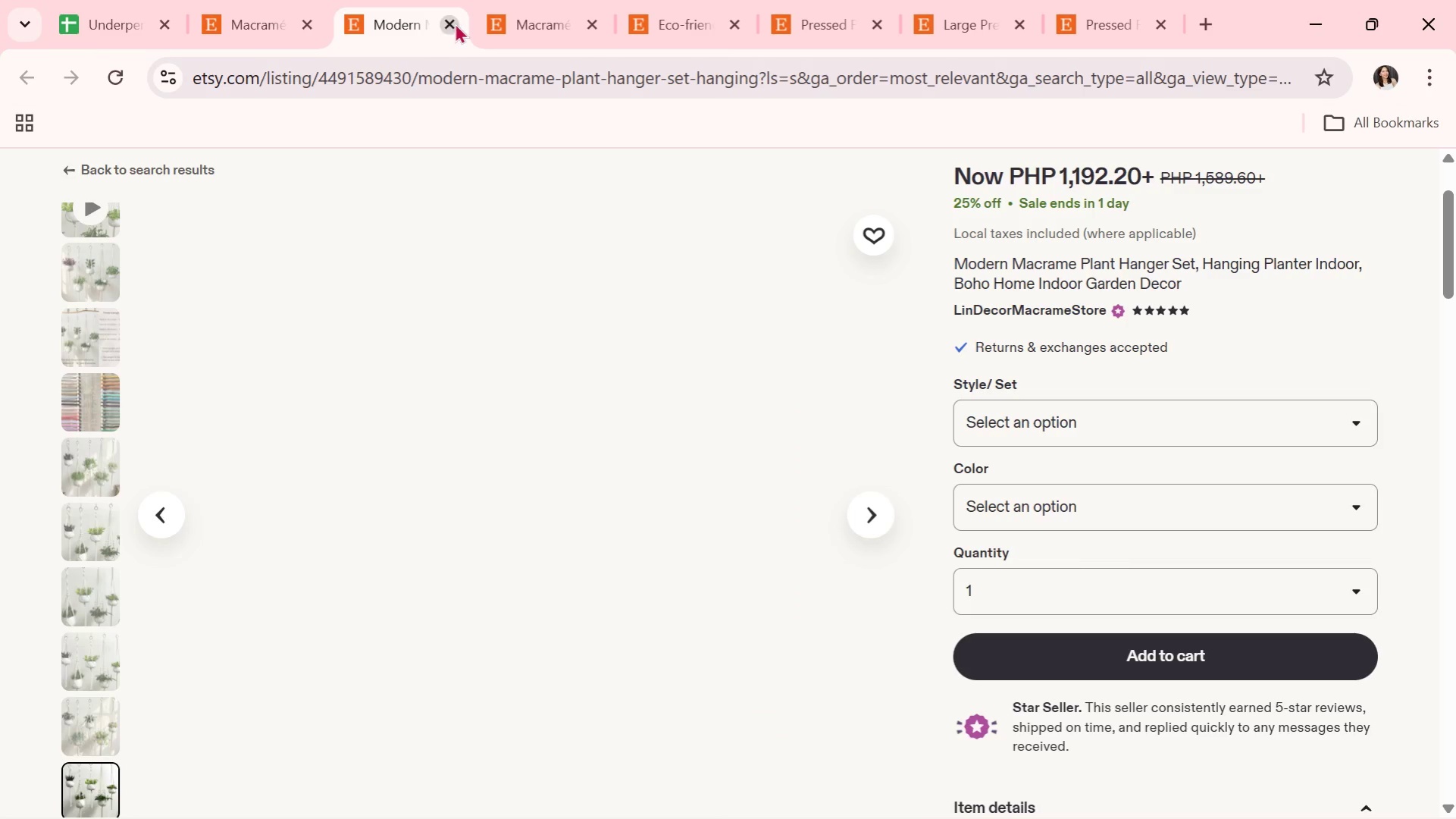 
left_click([455, 23])
 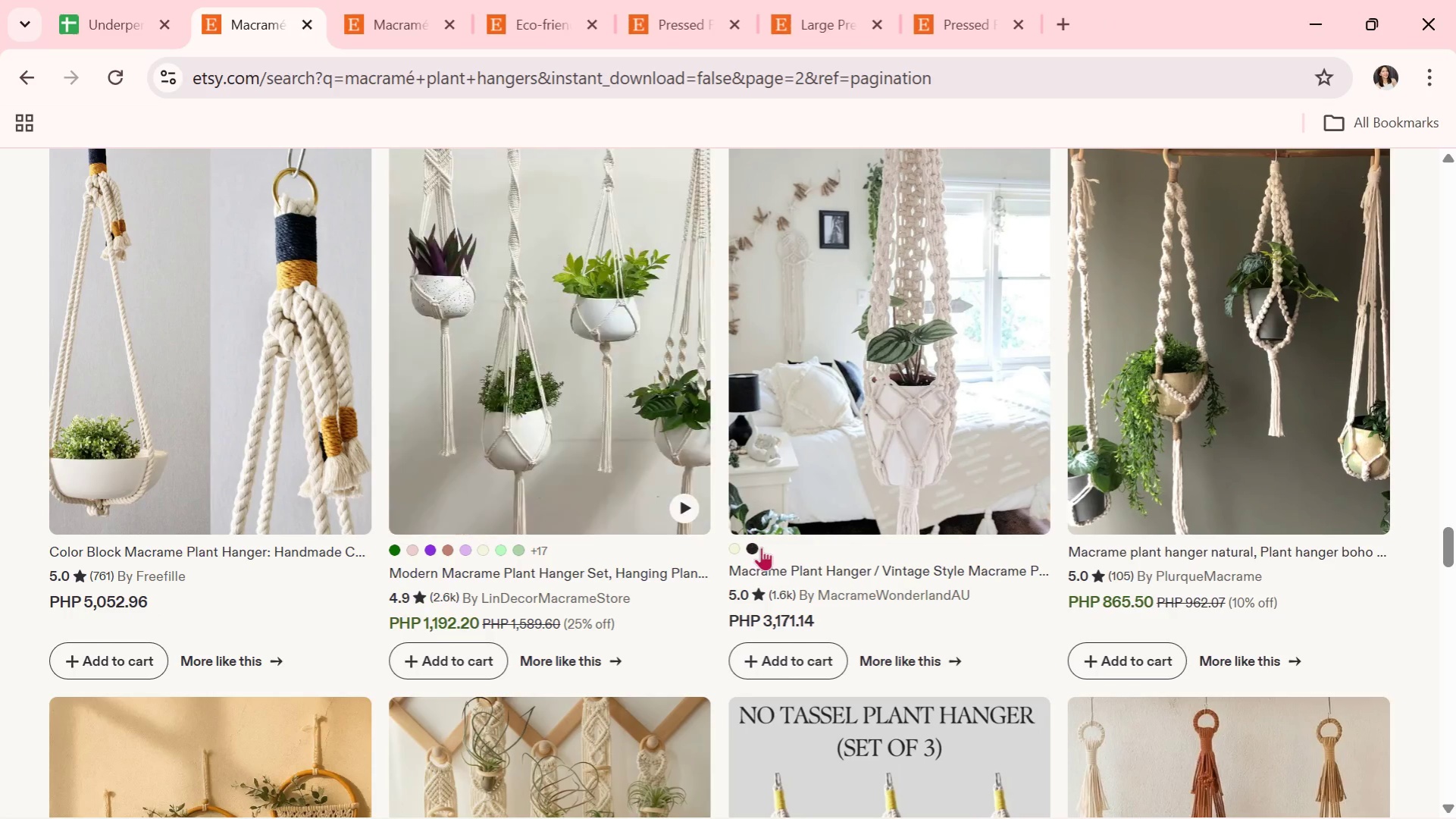 
scroll: coordinate [770, 551], scroll_direction: down, amount: 7.0
 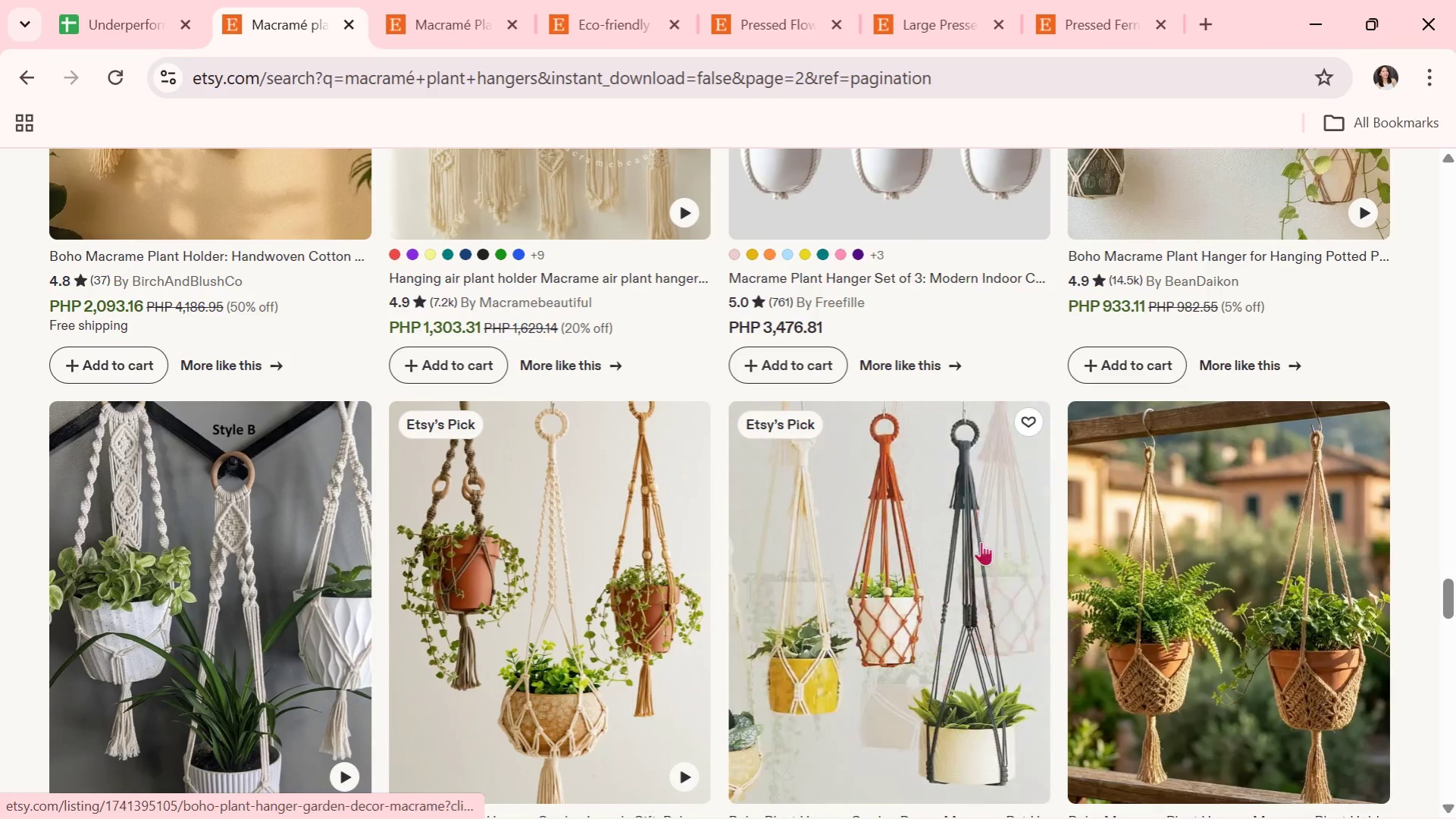 
left_click([1155, 541])
 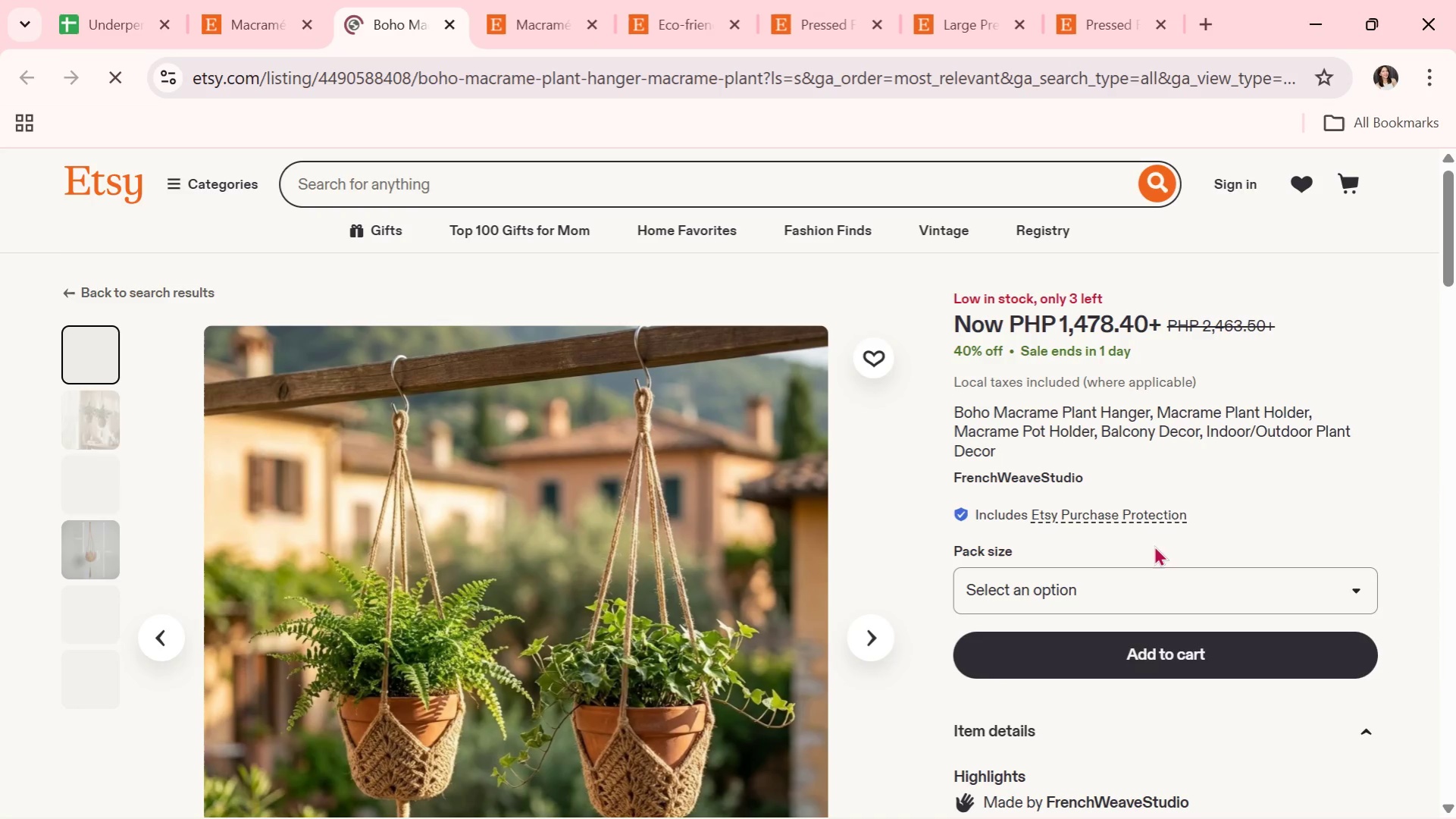 
scroll: coordinate [916, 530], scroll_direction: down, amount: 1.0
 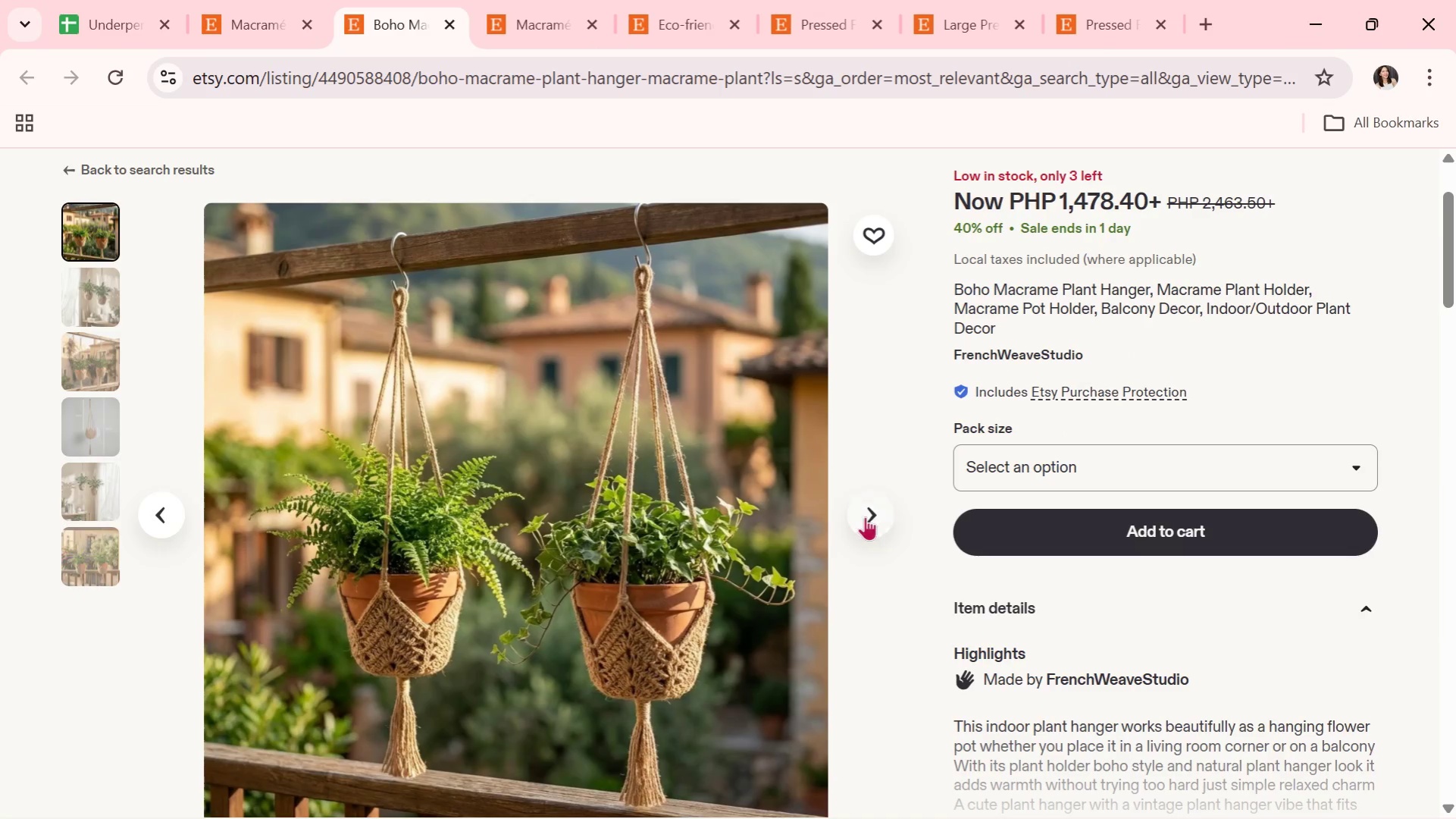 
left_click([865, 513])
 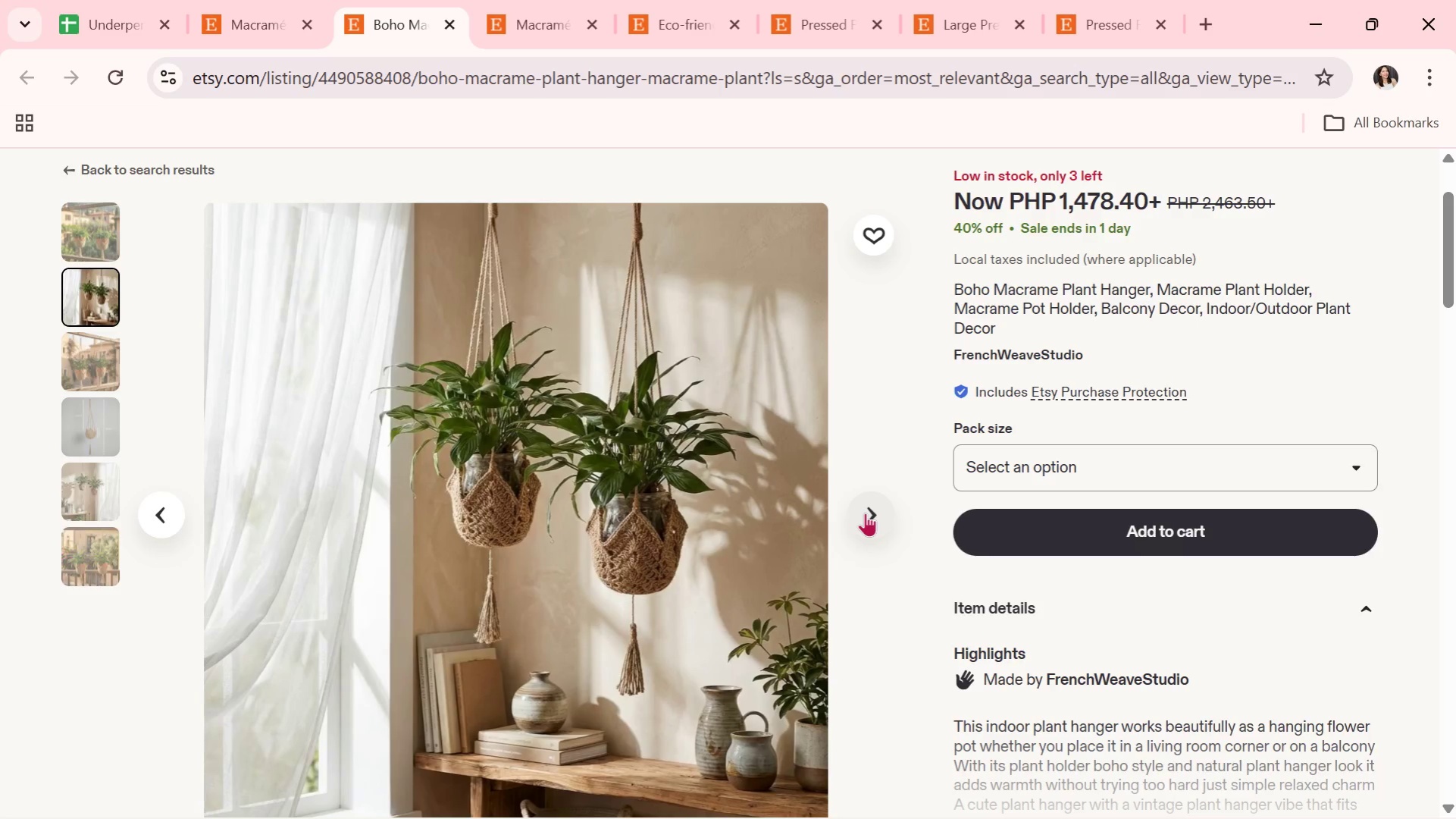 
left_click([865, 513])
 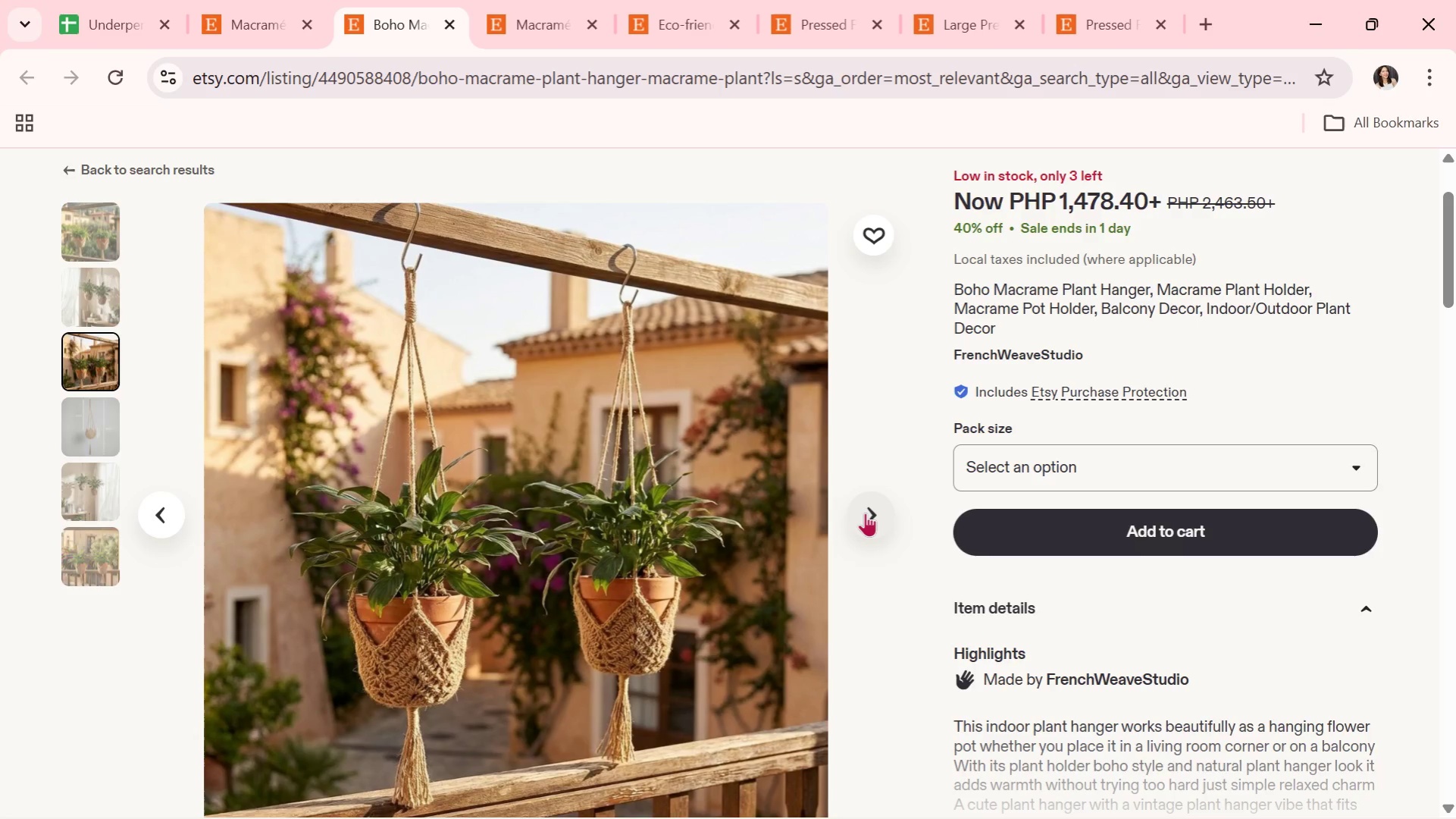 
wait(7.67)
 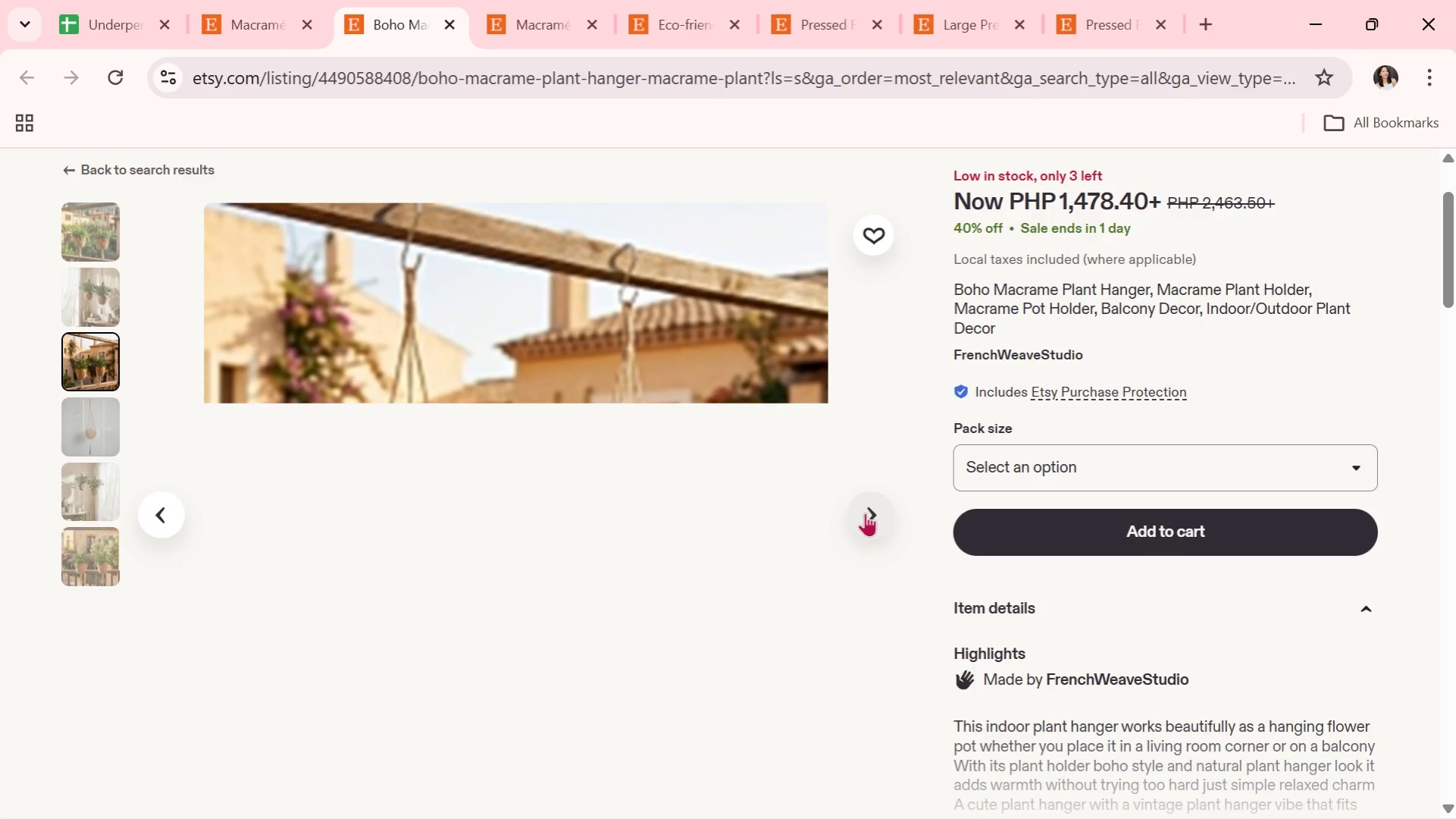 
left_click([865, 515])
 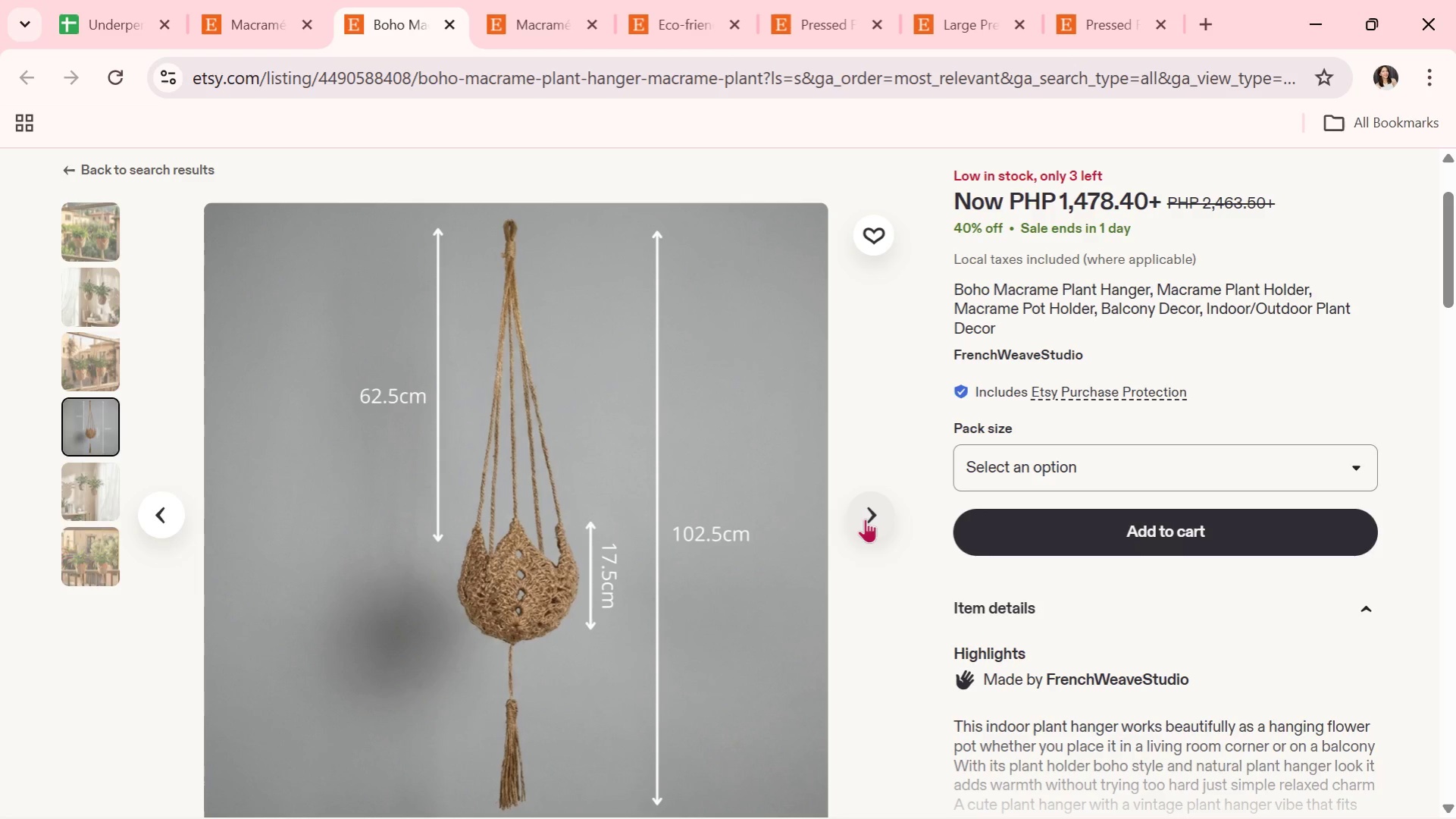 
wait(5.14)
 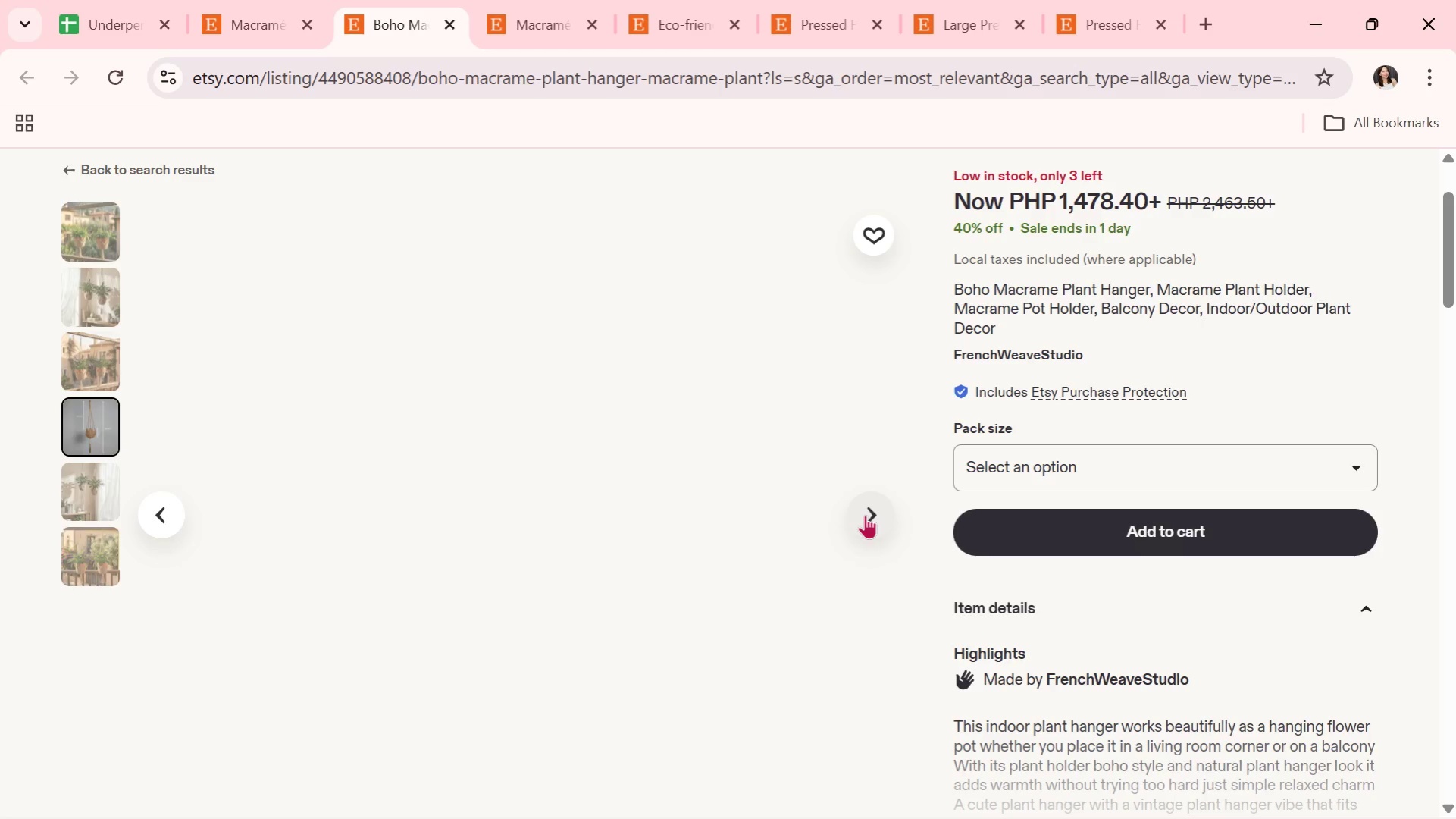 
left_click([865, 519])
 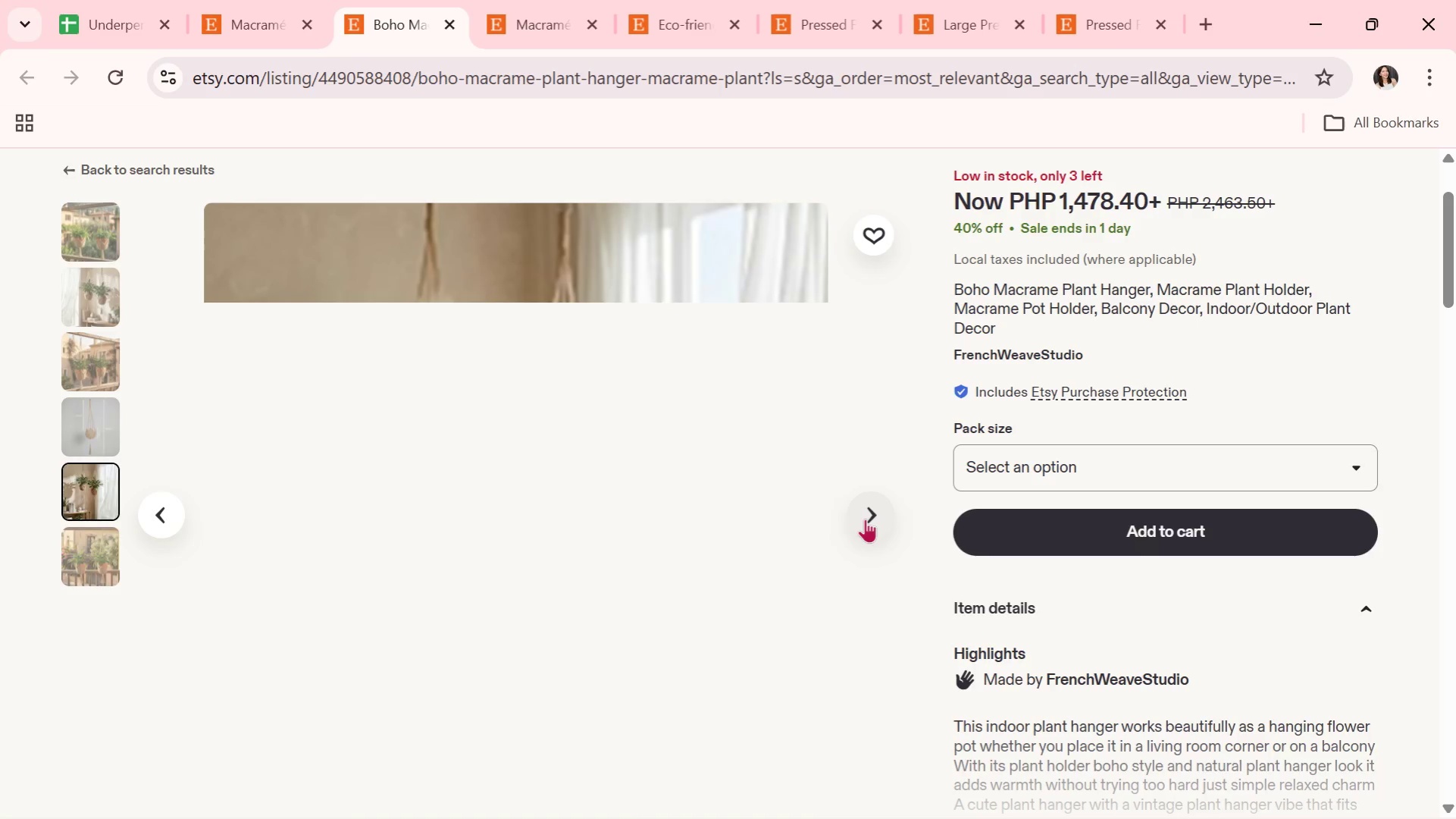 
left_click([865, 519])
 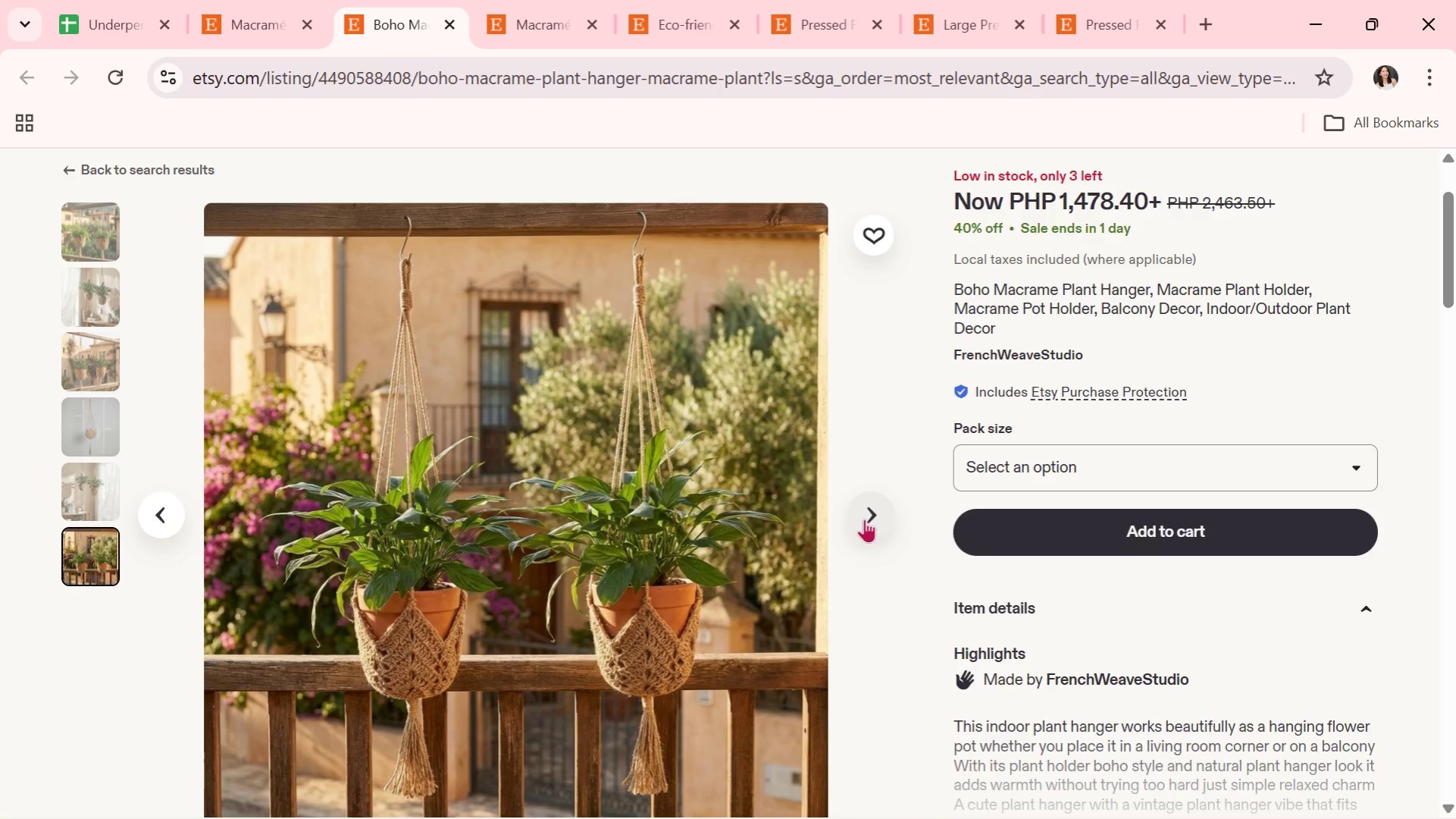 
wait(5.02)
 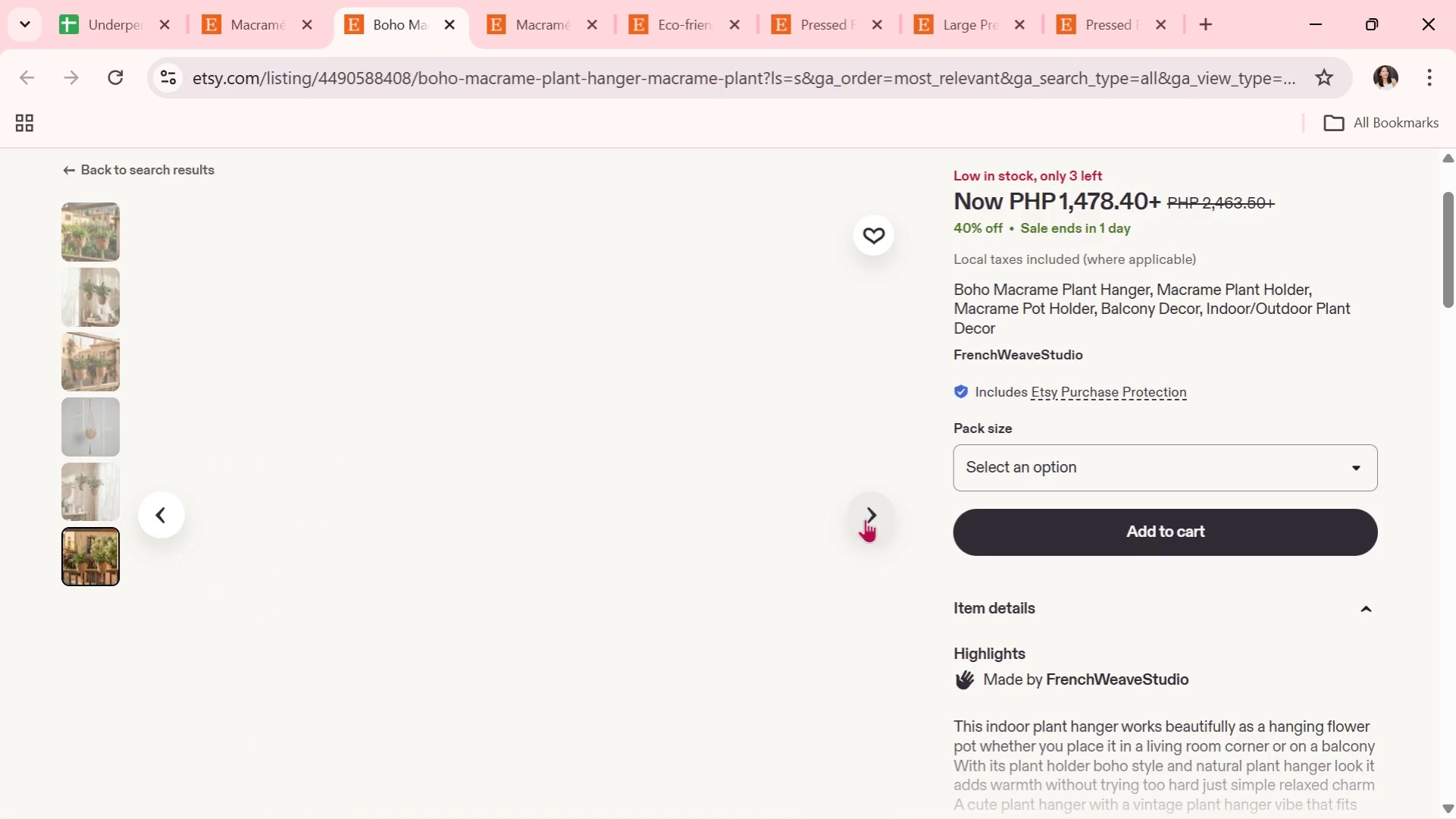 
left_click([93, 15])
 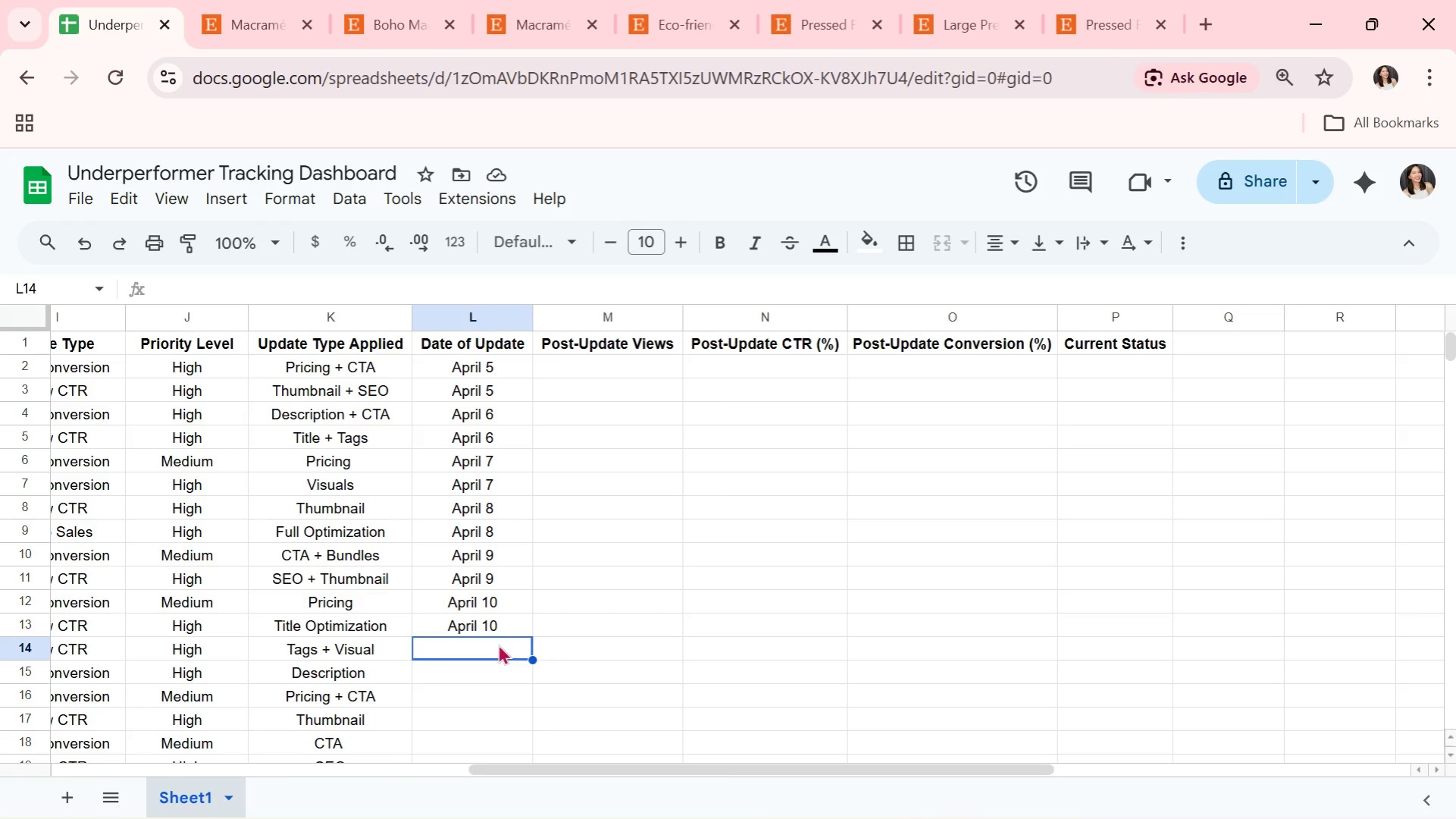 
left_click([496, 632])
 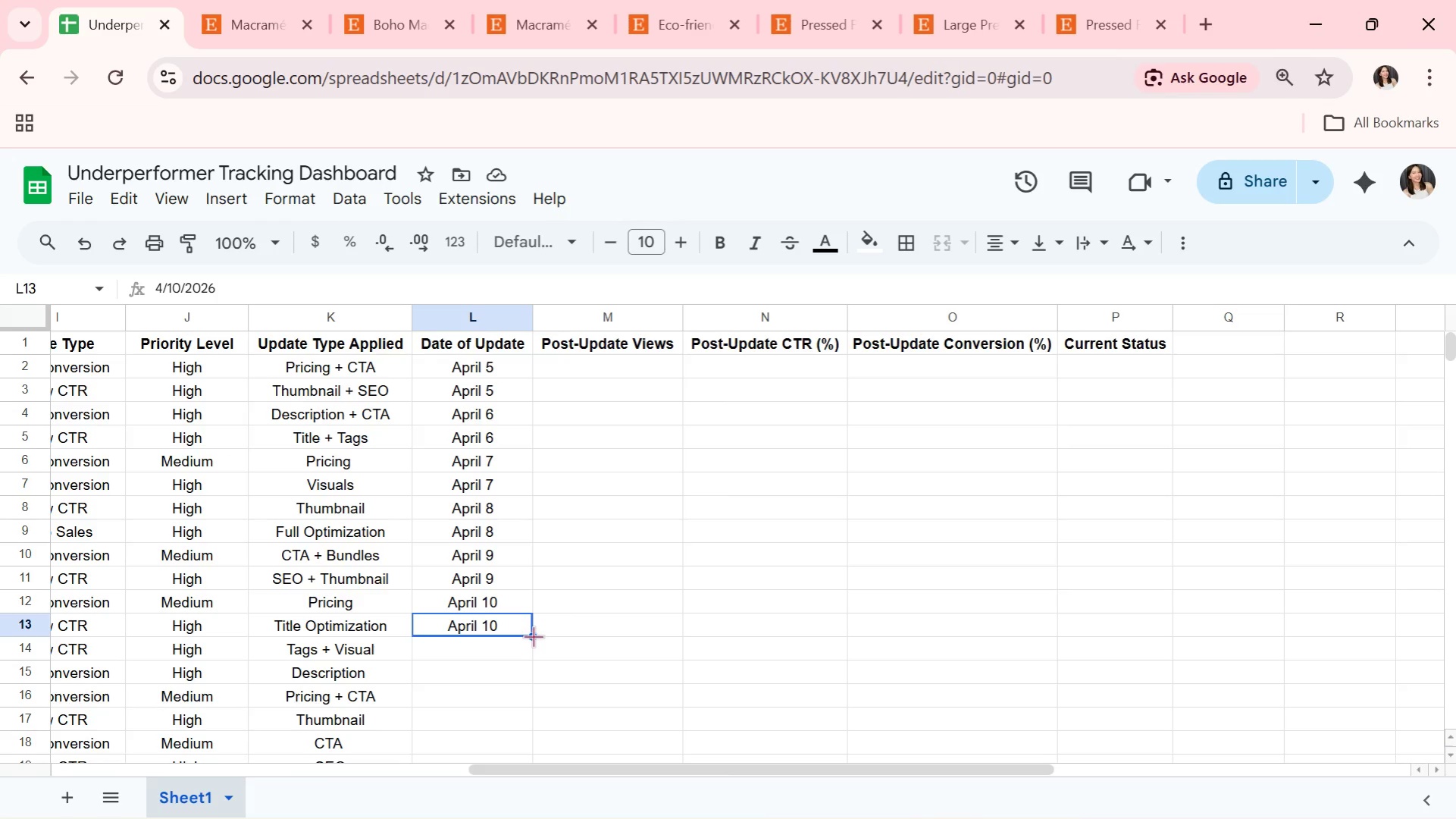 
left_click_drag(start_coordinate=[533, 633], to_coordinate=[530, 653])
 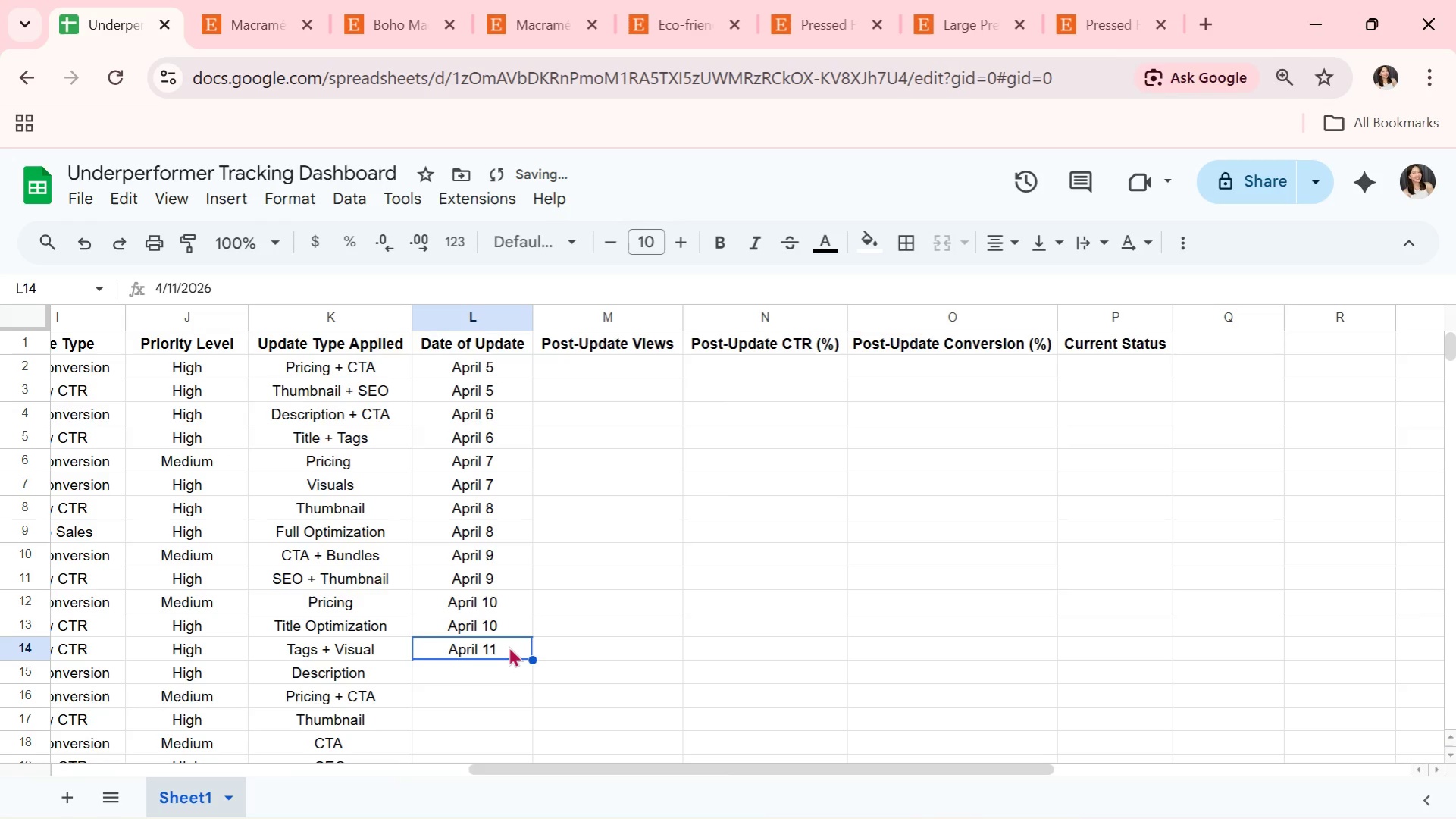 
key(Control+ControlLeft)
 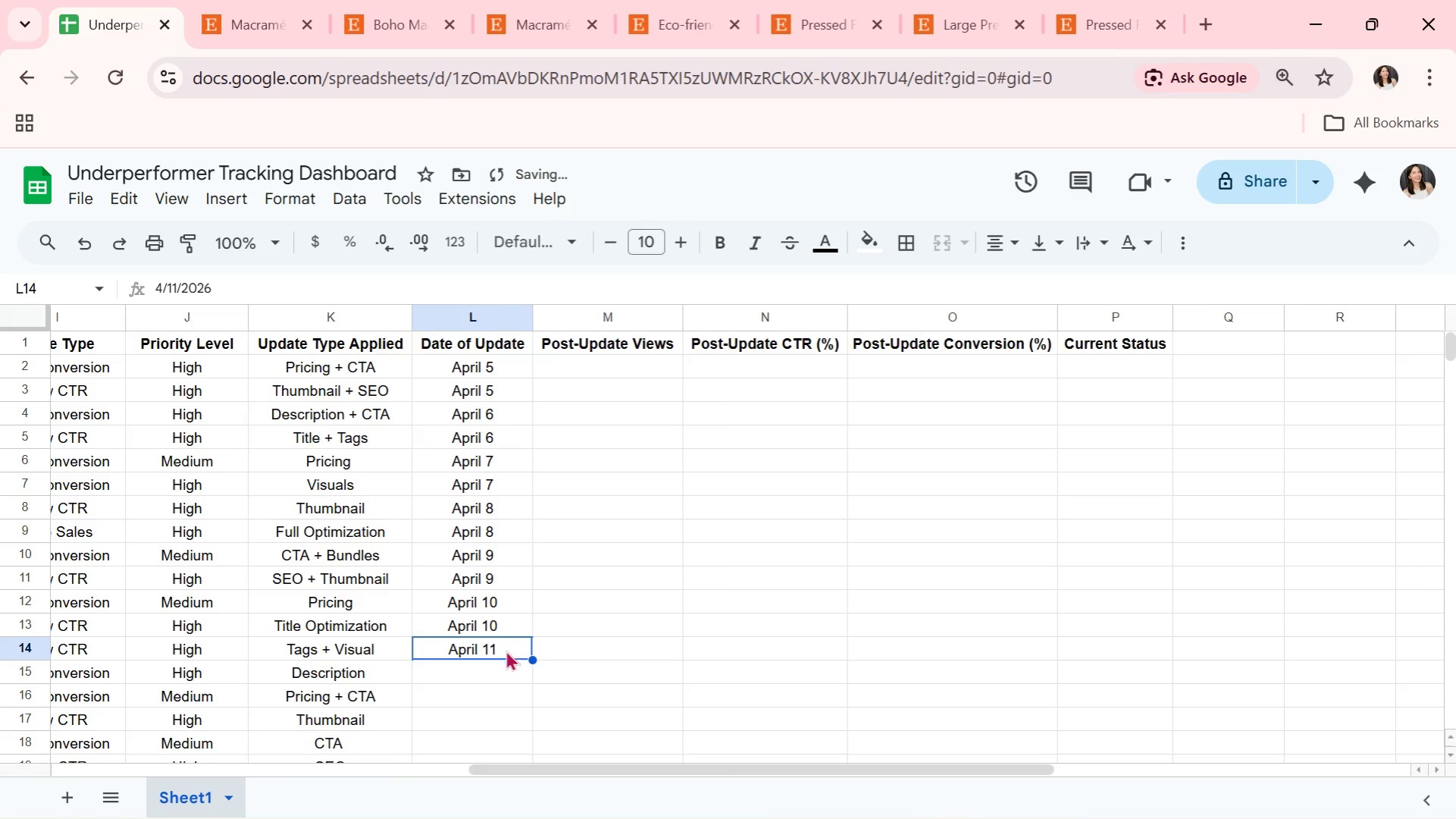 
key(Control+C)
 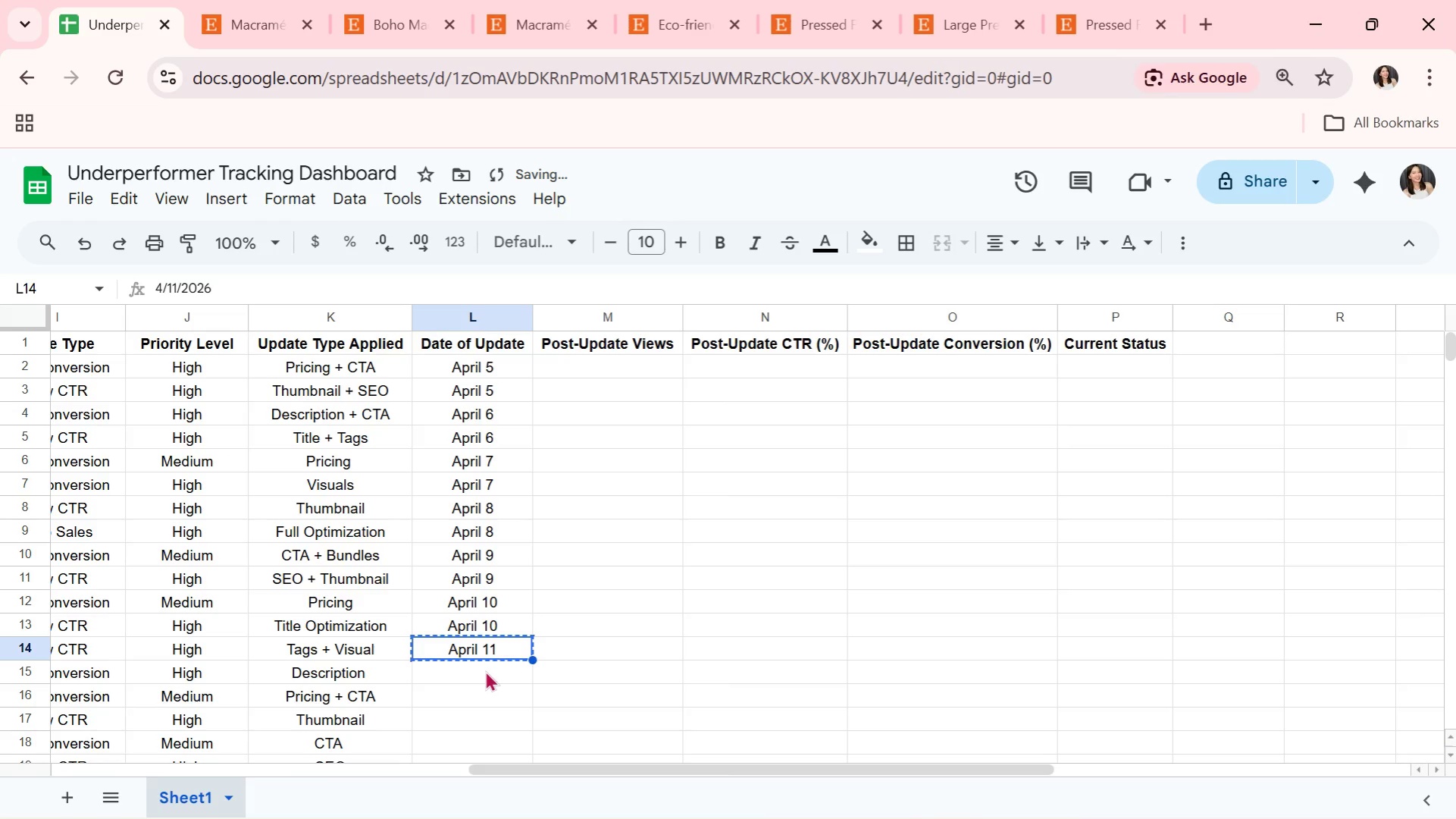 
left_click([485, 670])
 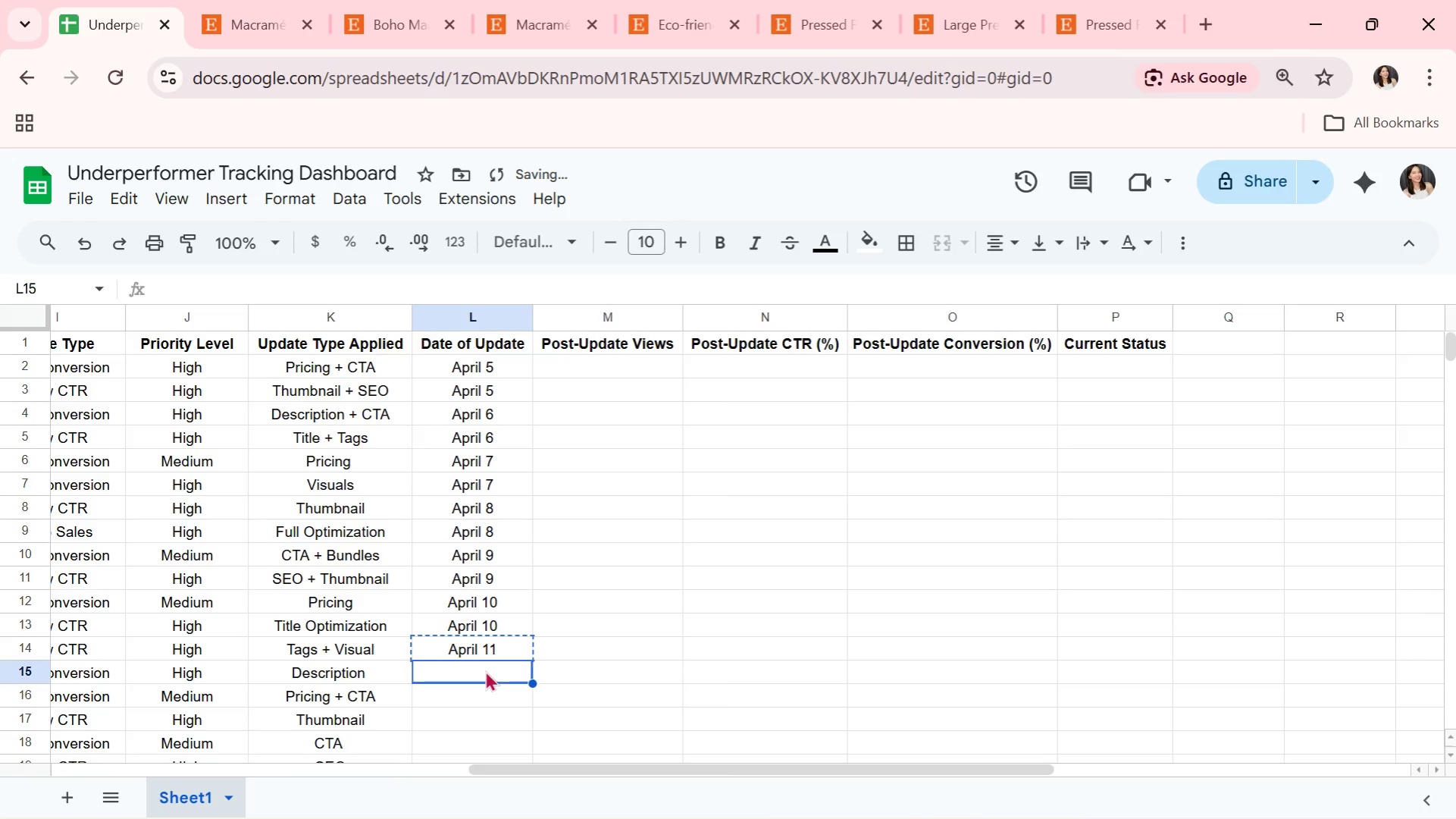 
key(Control+ControlLeft)
 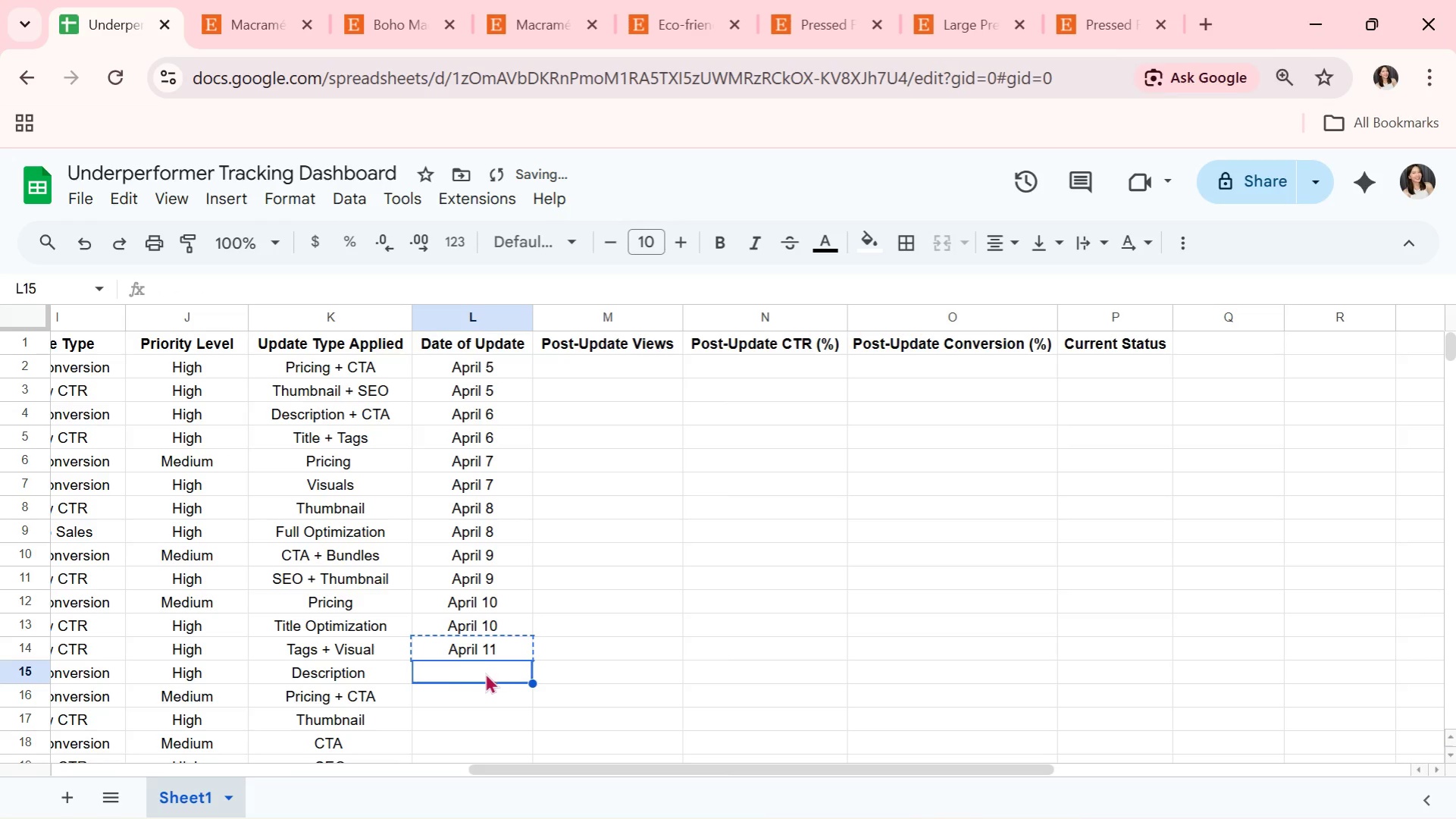 
key(Control+V)
 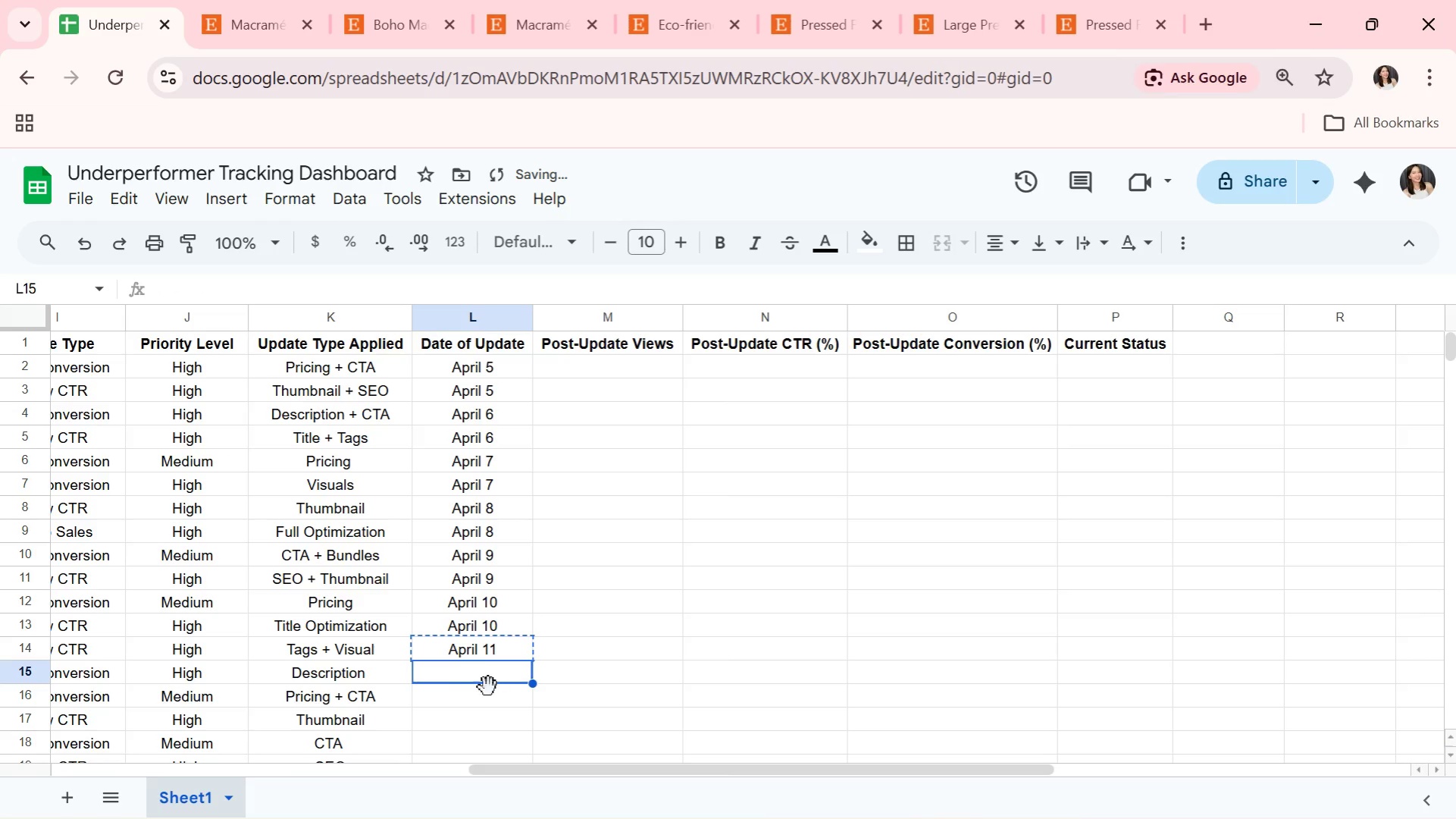 
key(C)
 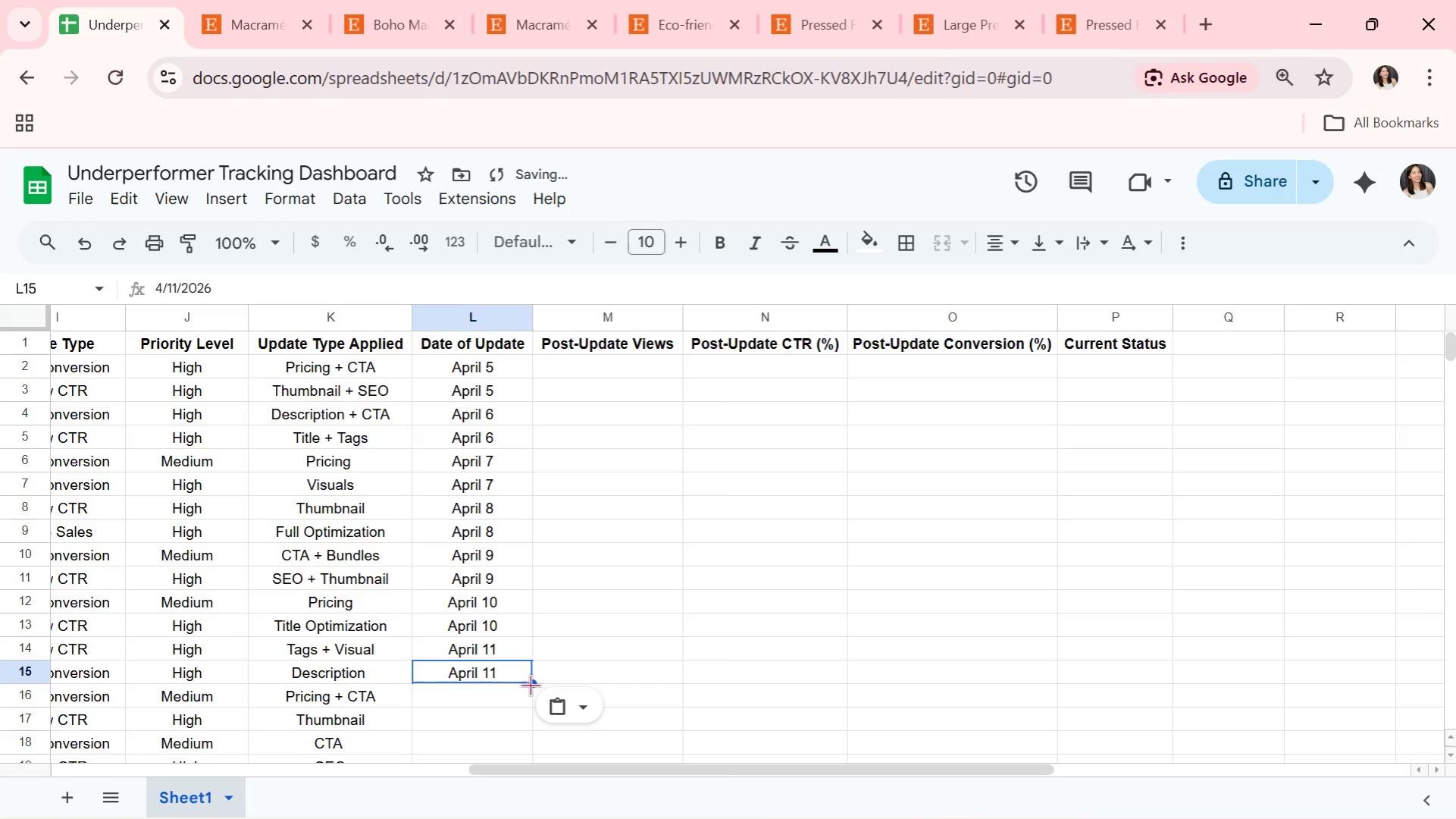 
left_click_drag(start_coordinate=[531, 683], to_coordinate=[530, 701])
 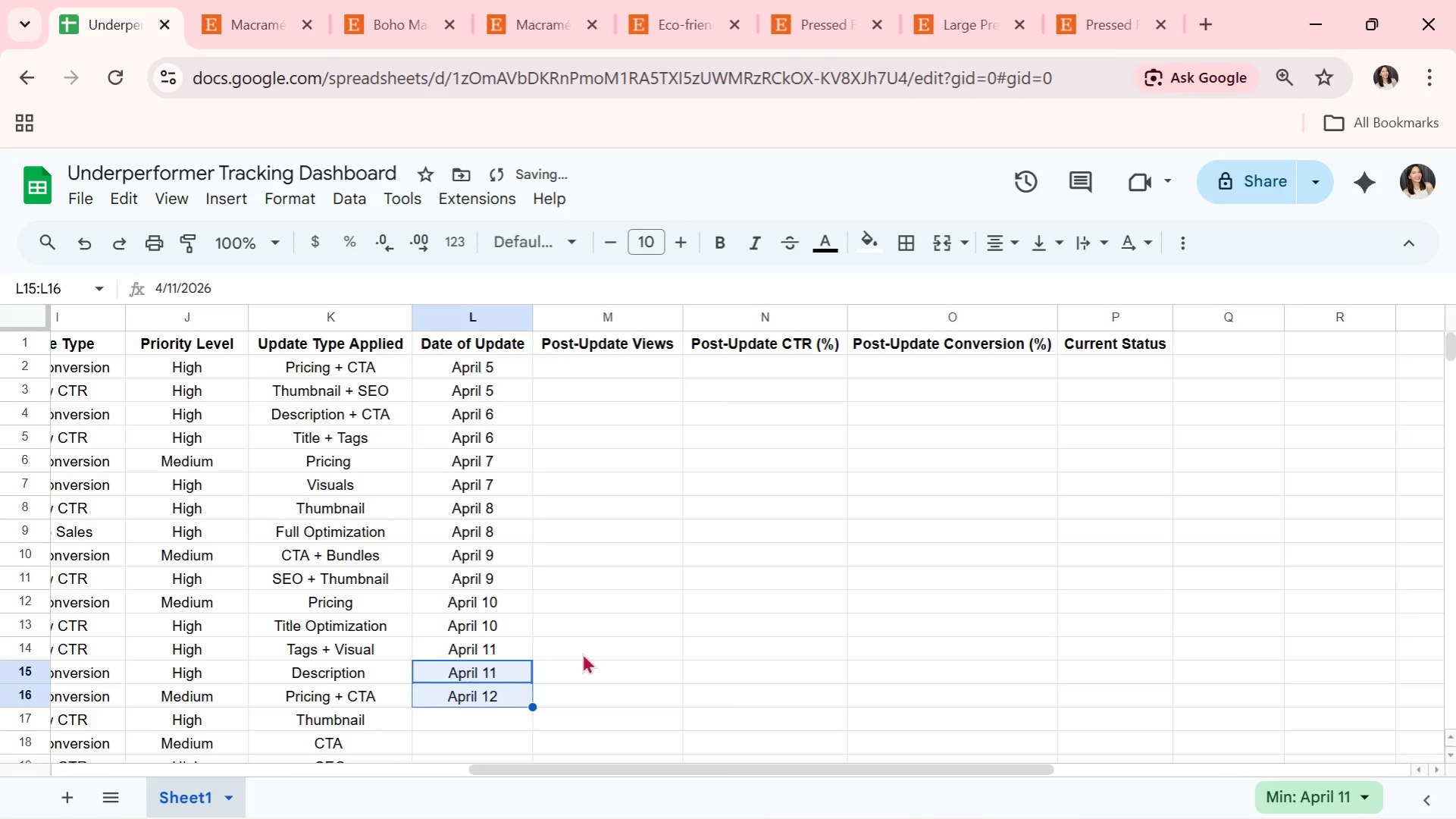 
scroll: coordinate [602, 638], scroll_direction: down, amount: 2.0
 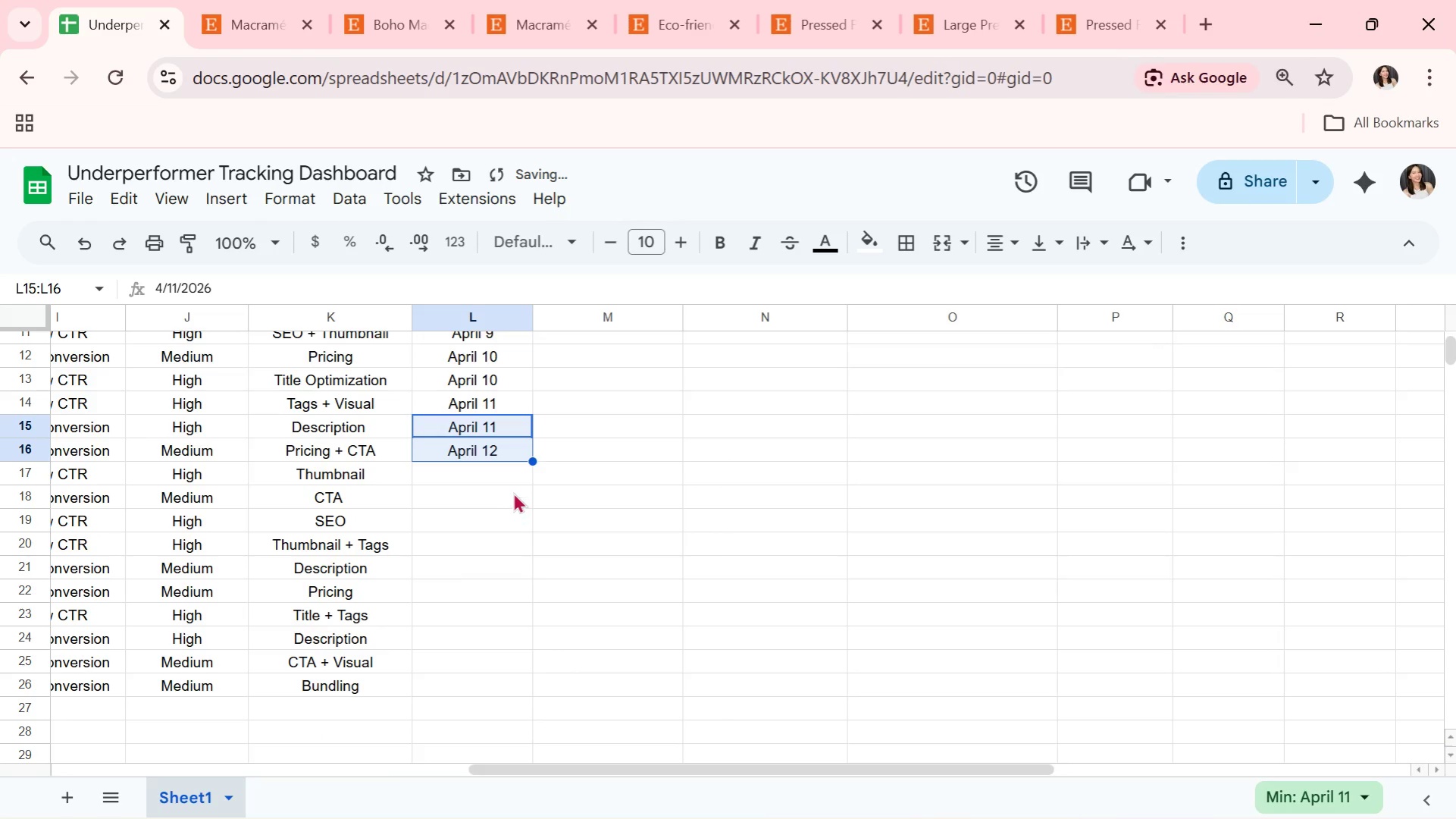 
left_click([506, 471])
 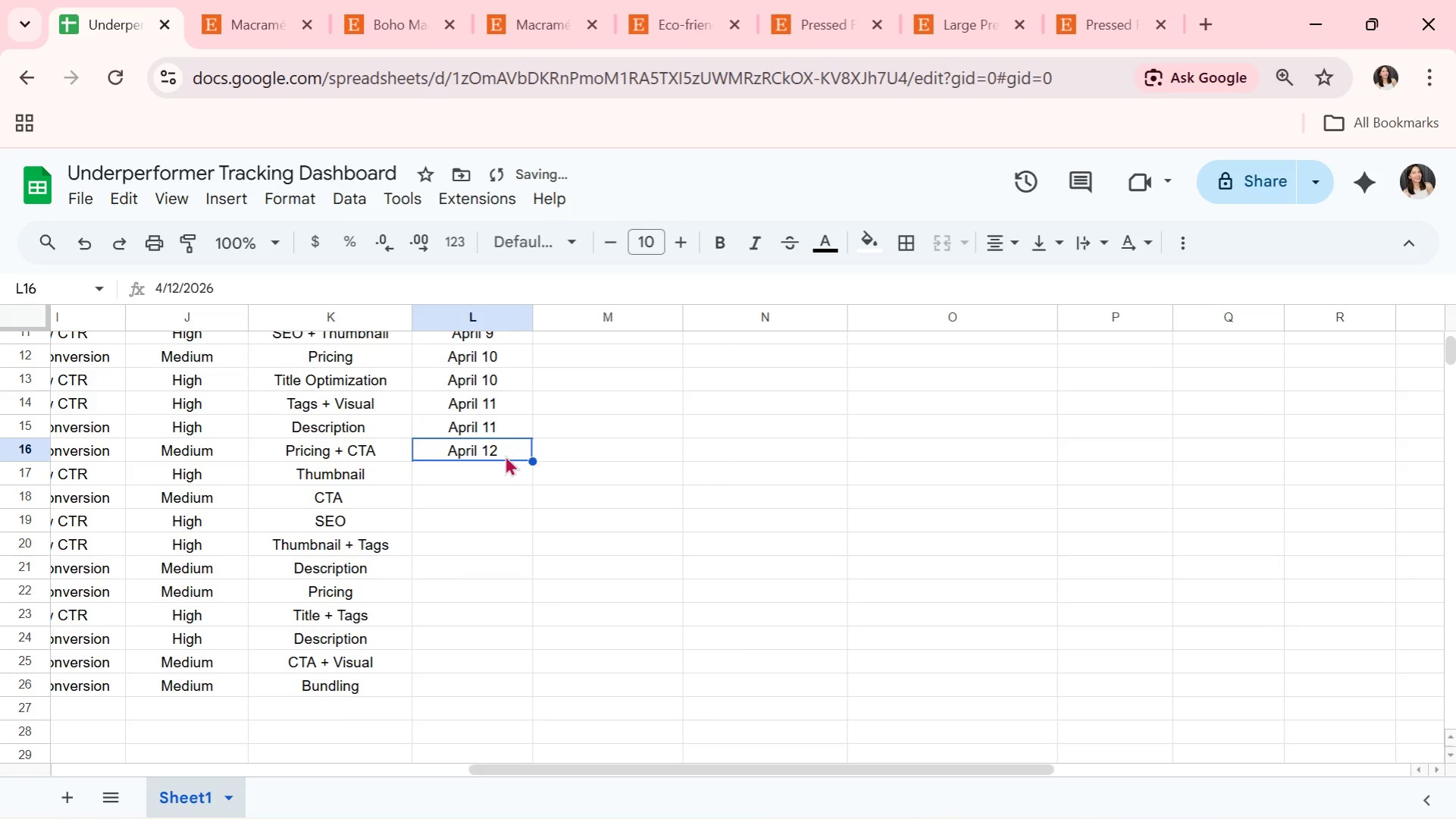 
key(Control+C)
 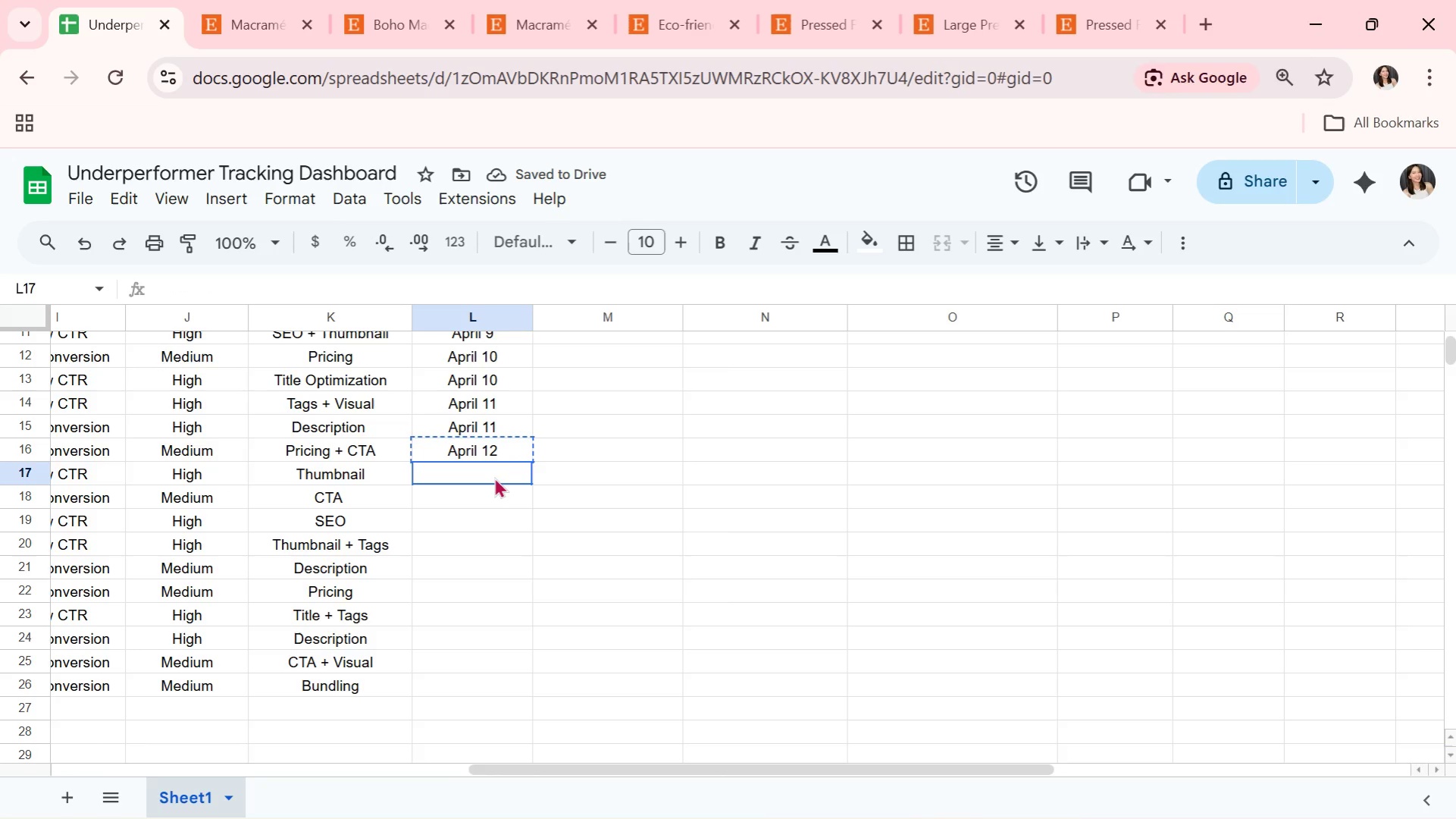 
left_click([494, 477])
 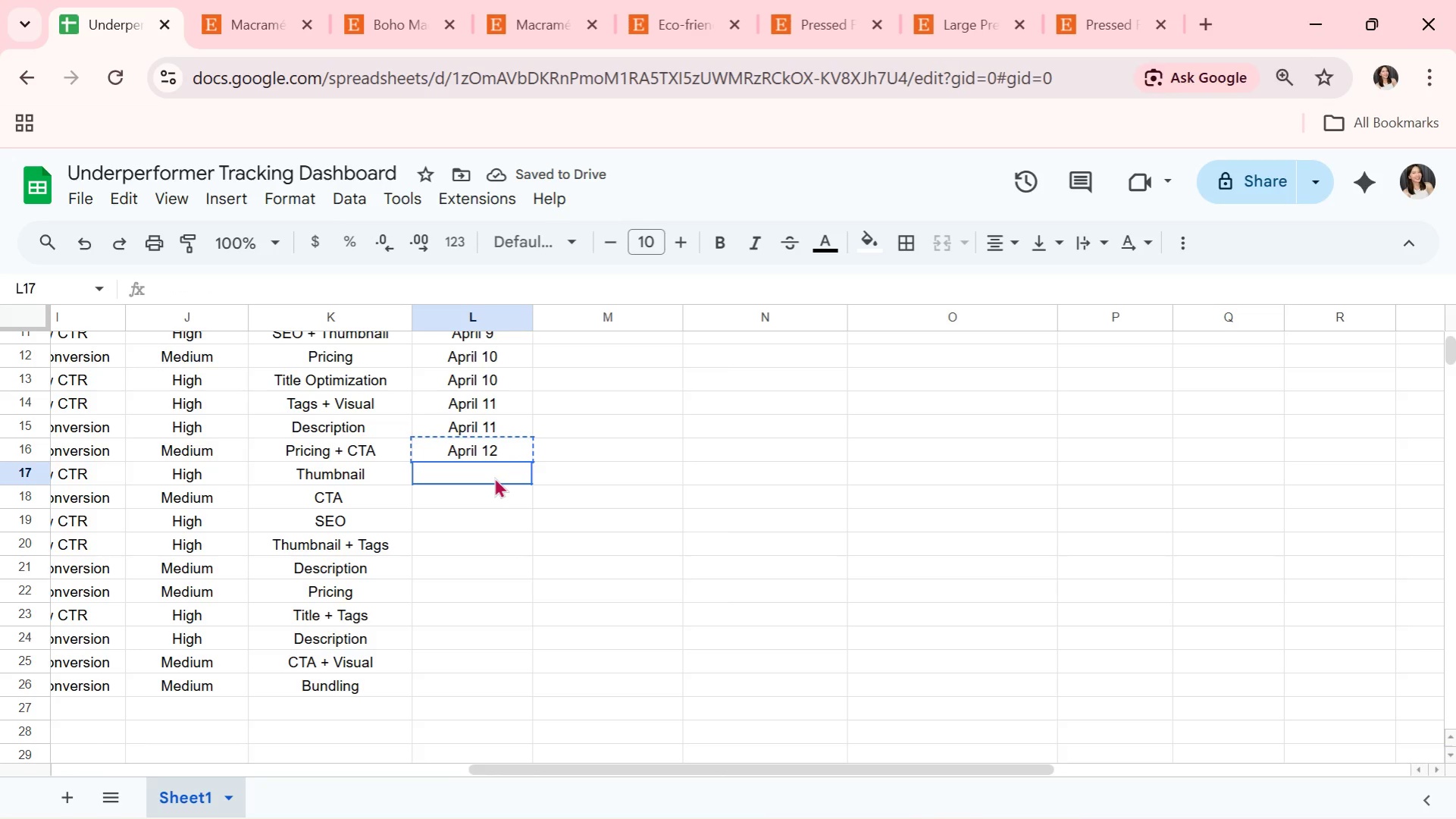 
key(Control+ControlLeft)
 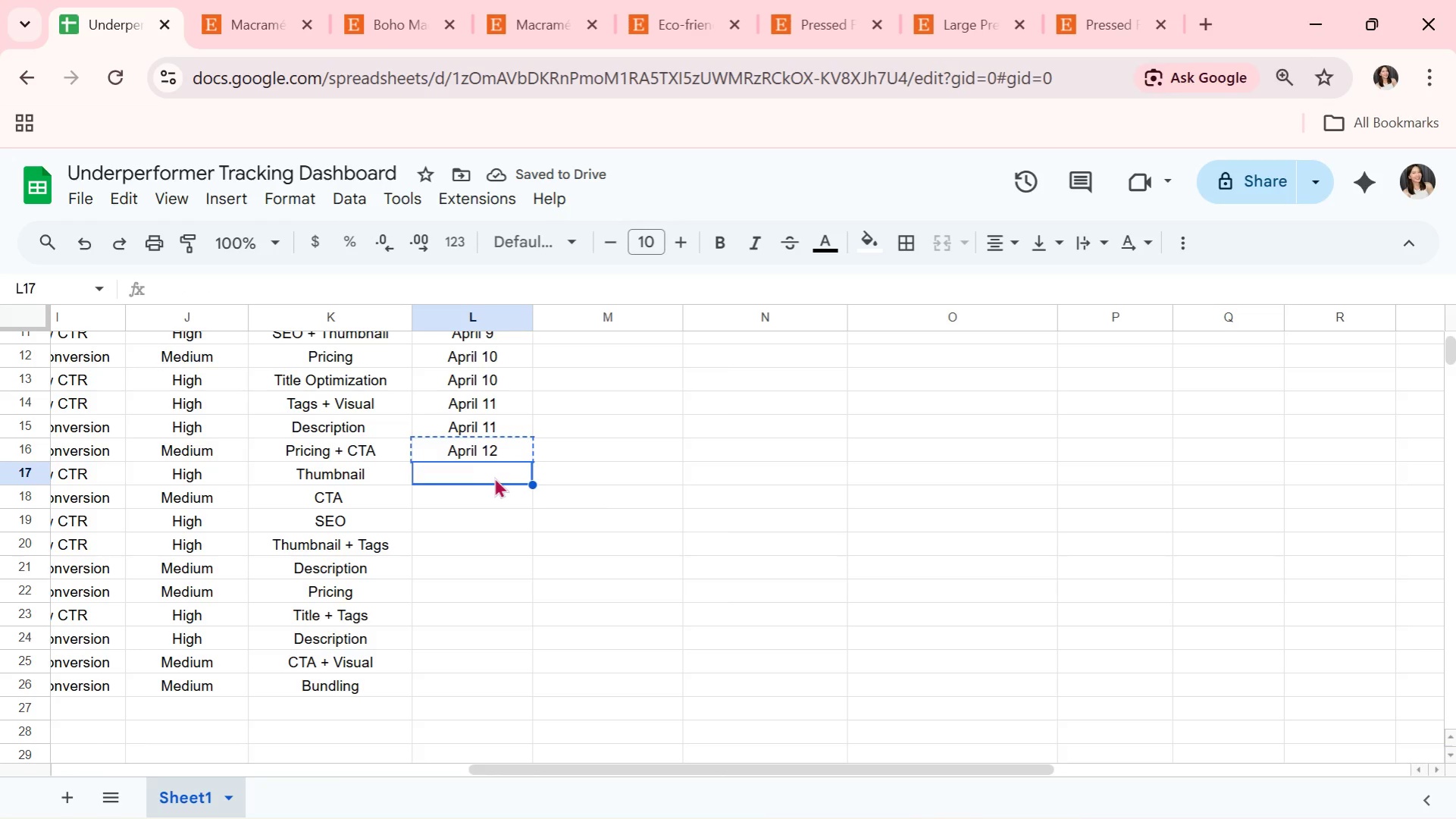 
key(Control+V)
 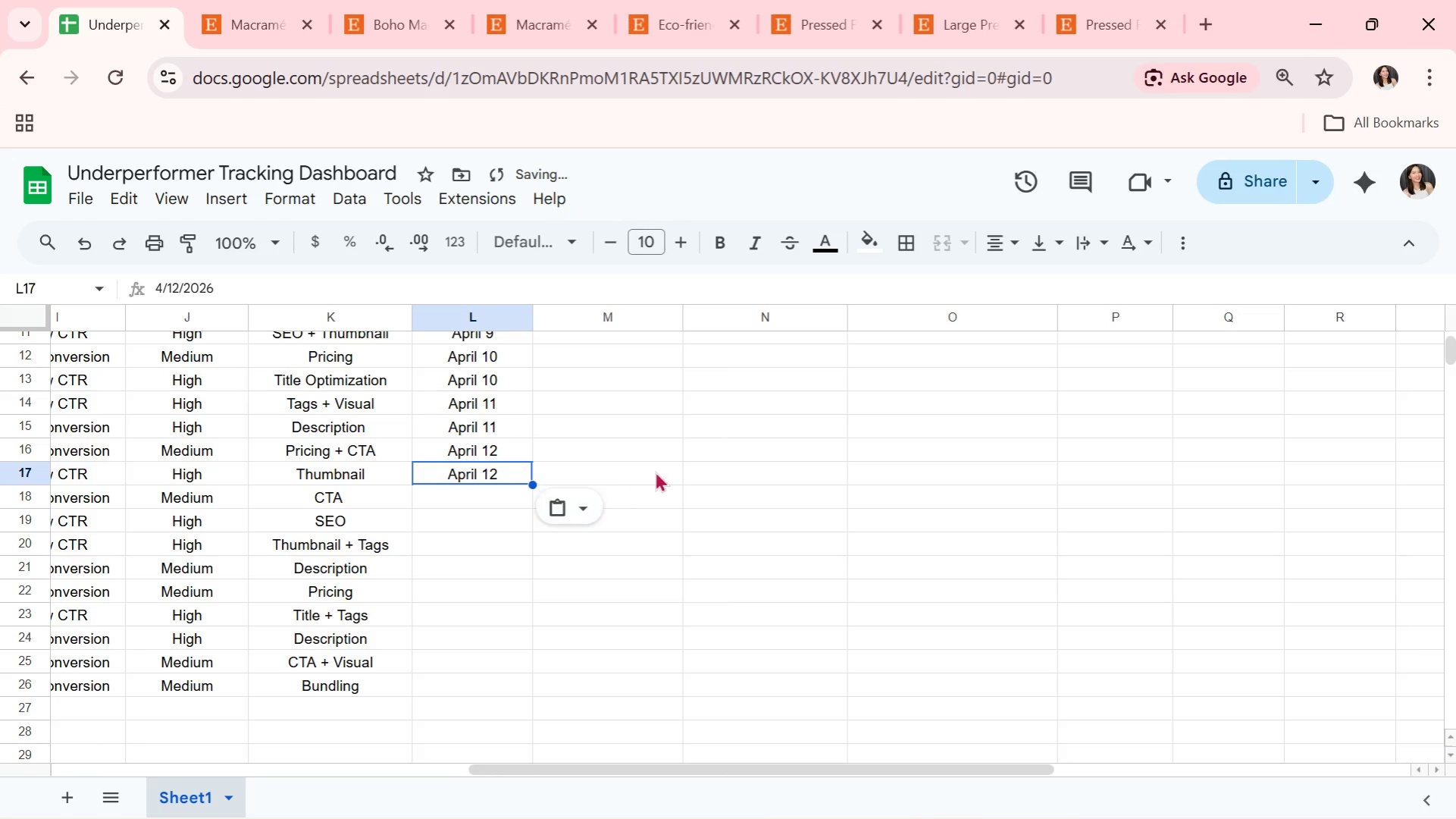 
left_click([686, 475])
 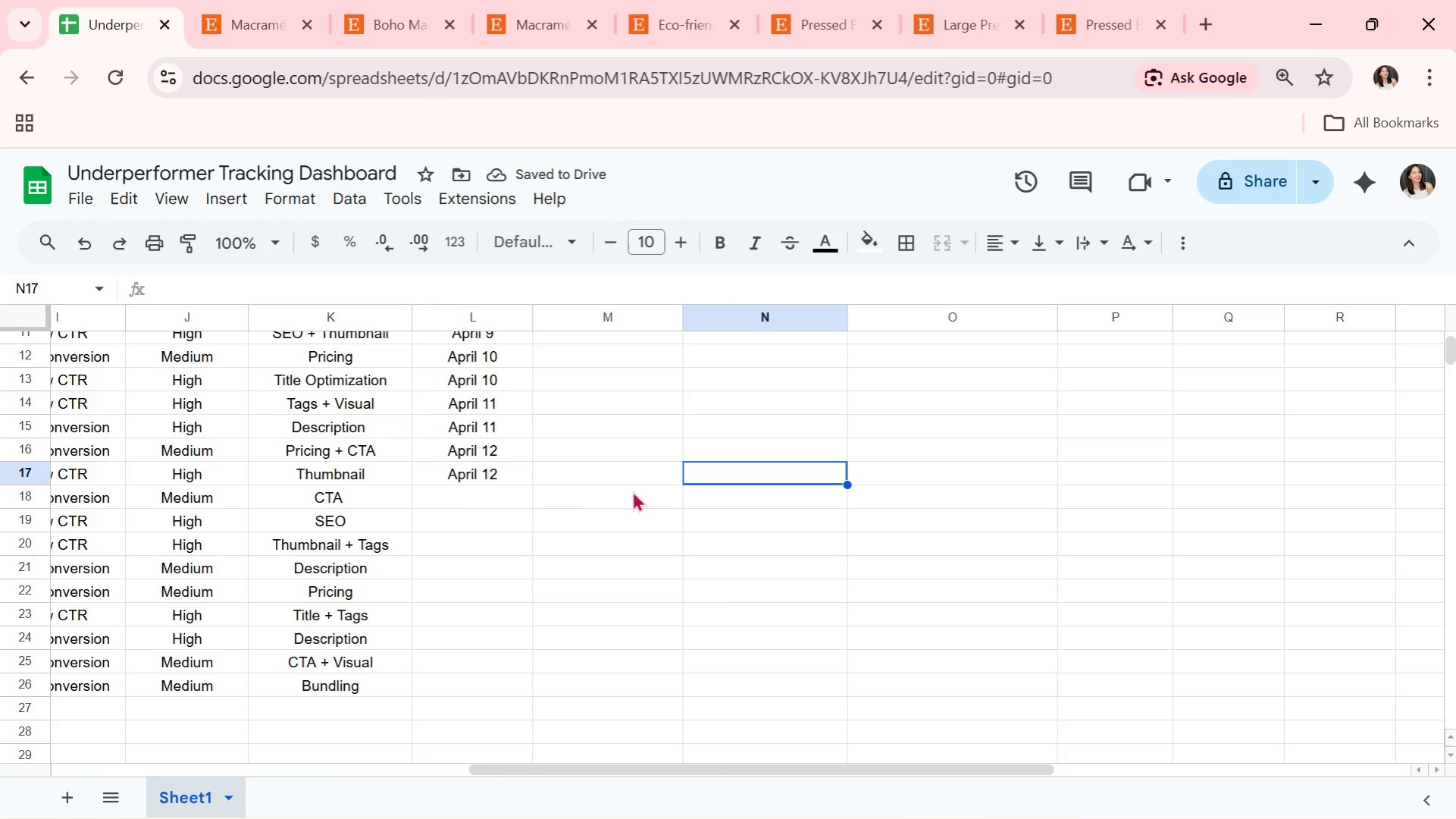 
left_click([459, 478])
 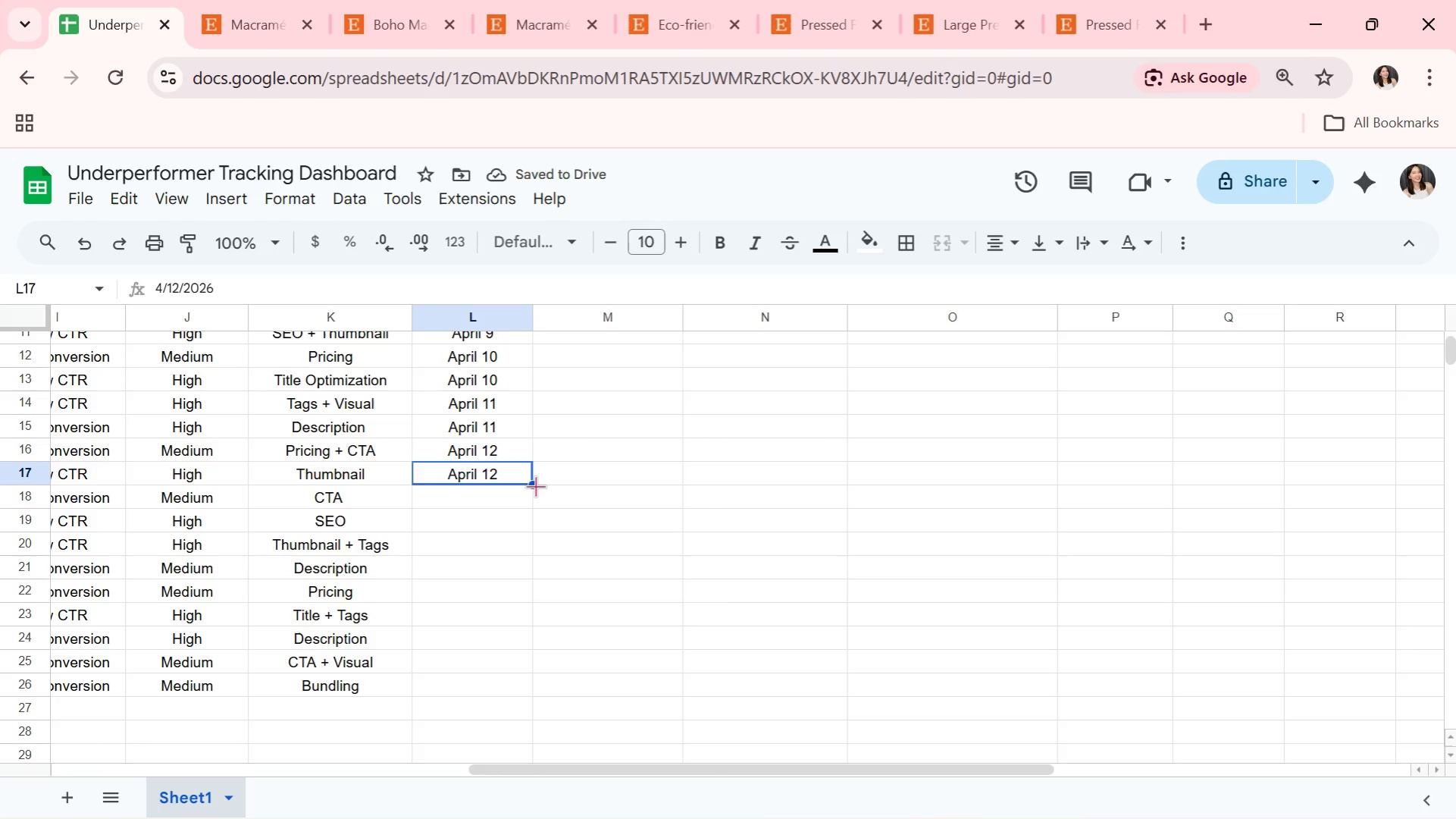 
left_click_drag(start_coordinate=[535, 486], to_coordinate=[531, 501])
 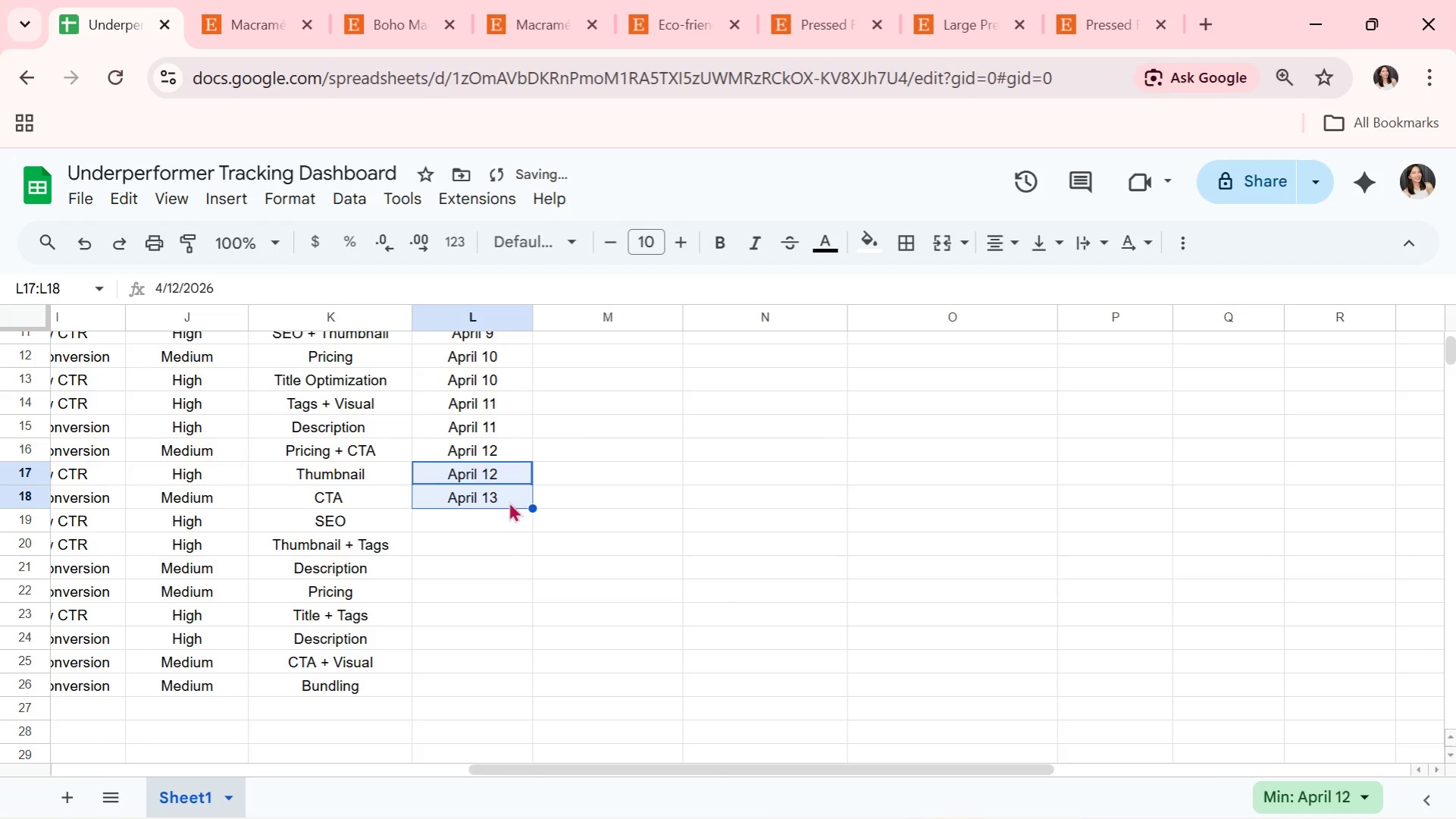 
left_click([509, 501])
 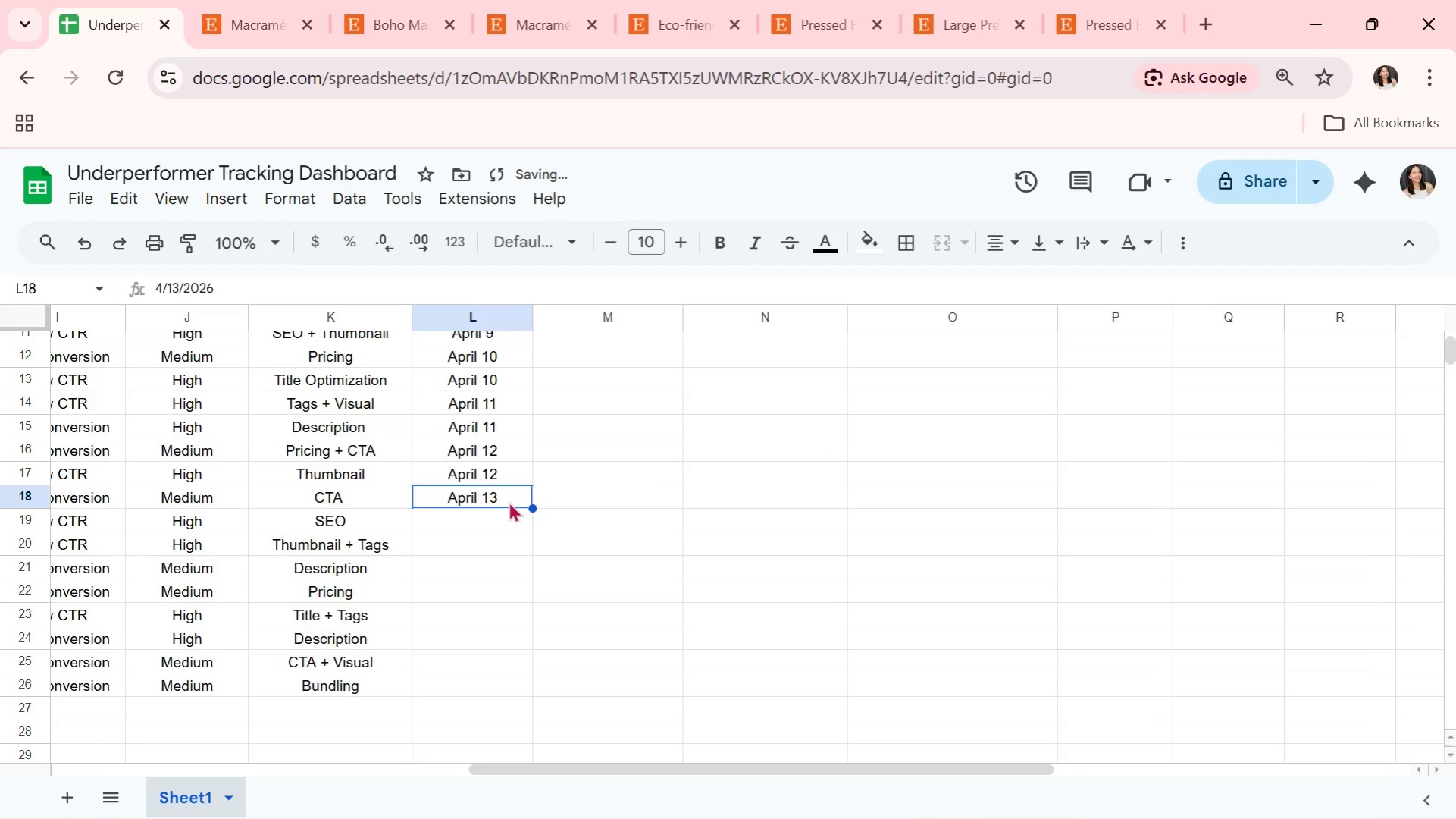 
key(Control+C)
 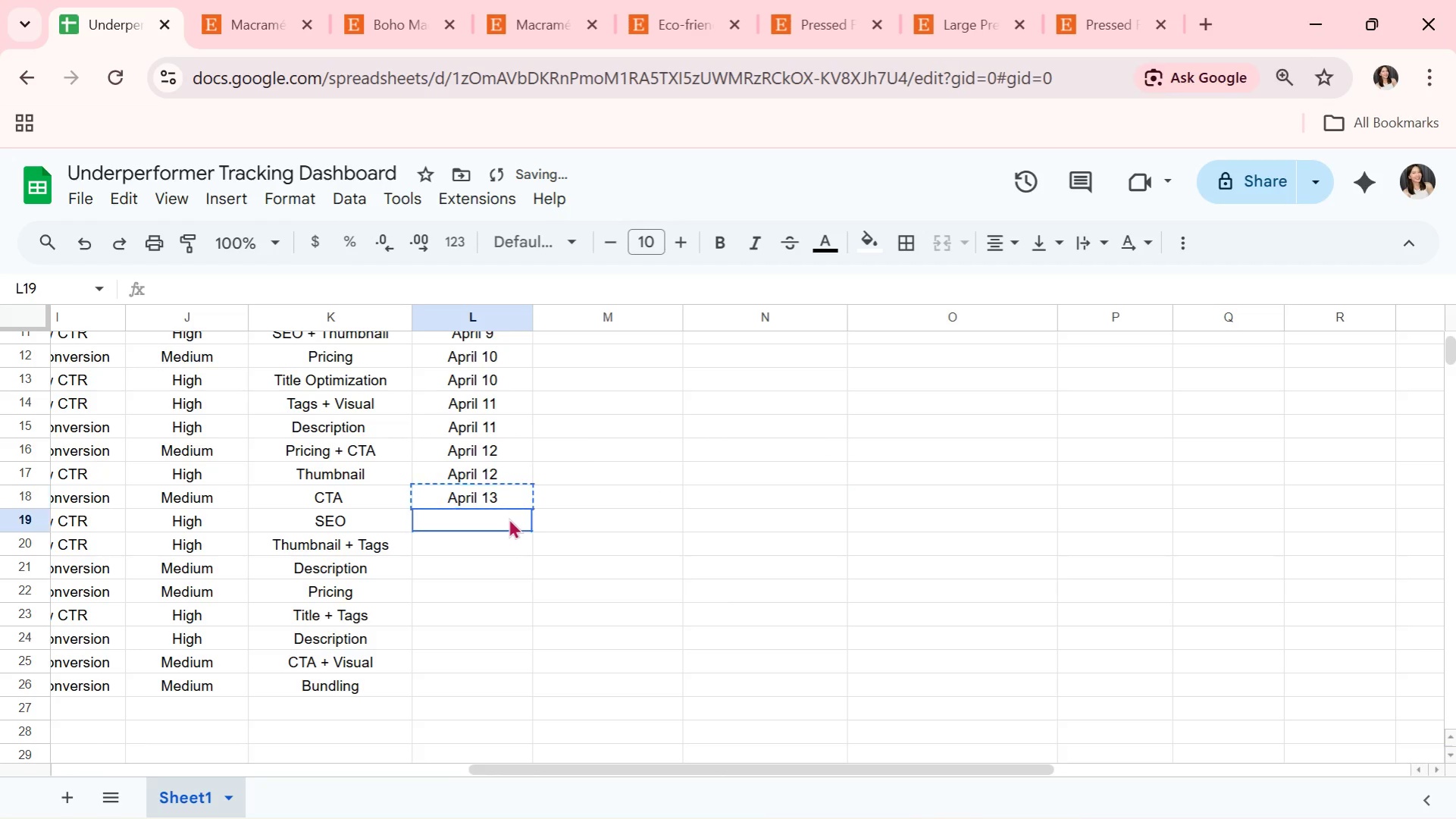 
left_click([509, 518])
 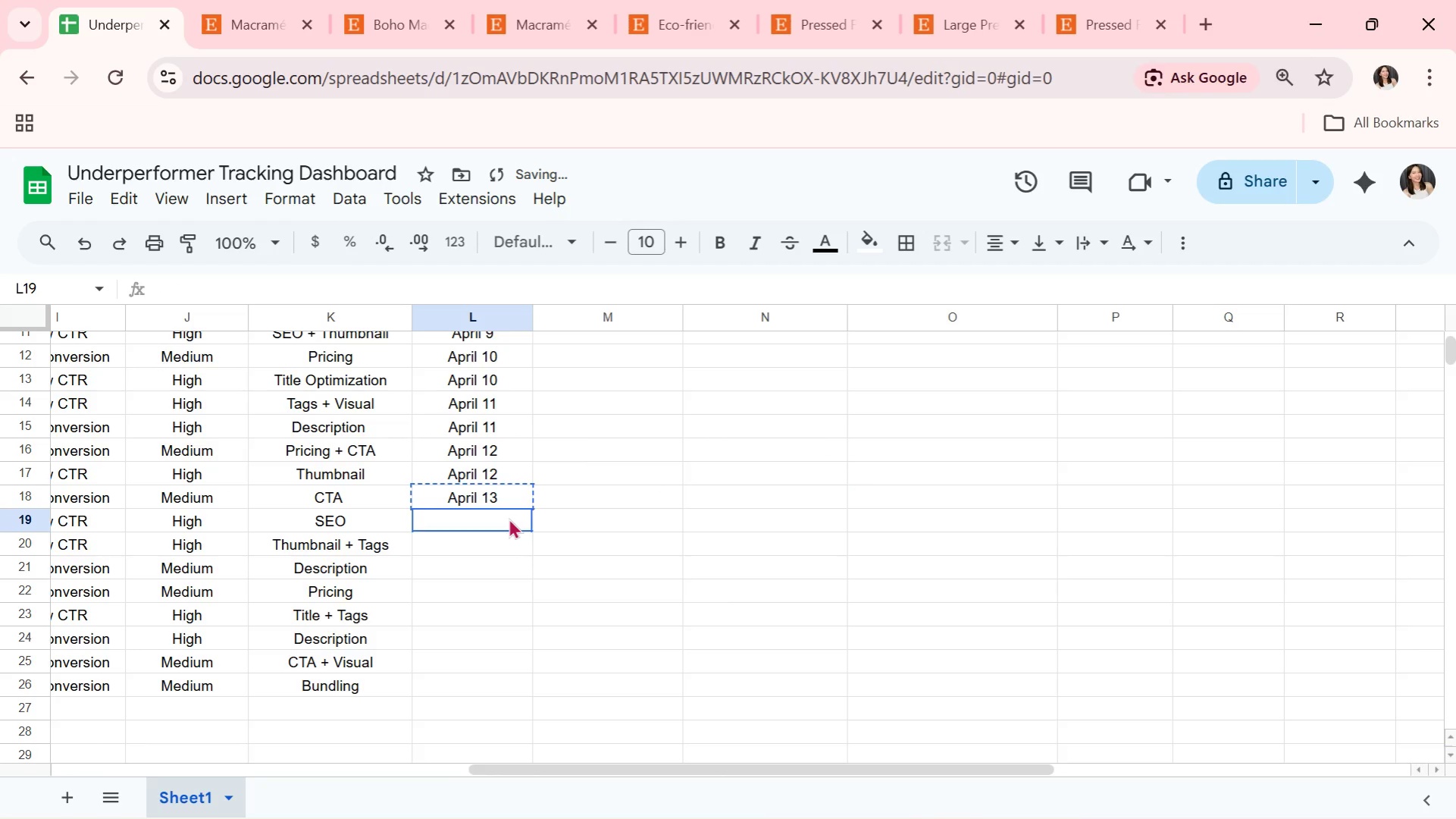 
key(Control+ControlLeft)
 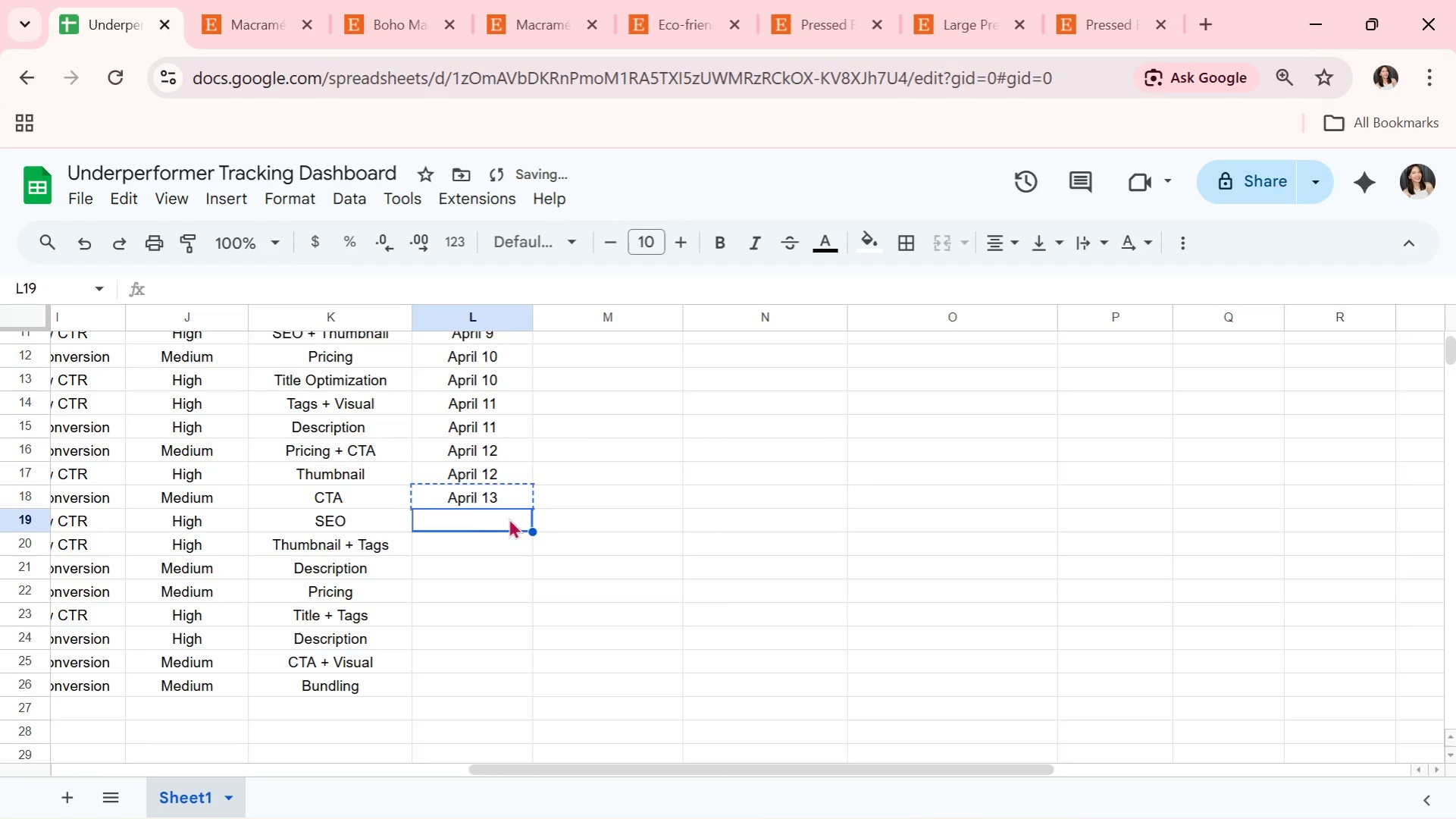 
key(Control+V)
 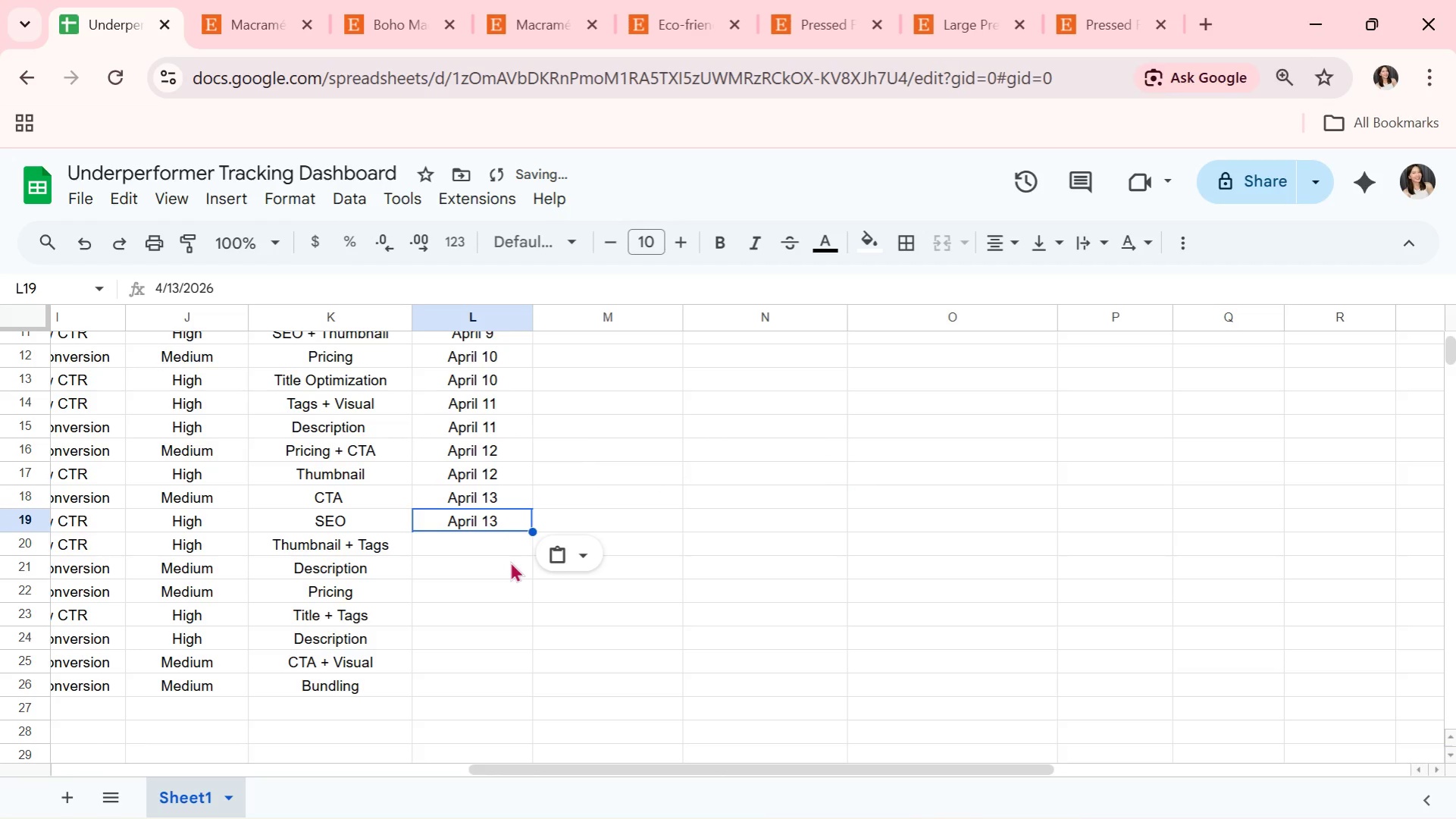 
left_click([510, 561])
 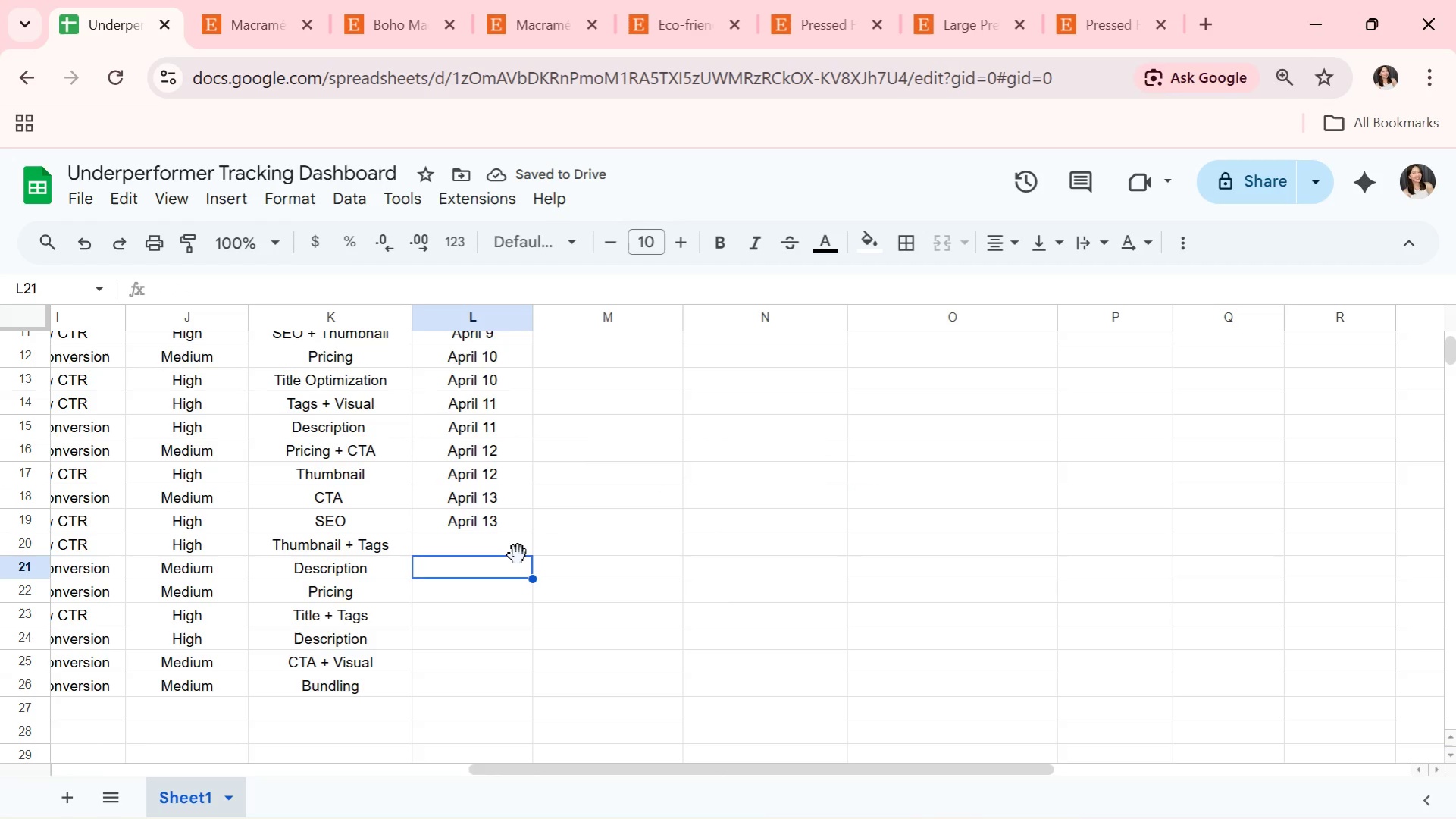 
wait(5.7)
 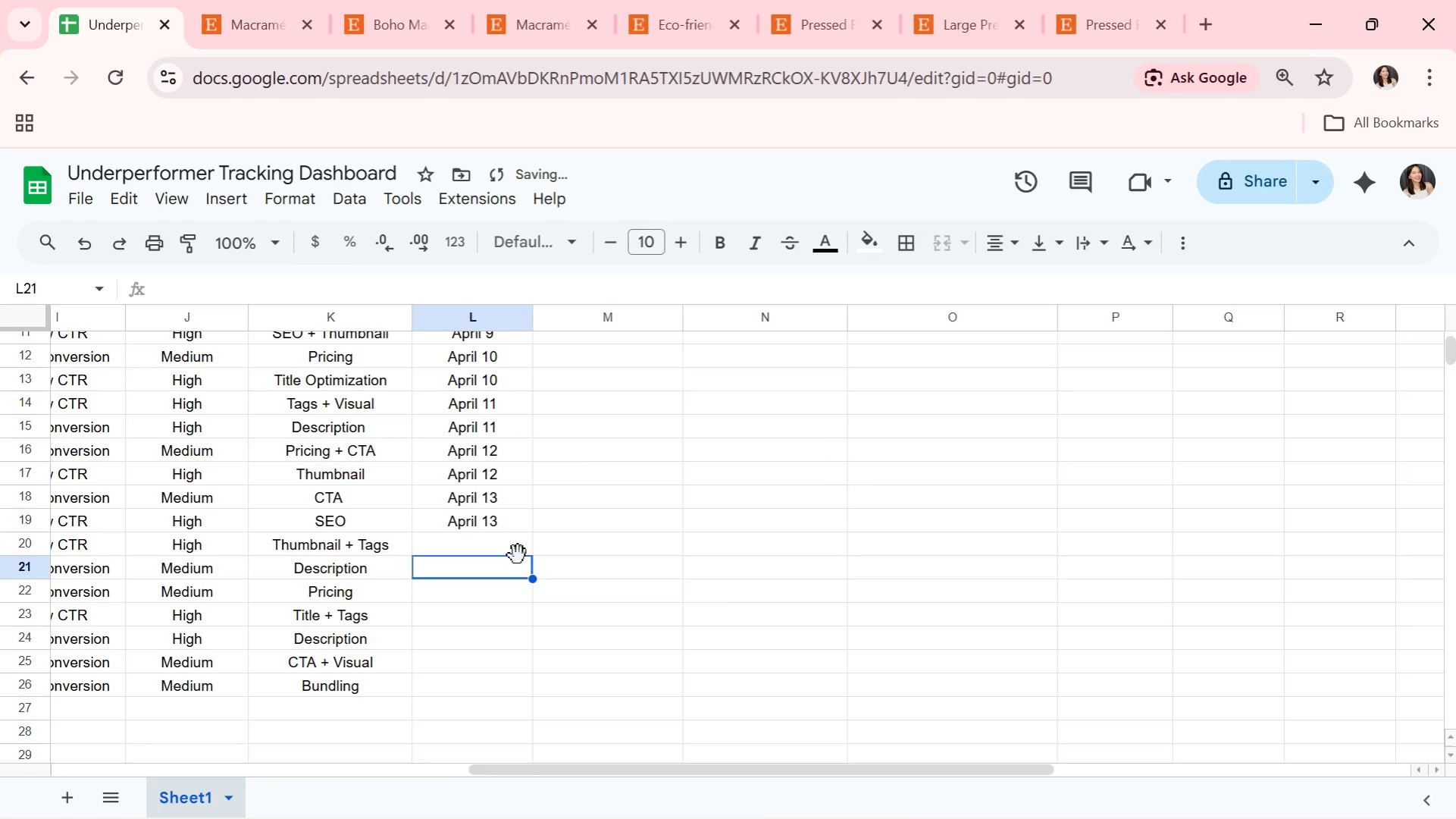 
left_click([503, 535])
 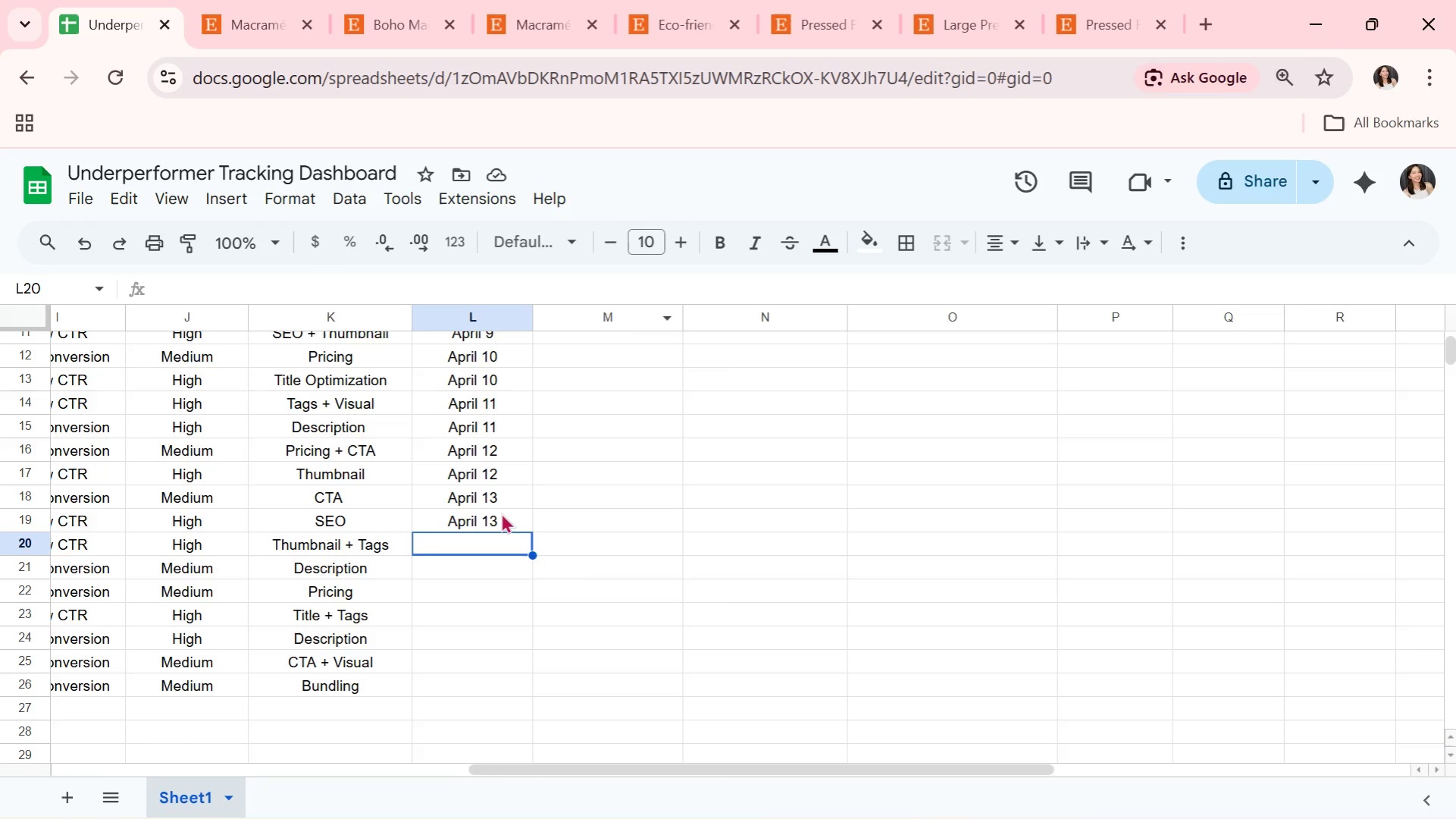 
left_click([500, 522])
 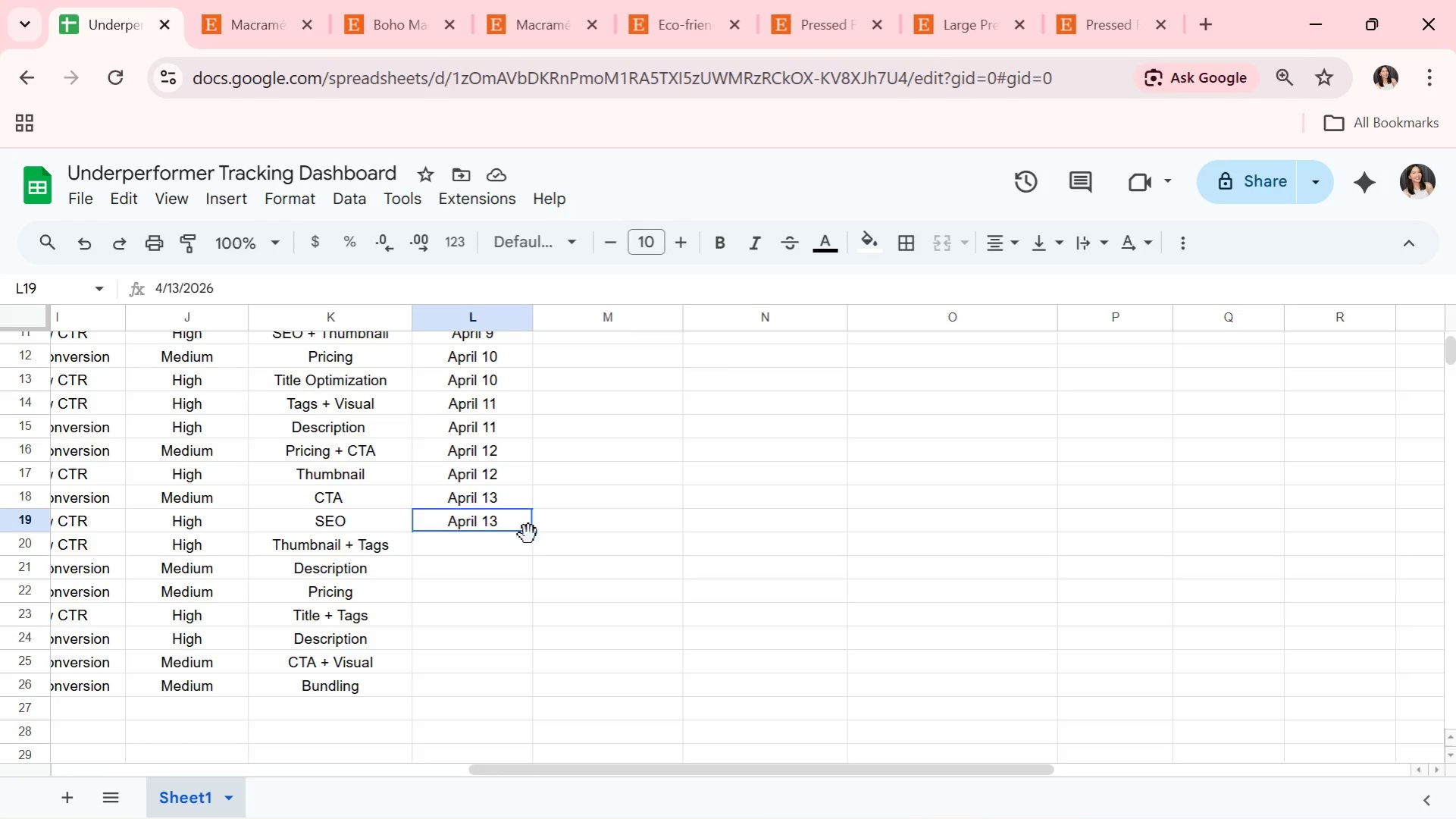 
left_click([532, 535])
 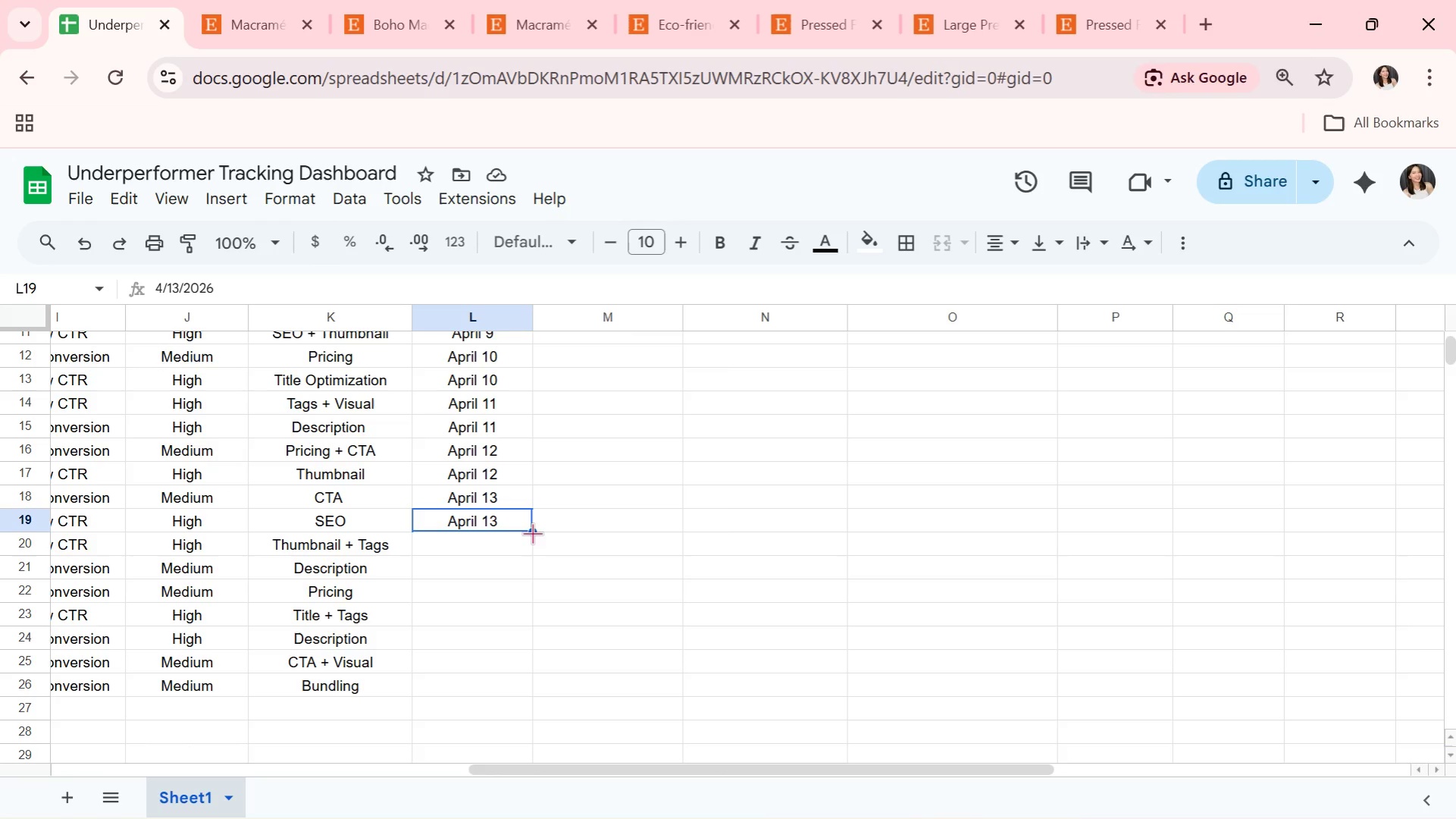 
left_click_drag(start_coordinate=[532, 533], to_coordinate=[528, 548])
 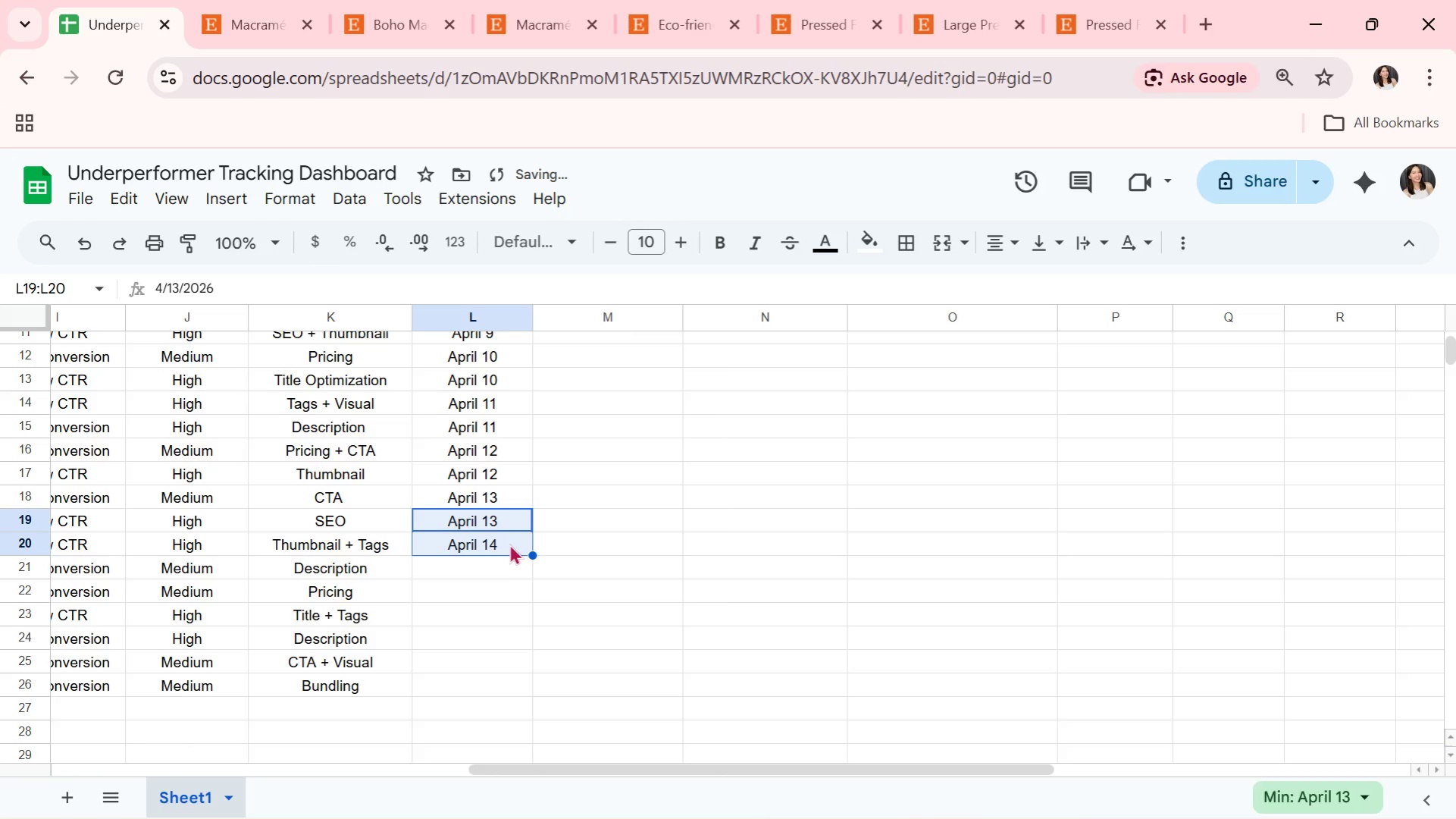 
left_click([509, 544])
 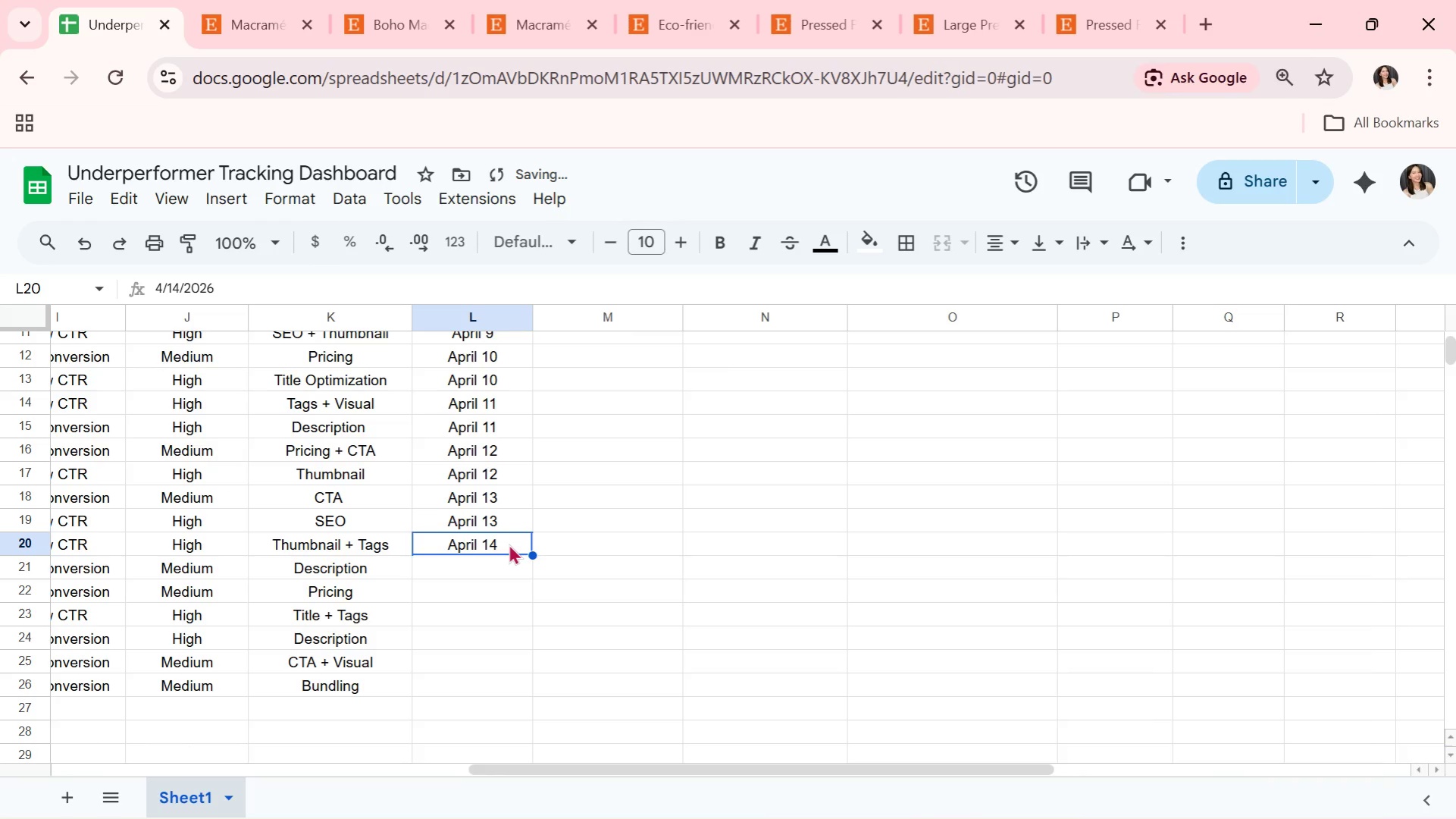 
key(Control+C)
 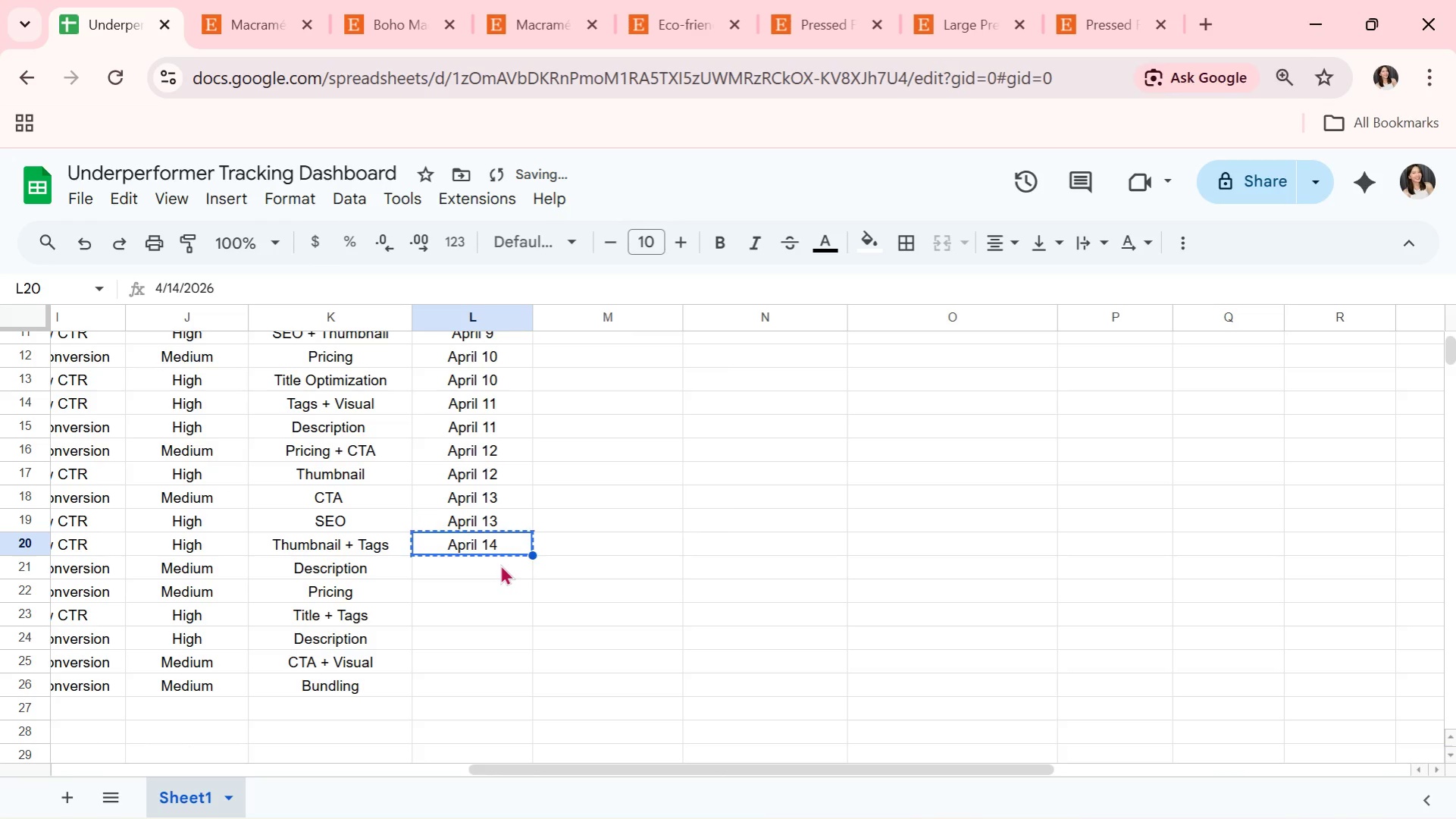 
left_click([500, 564])
 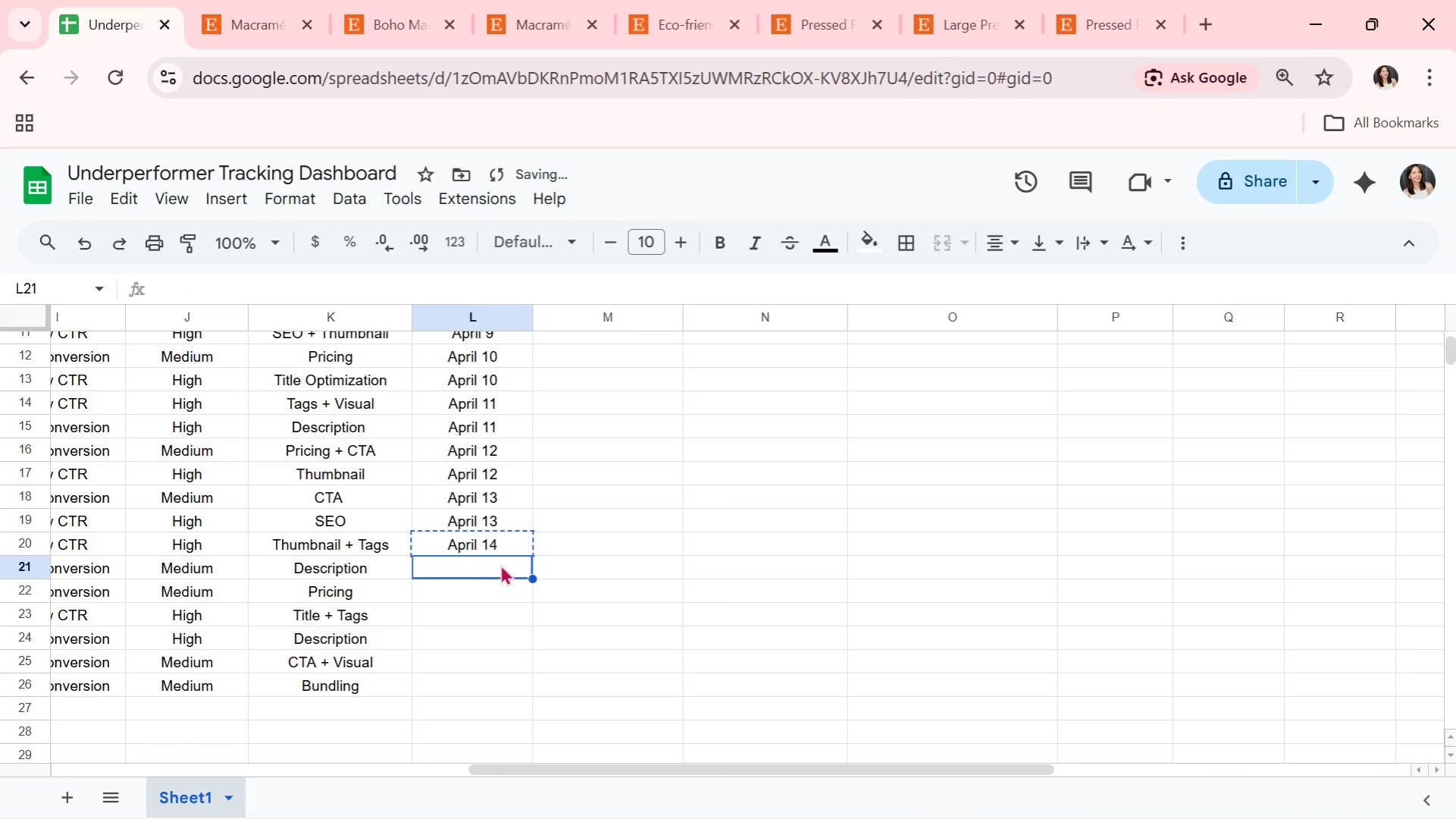 
key(Control+ControlLeft)
 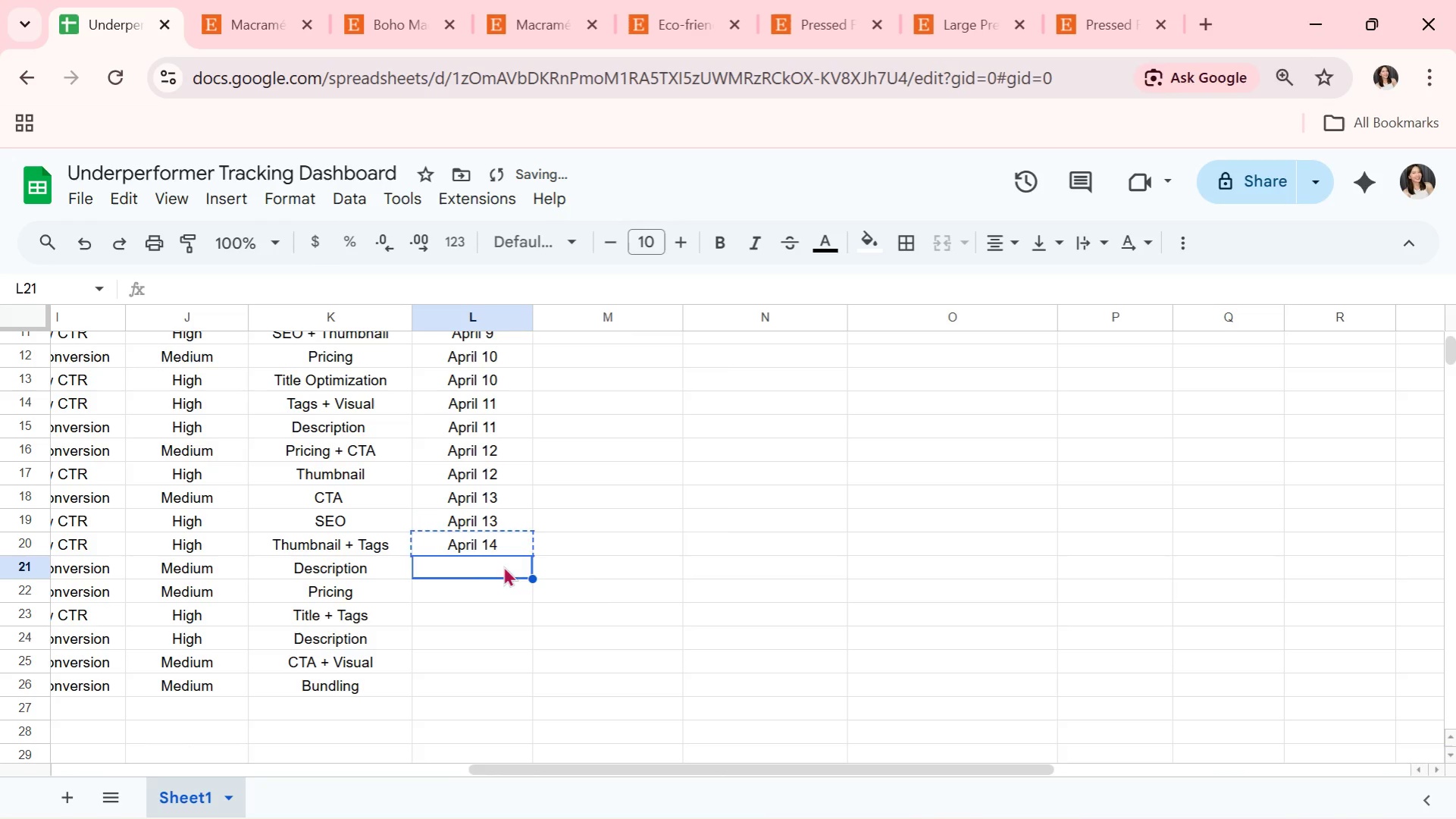 
key(Control+V)
 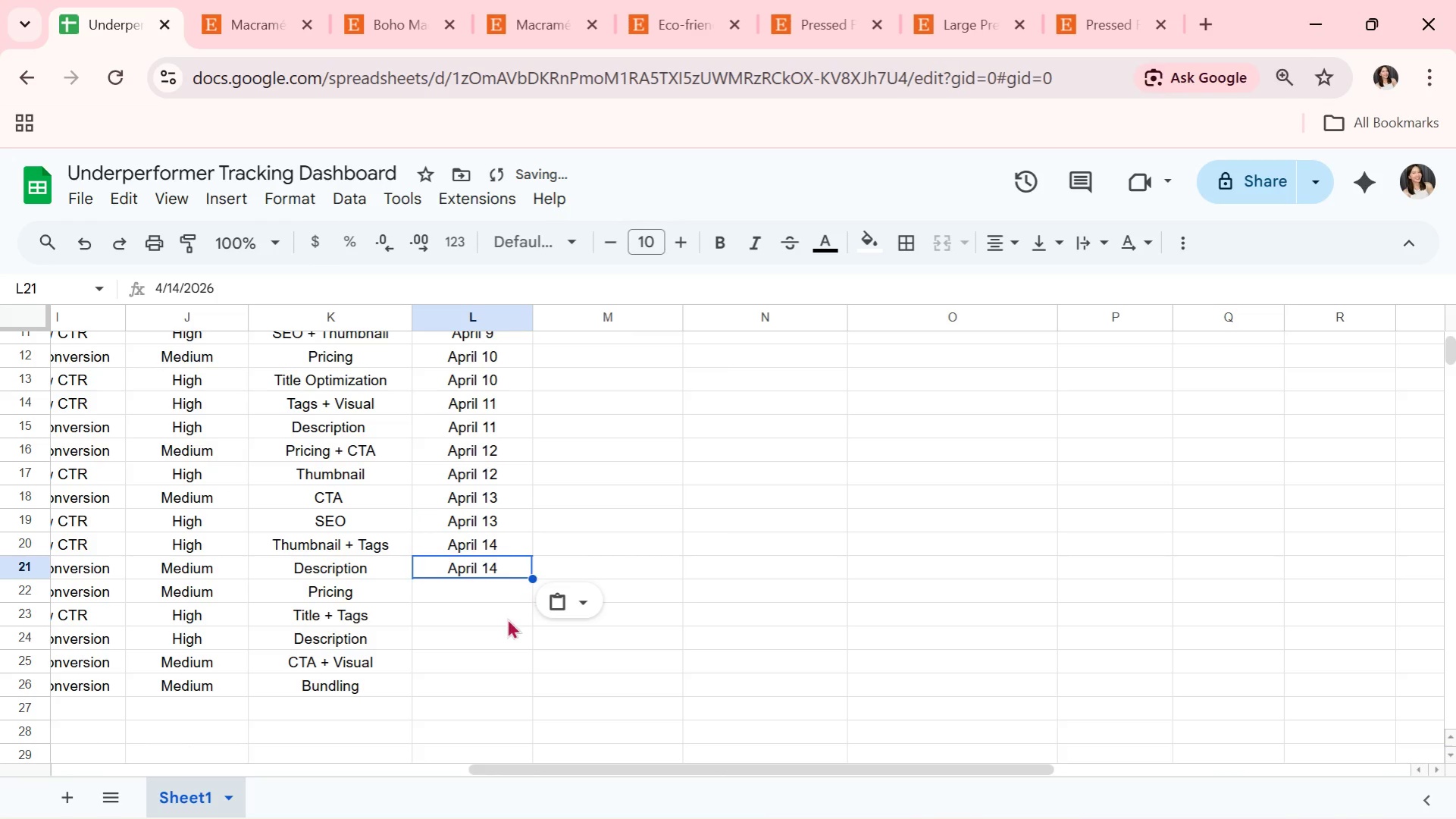 
left_click([496, 618])
 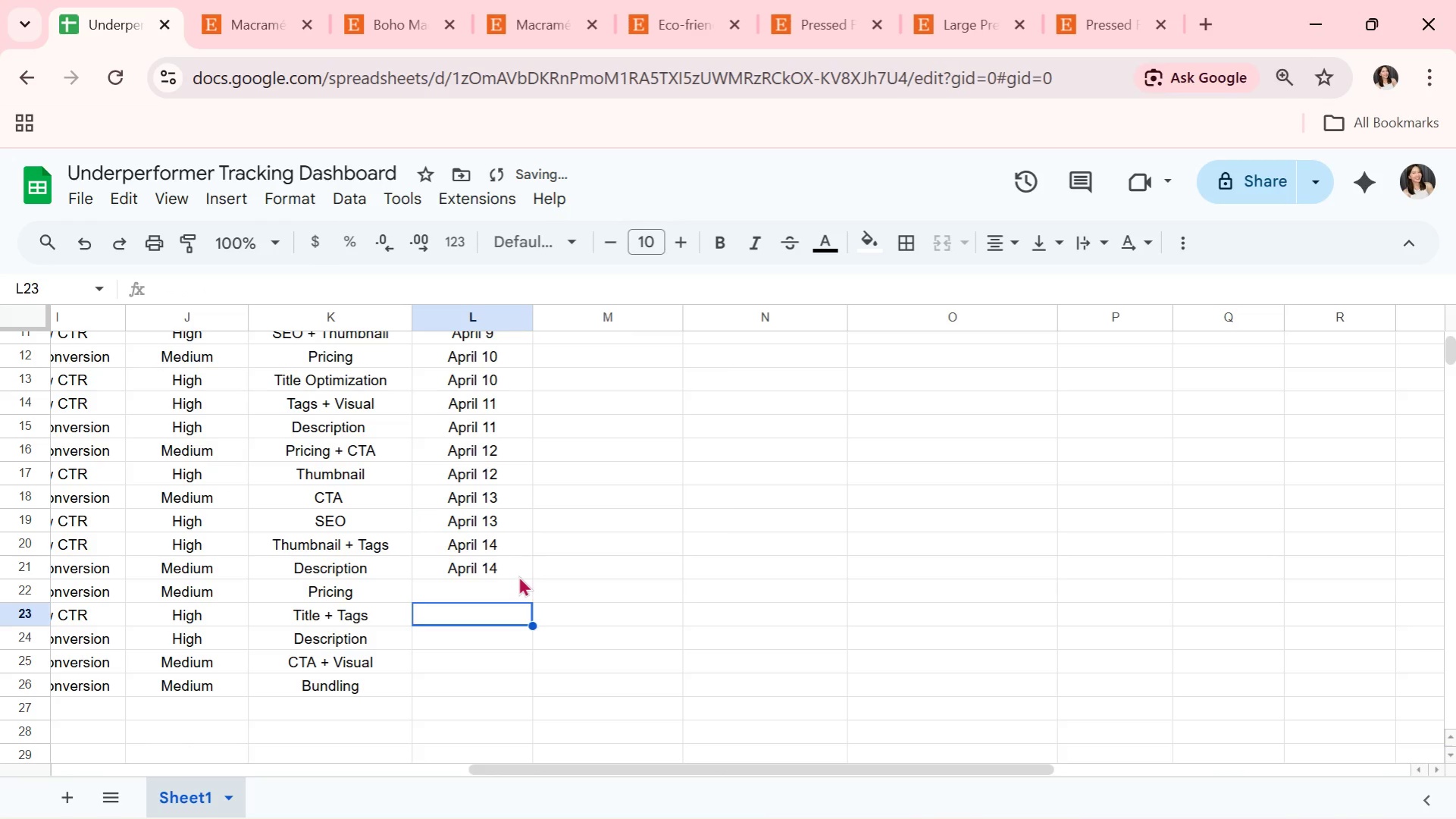 
double_click([521, 571])
 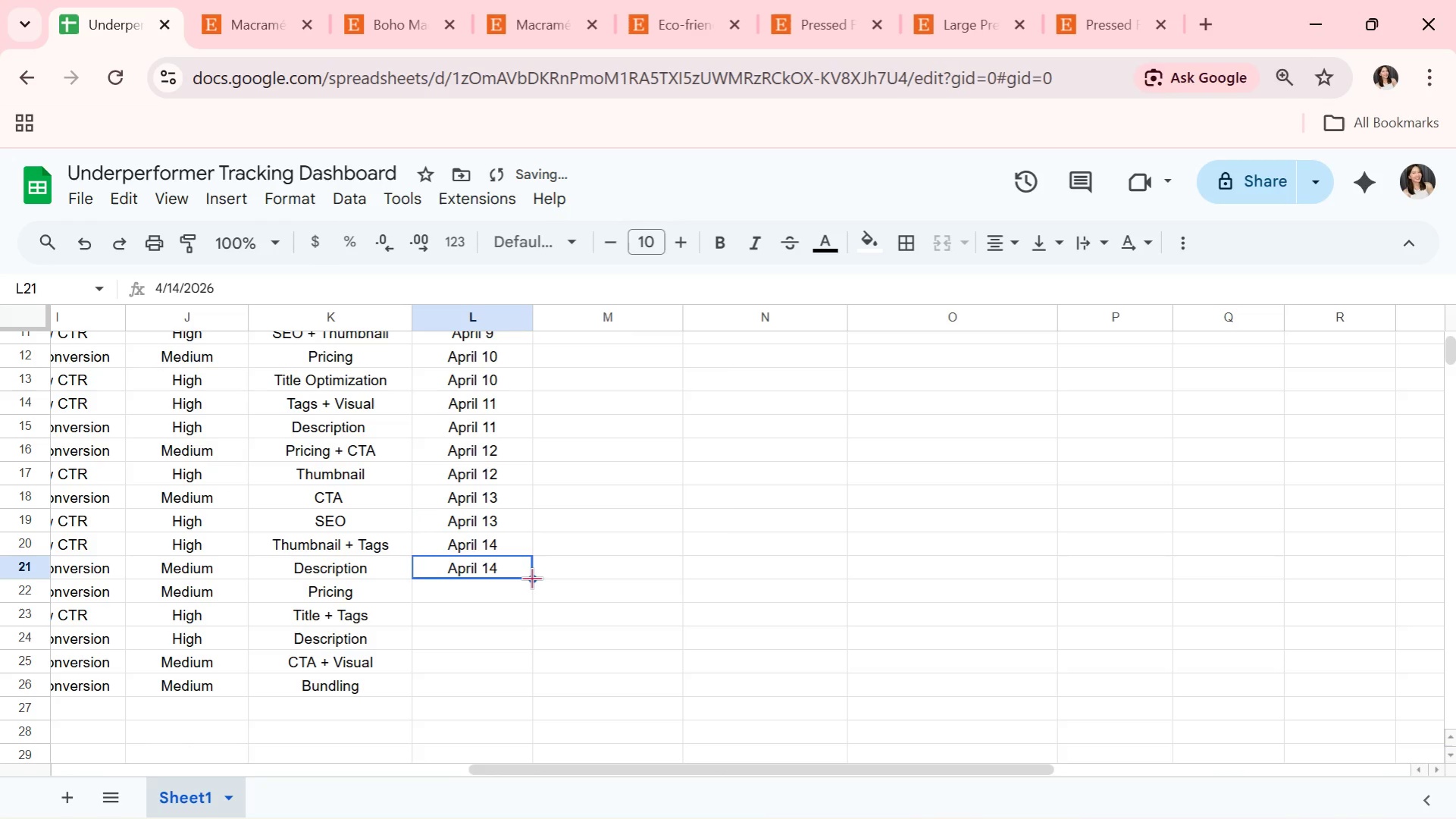 
left_click_drag(start_coordinate=[531, 578], to_coordinate=[531, 589])
 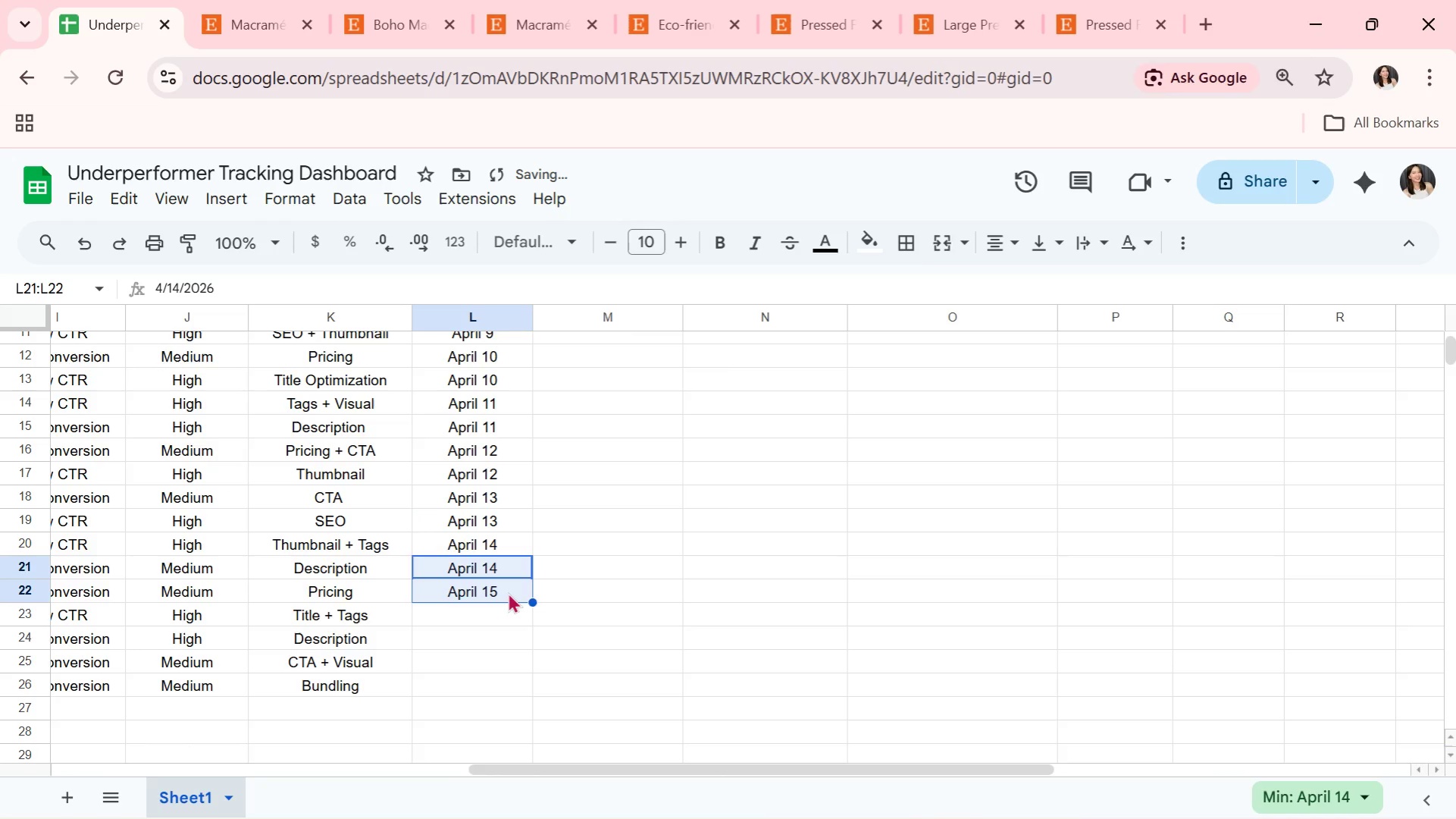 
left_click([508, 592])
 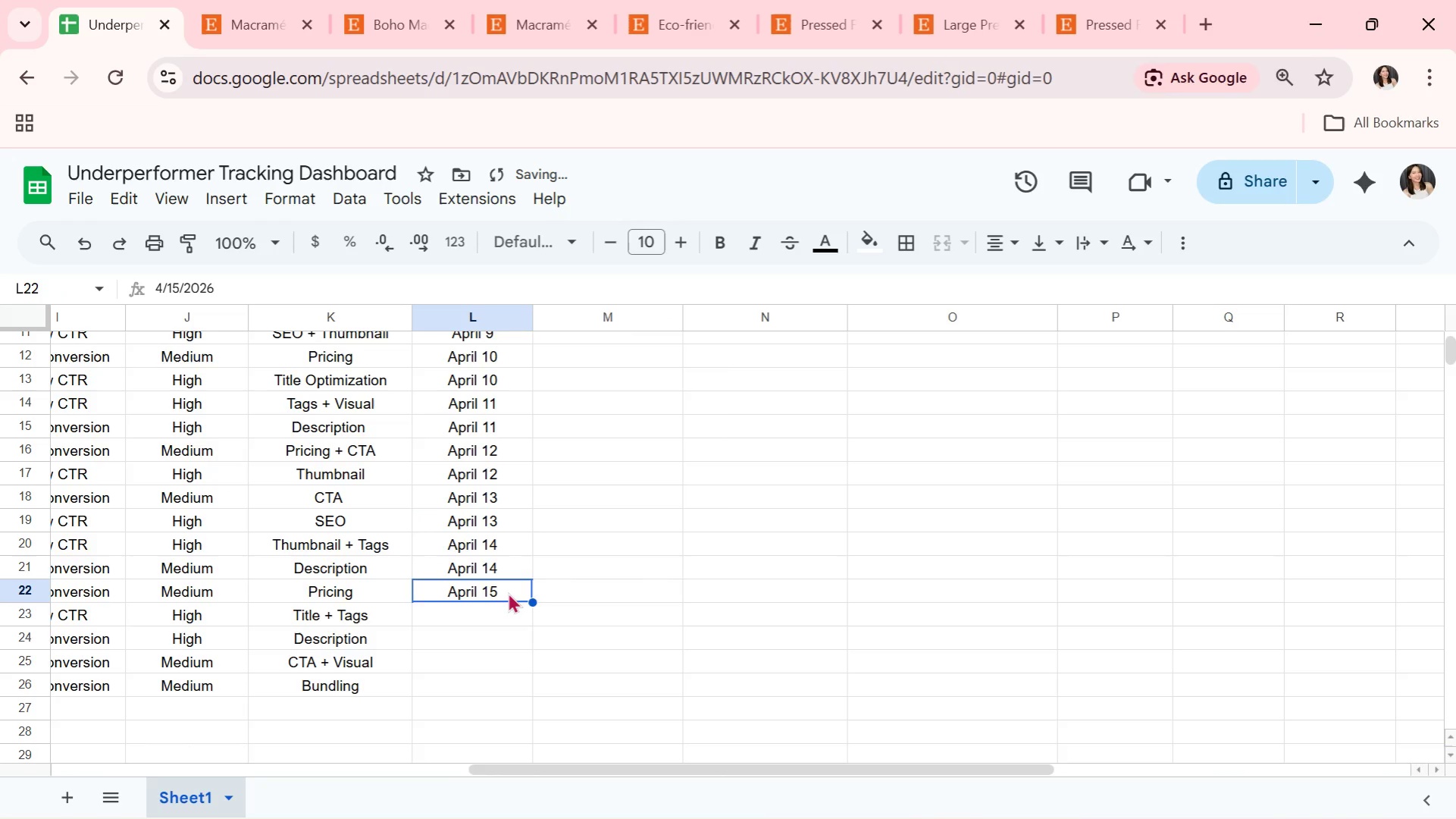 
key(Control+C)
 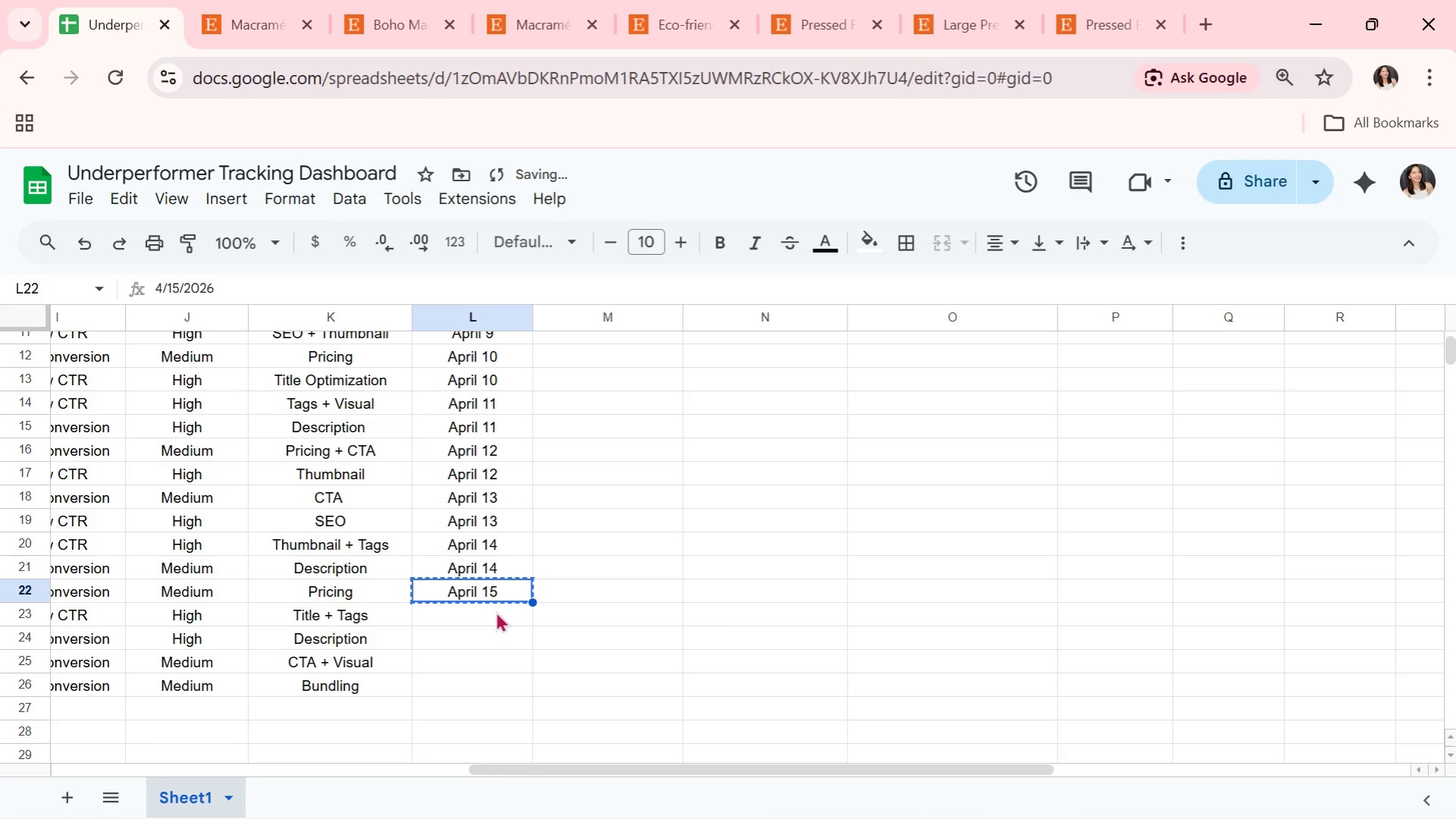 
left_click([496, 613])
 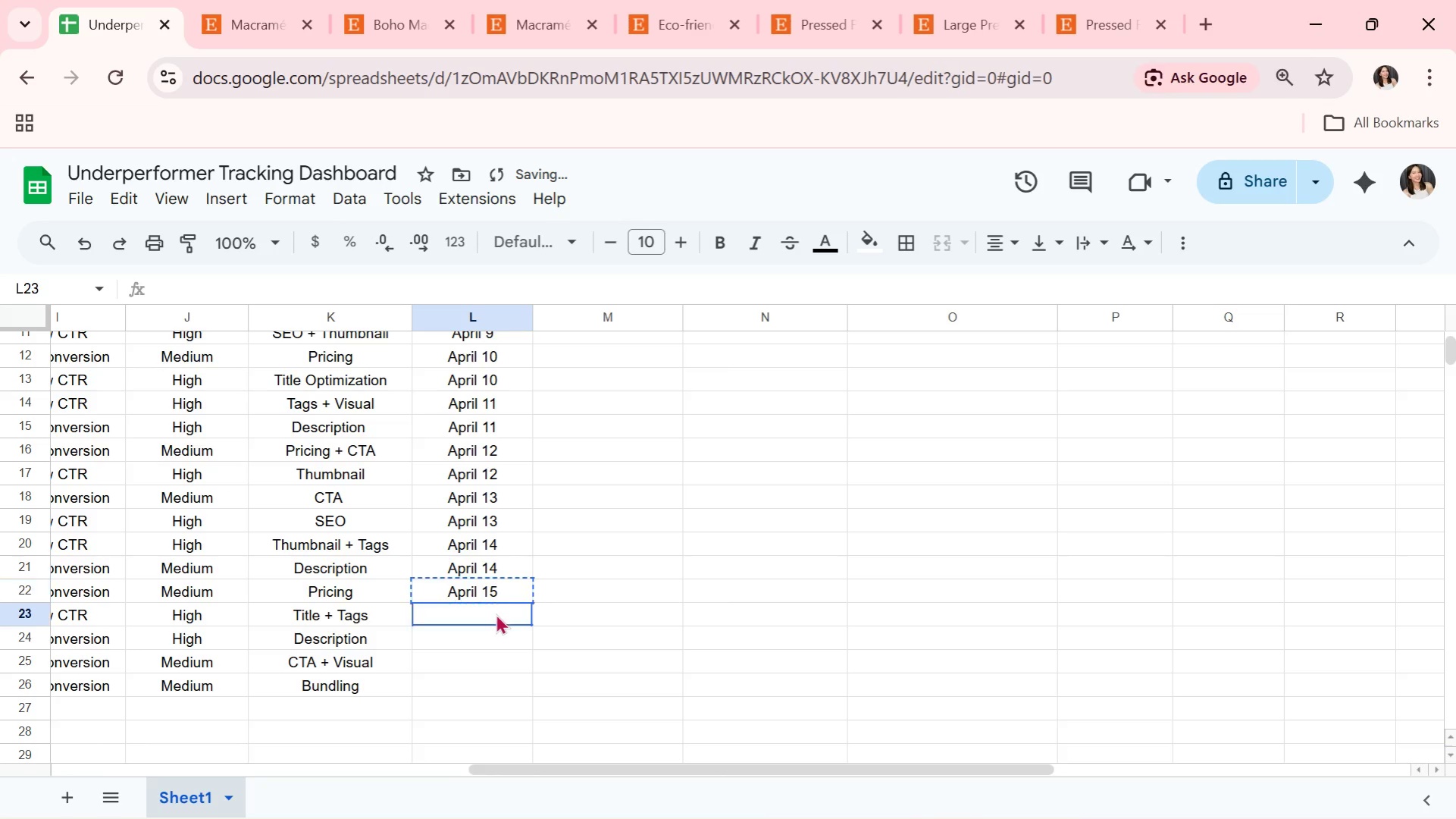 
key(Control+ControlLeft)
 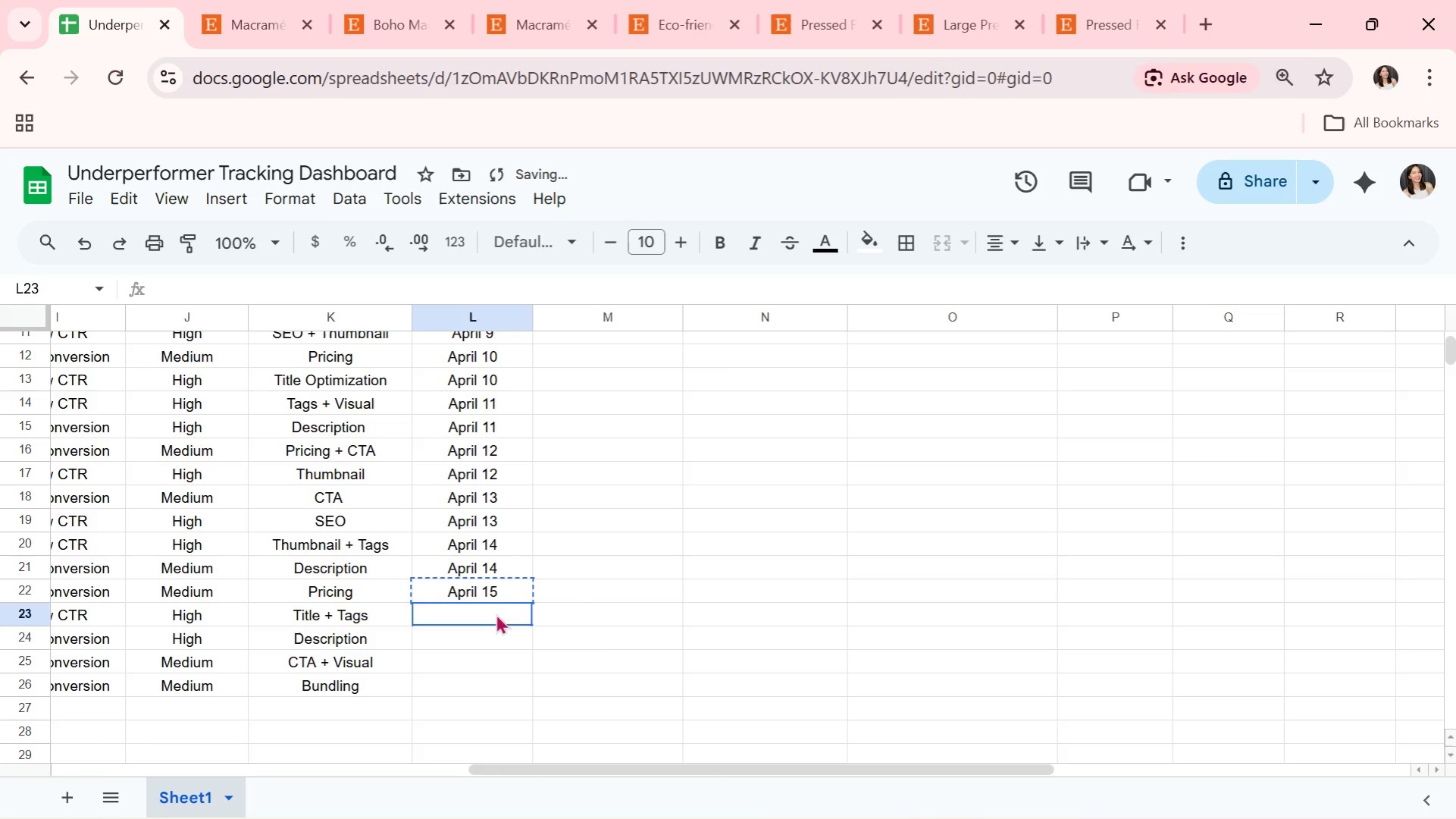 
key(Control+V)
 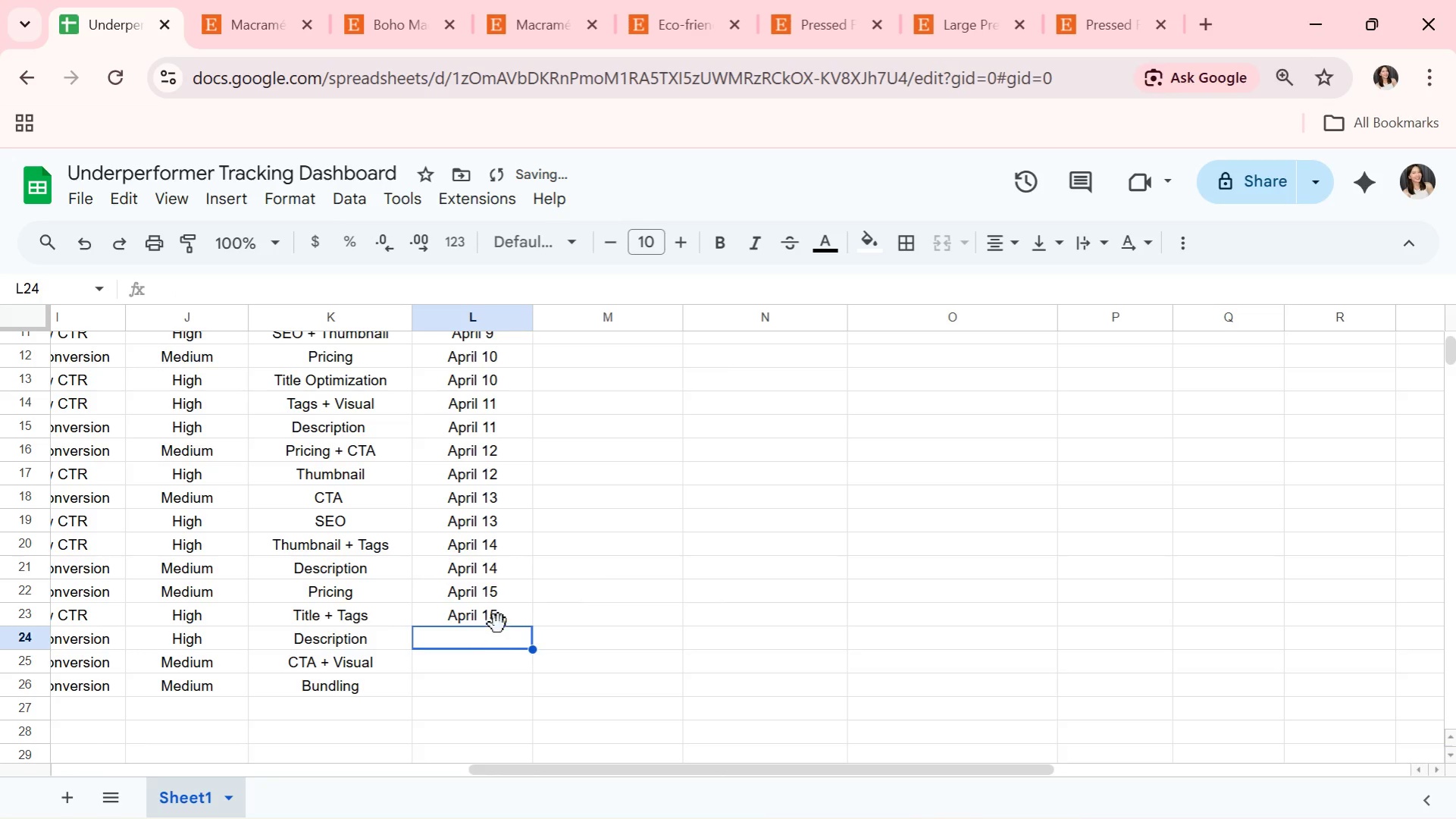 
double_click([503, 619])
 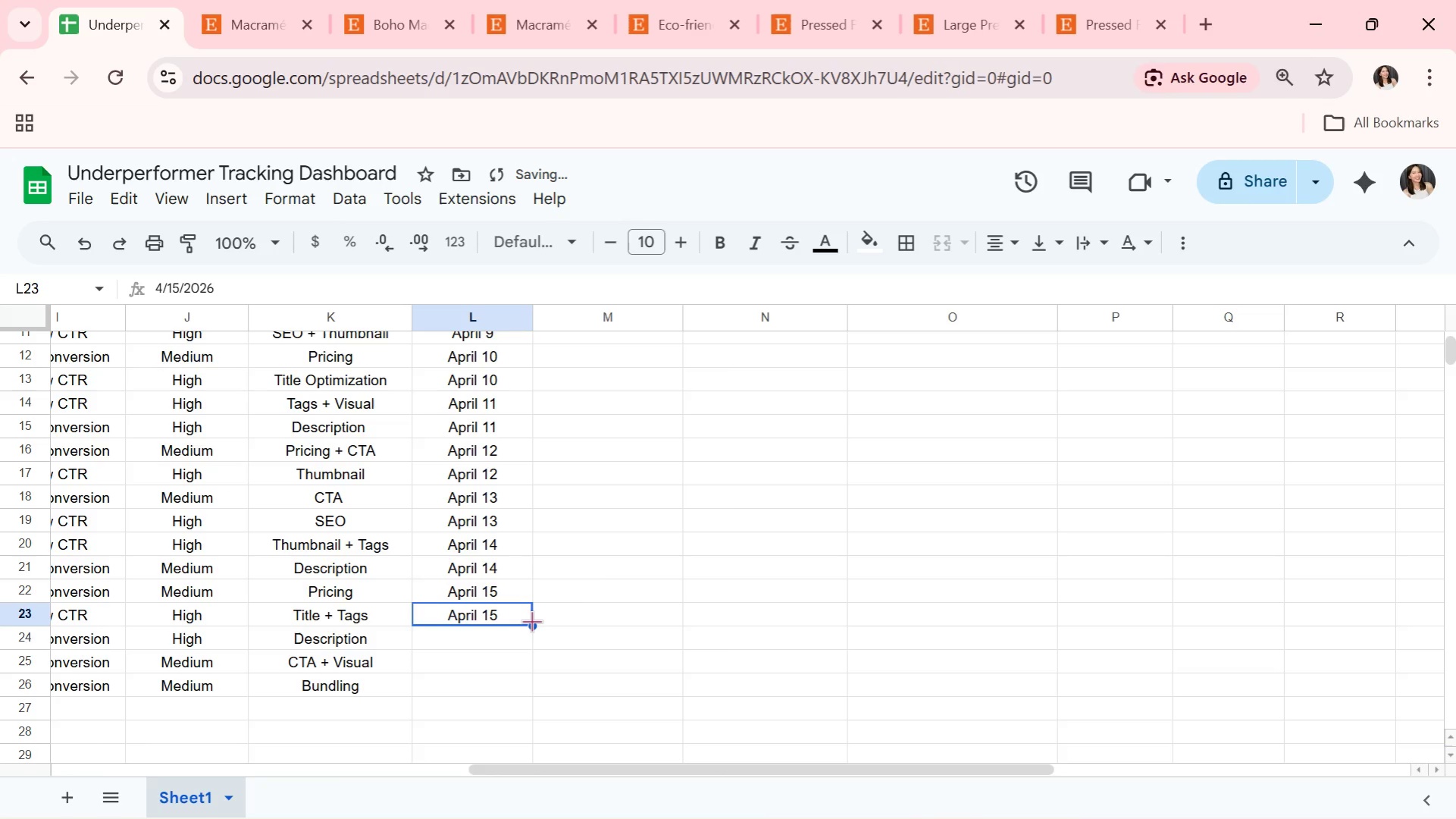 
left_click_drag(start_coordinate=[532, 621], to_coordinate=[531, 629])
 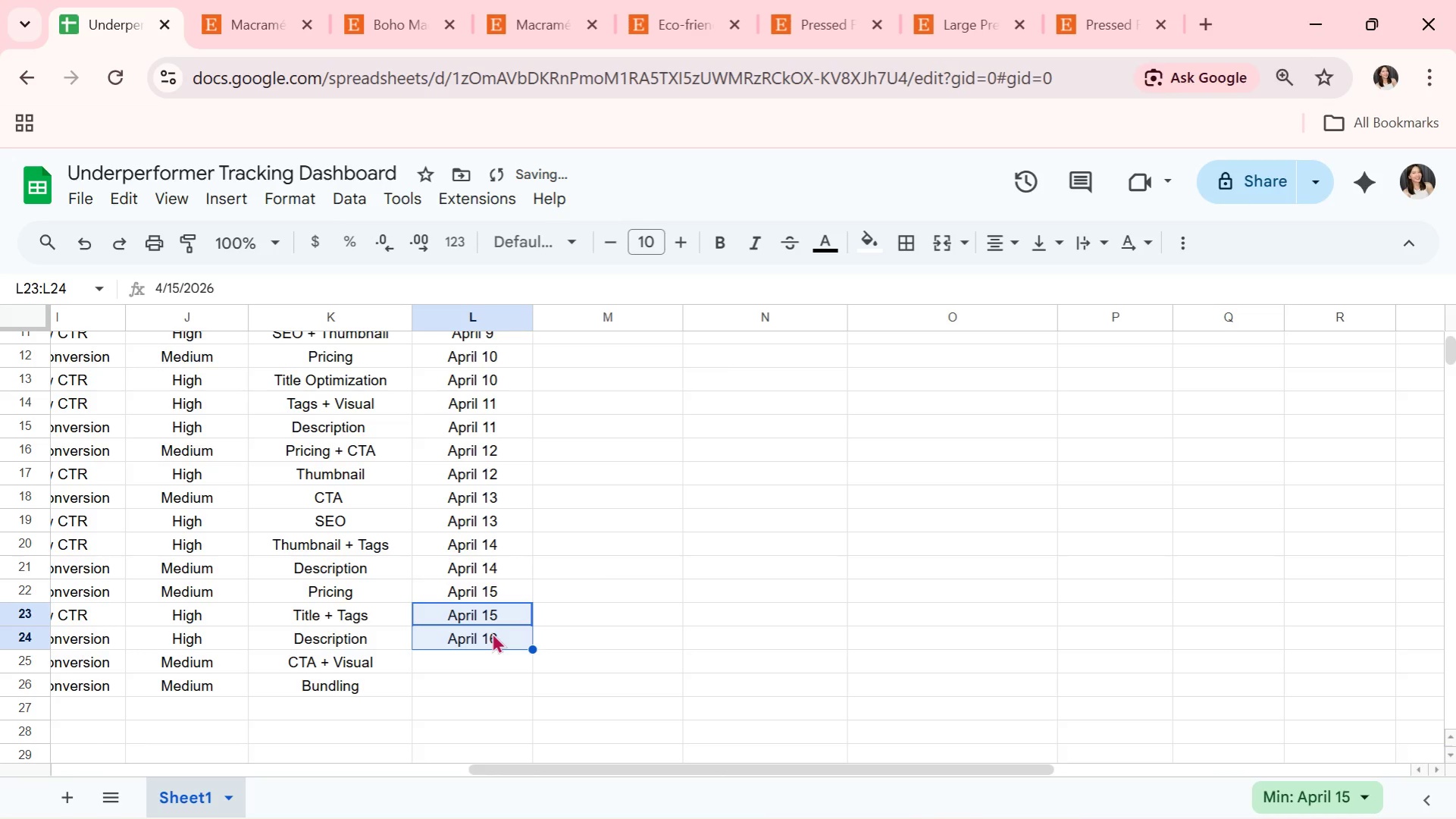 
left_click([492, 632])
 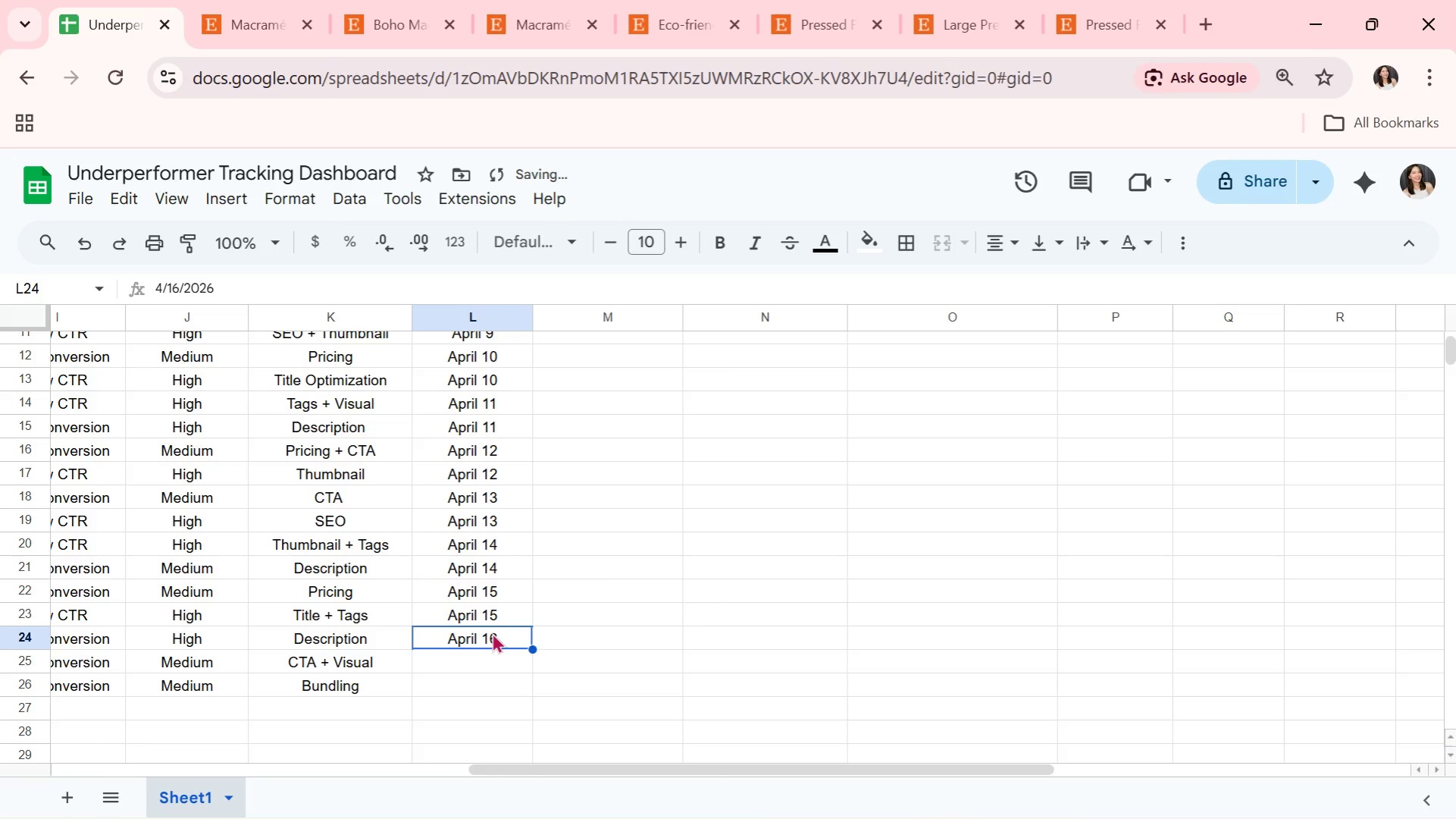 
key(Control+C)
 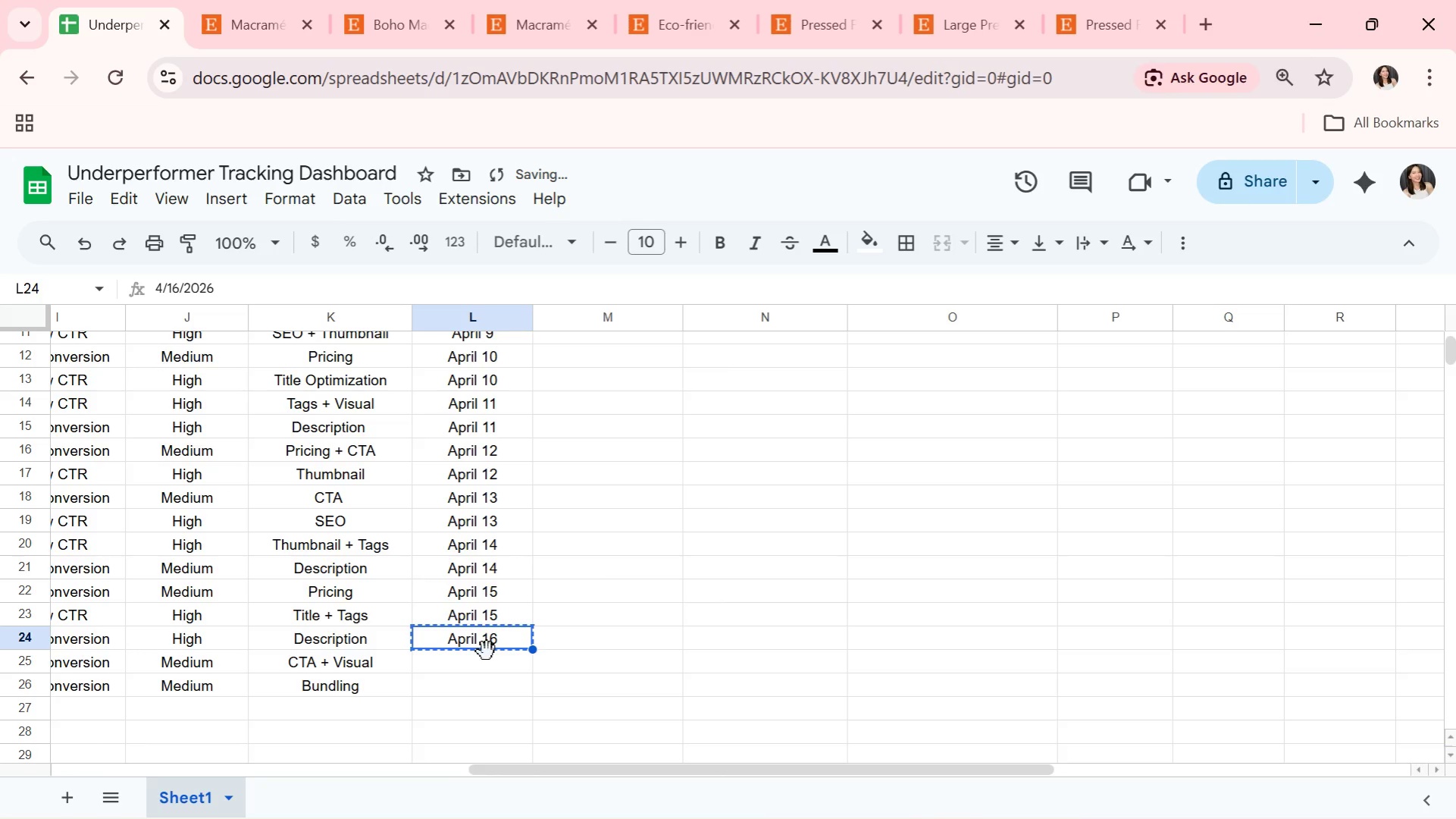 
left_click([487, 656])
 